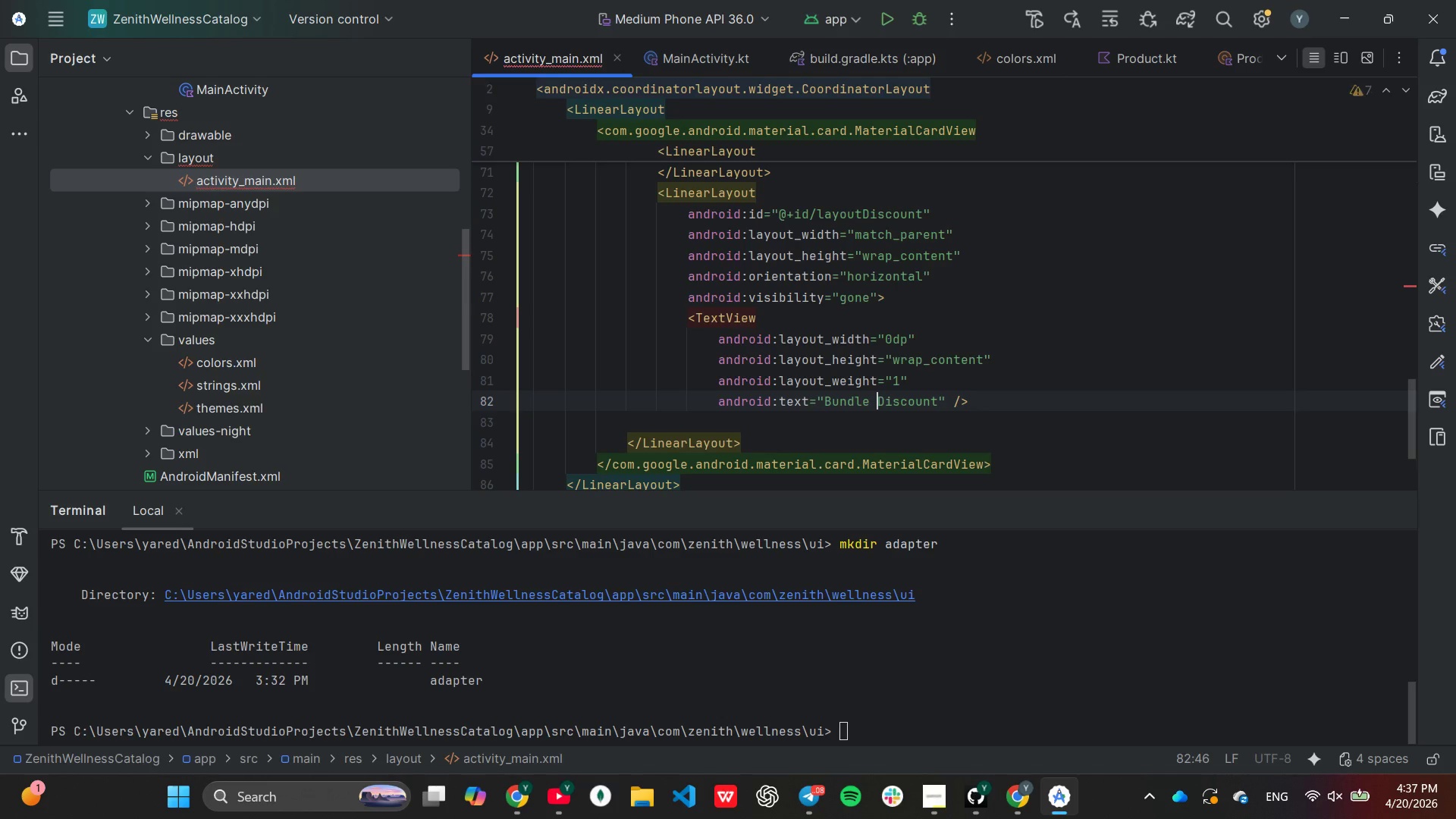 
hold_key(key=ArrowRight, duration=0.73)
 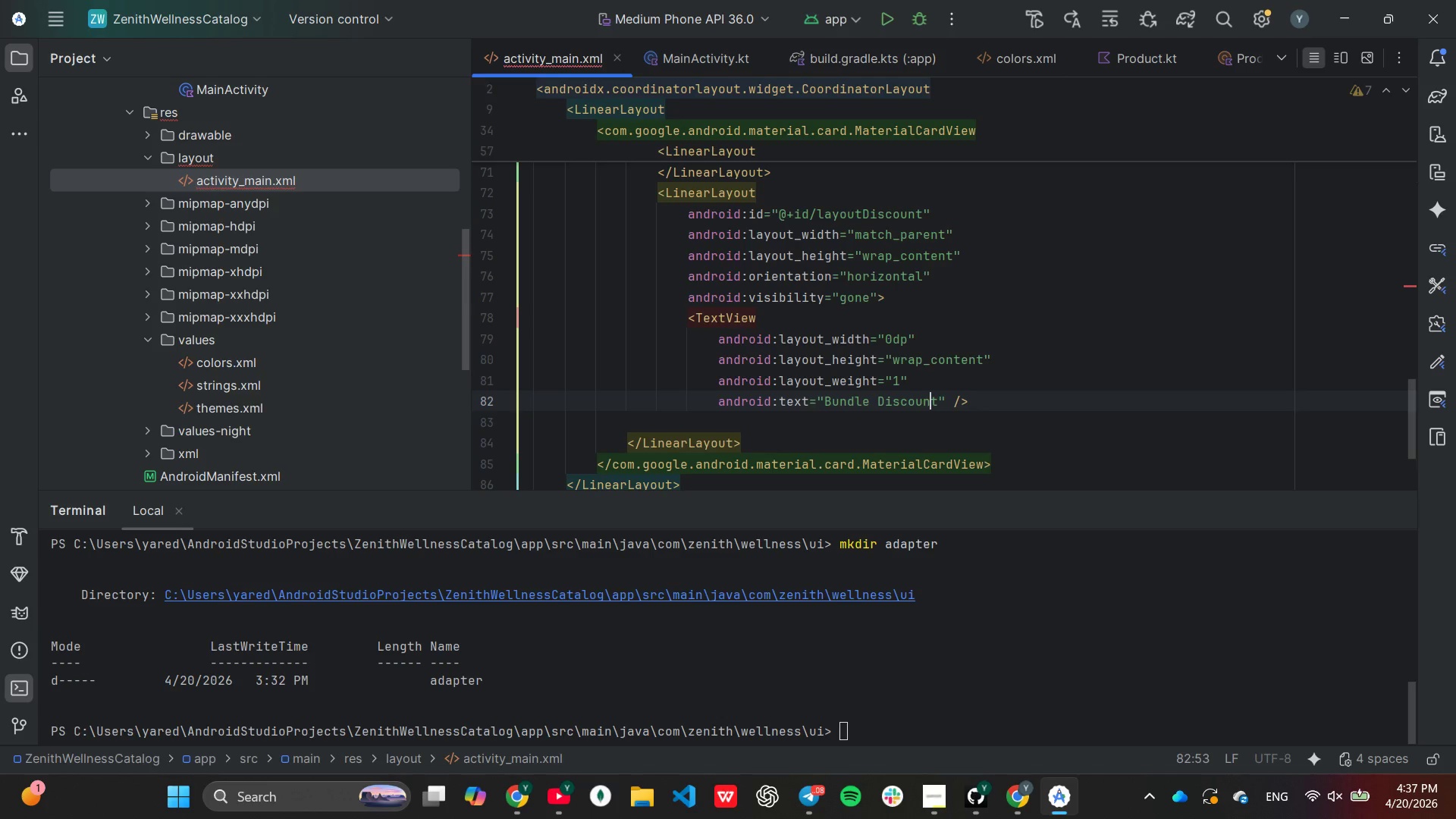 
key(ArrowRight)
 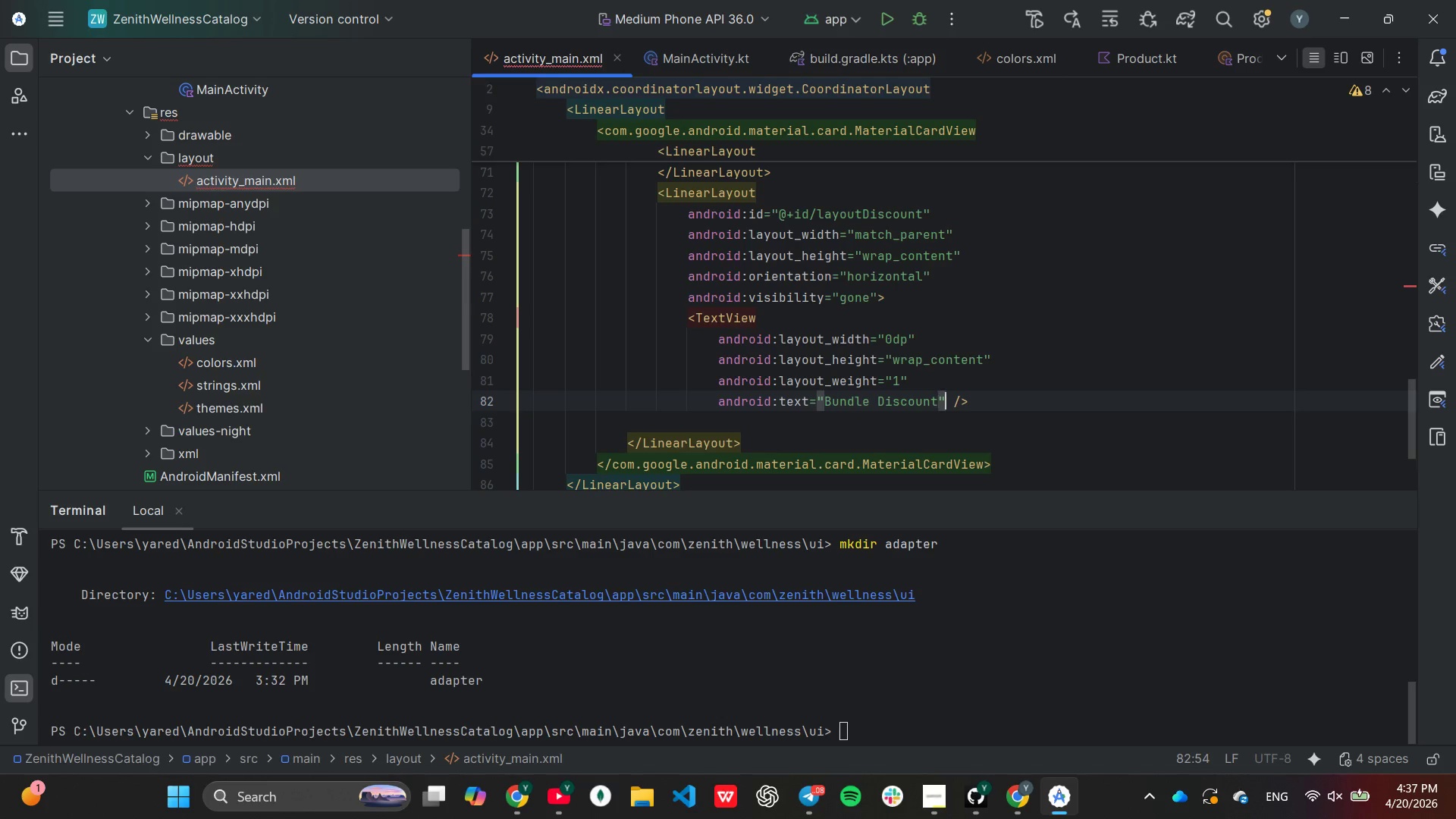 
key(ArrowRight)
 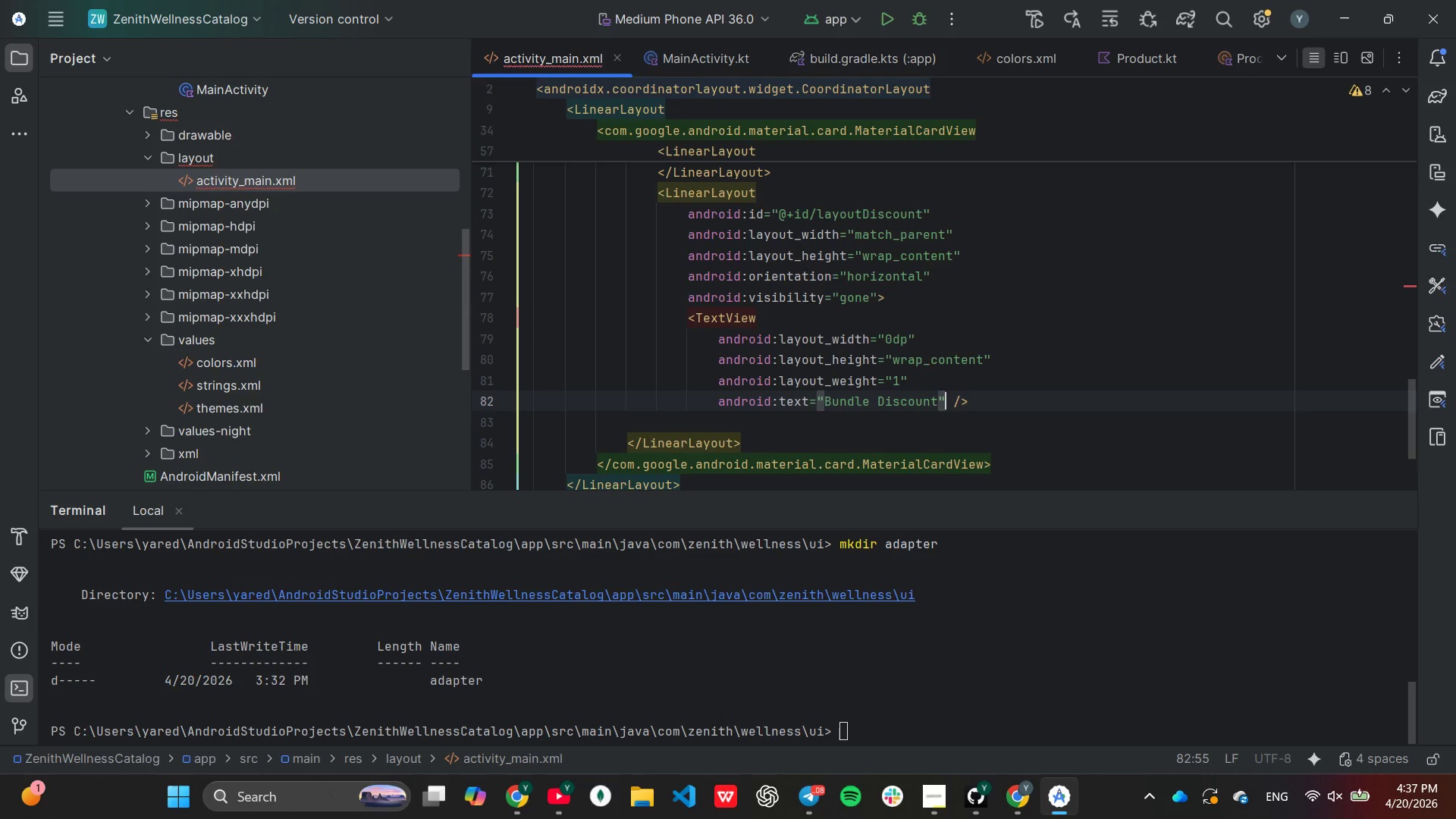 
key(ArrowLeft)
 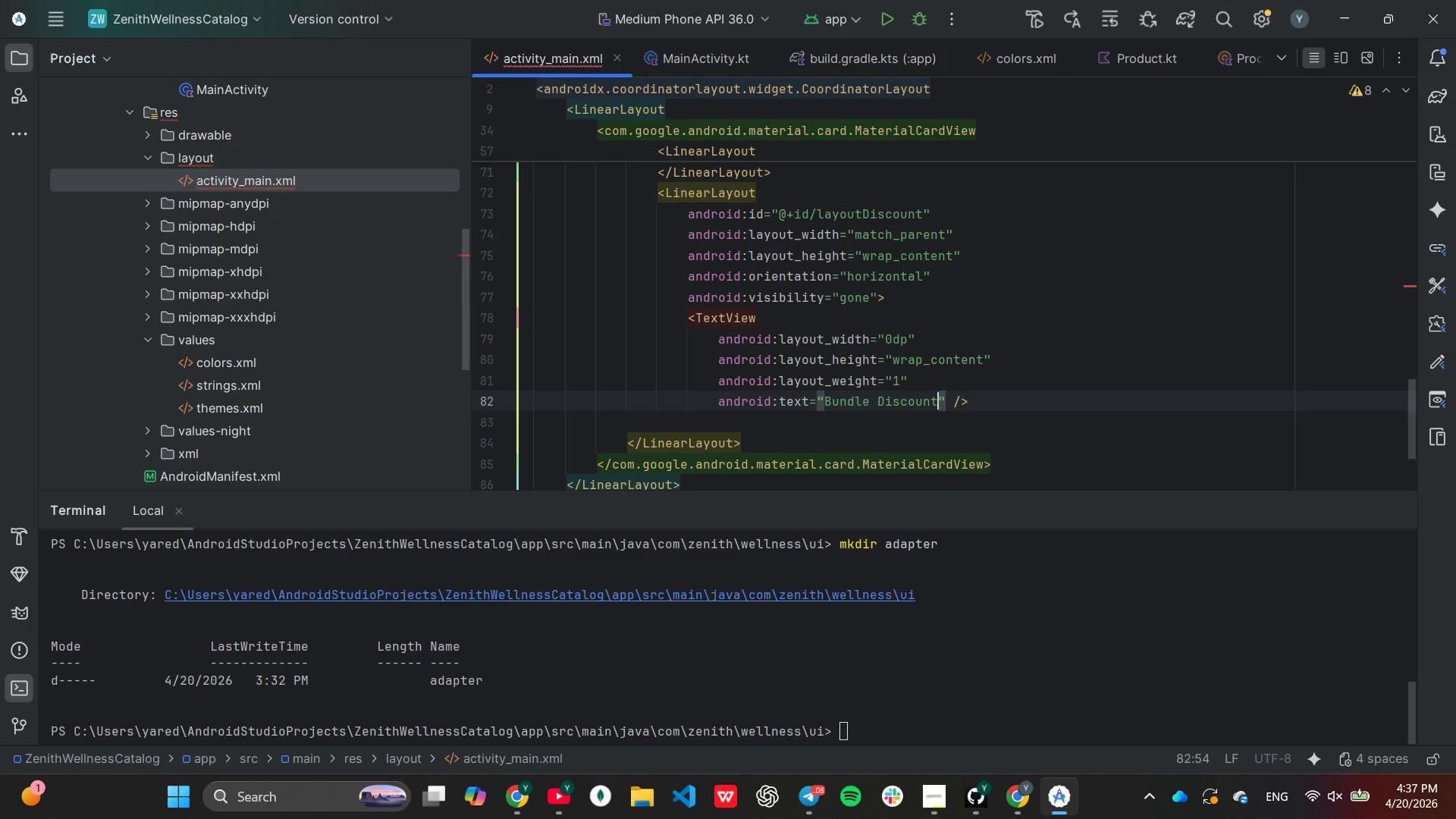 
type((15%))
 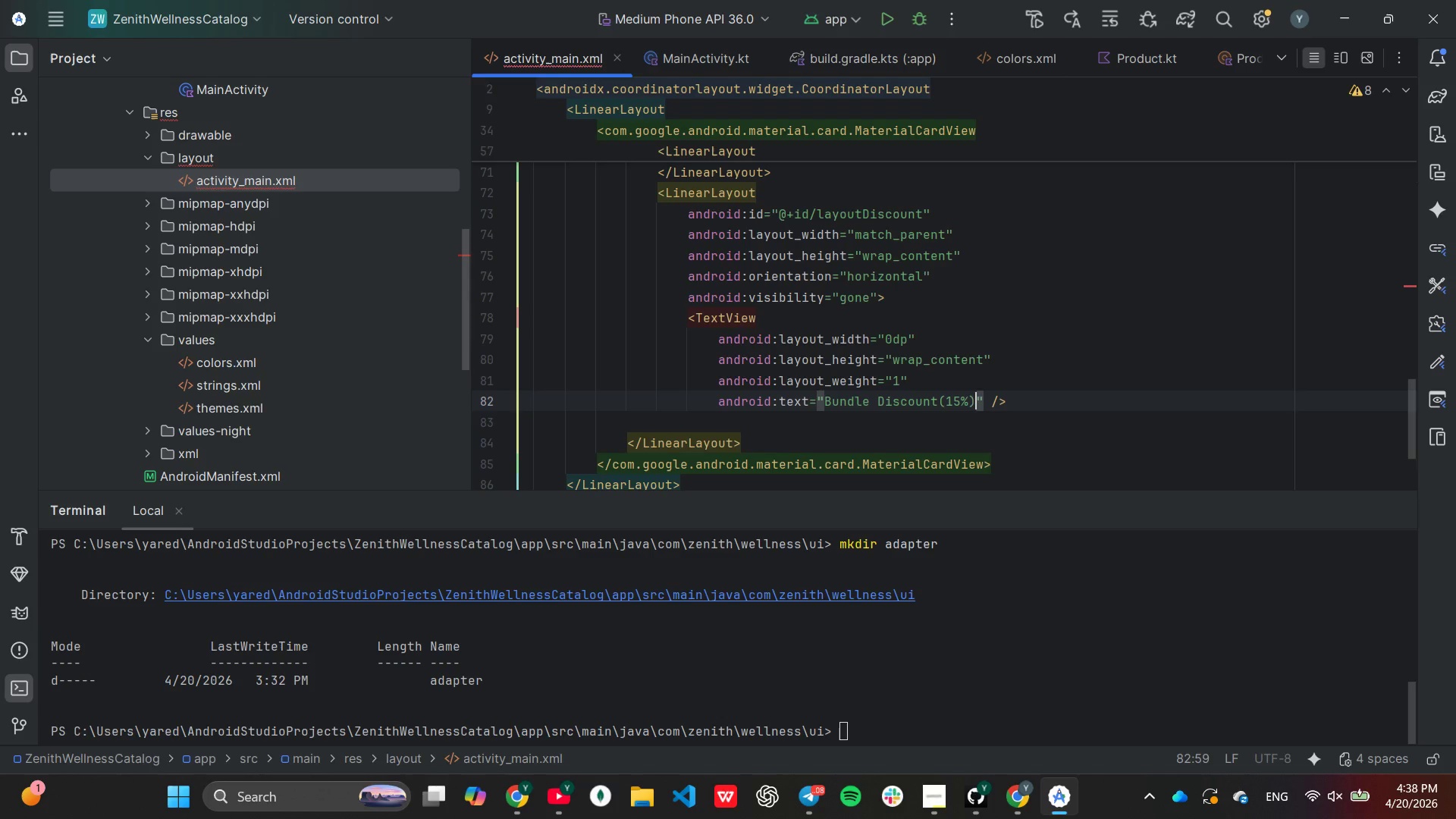 
wait(5.16)
 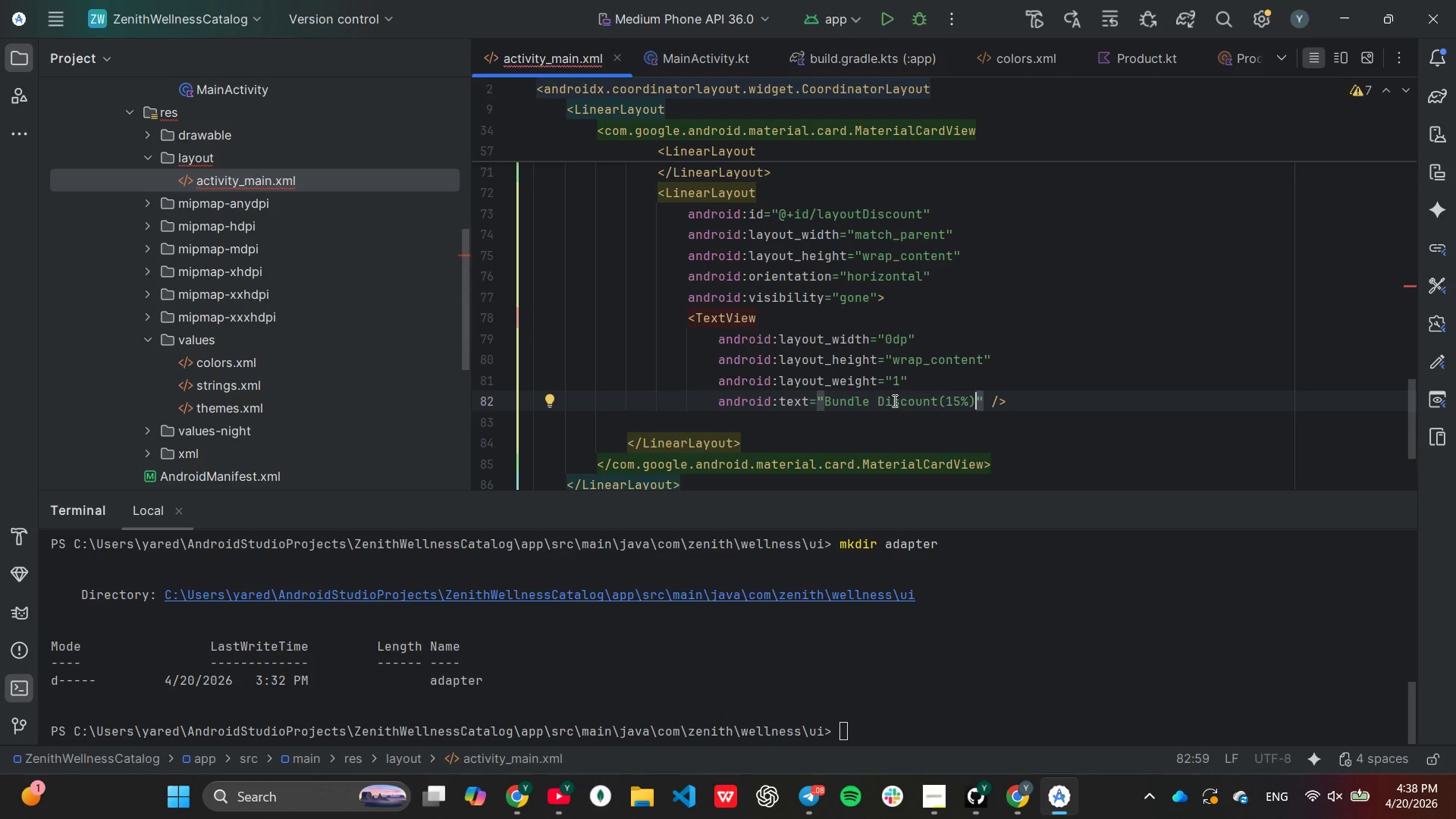 
key(ArrowRight)
 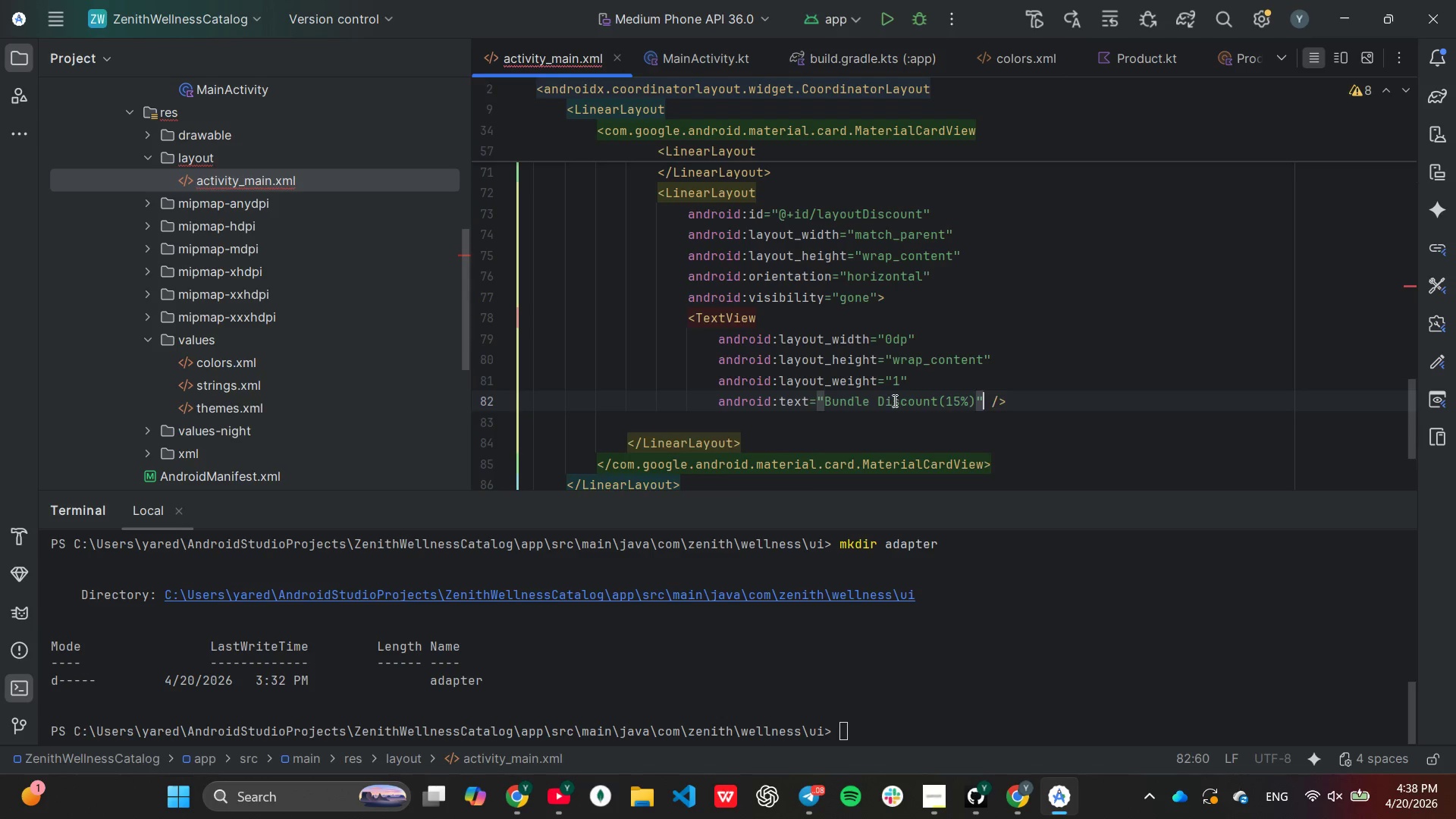 
key(Enter)
 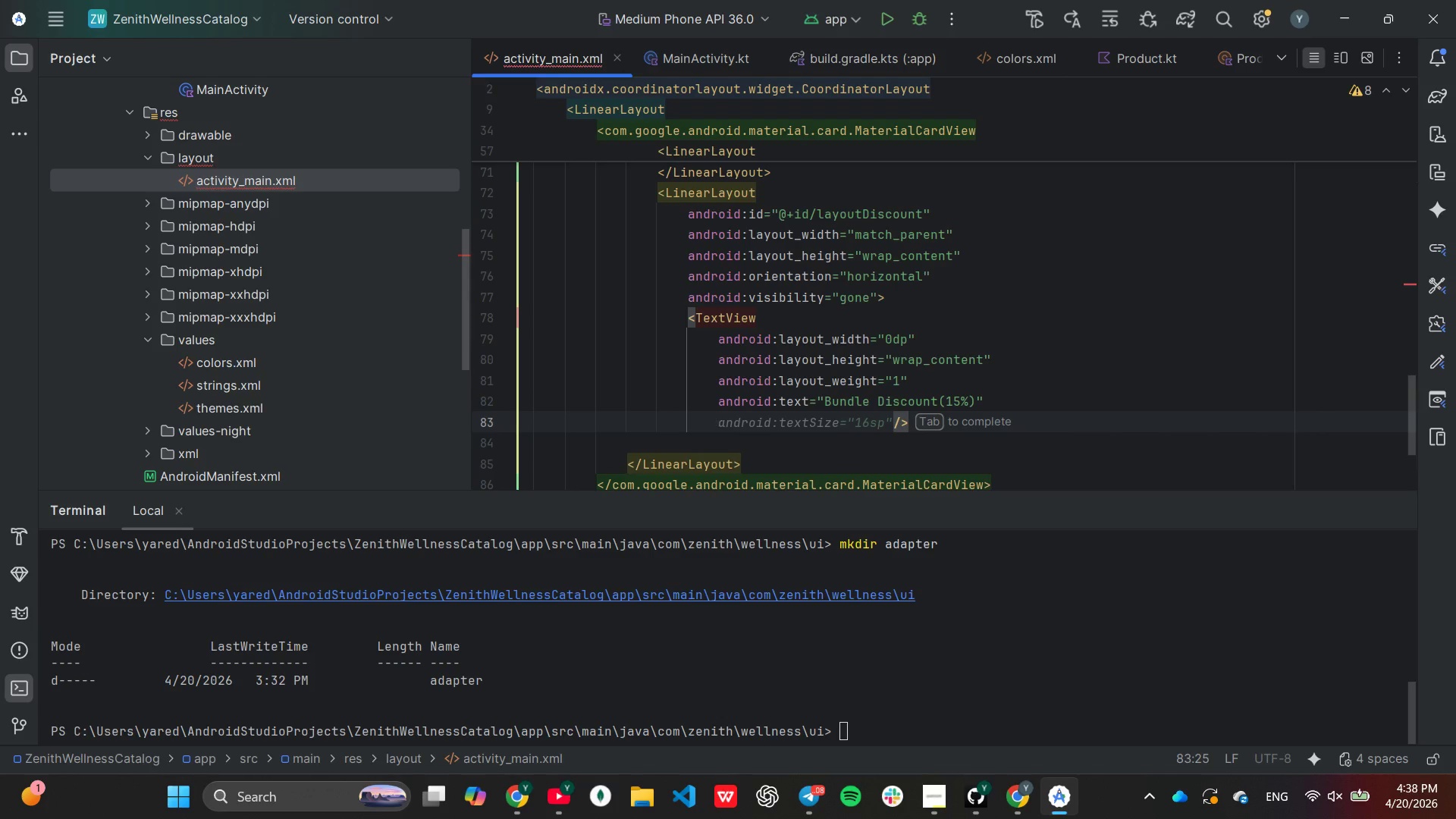 
type(androidT)
key(Backspace)
type(:te)
 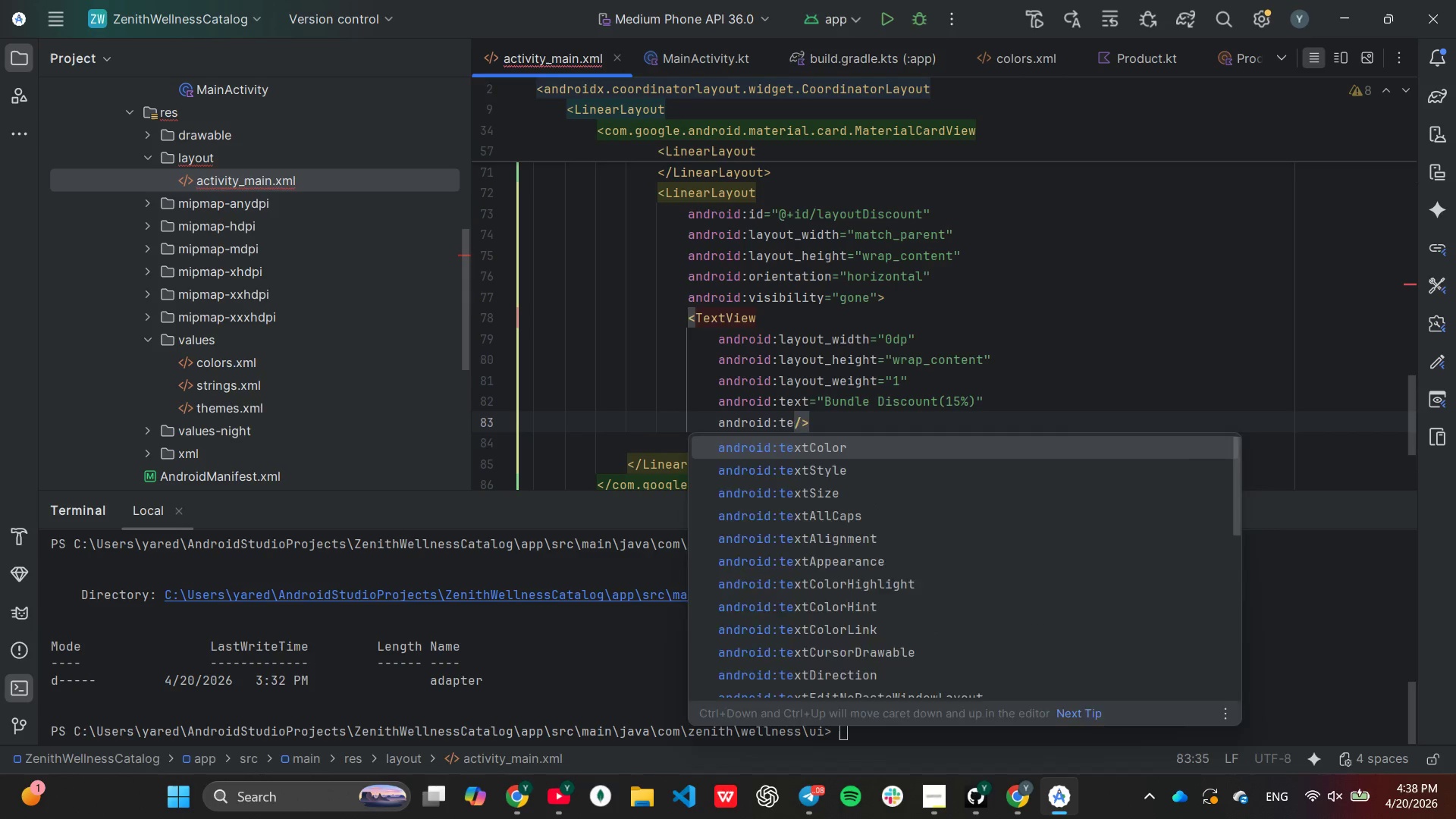 
key(Enter)
 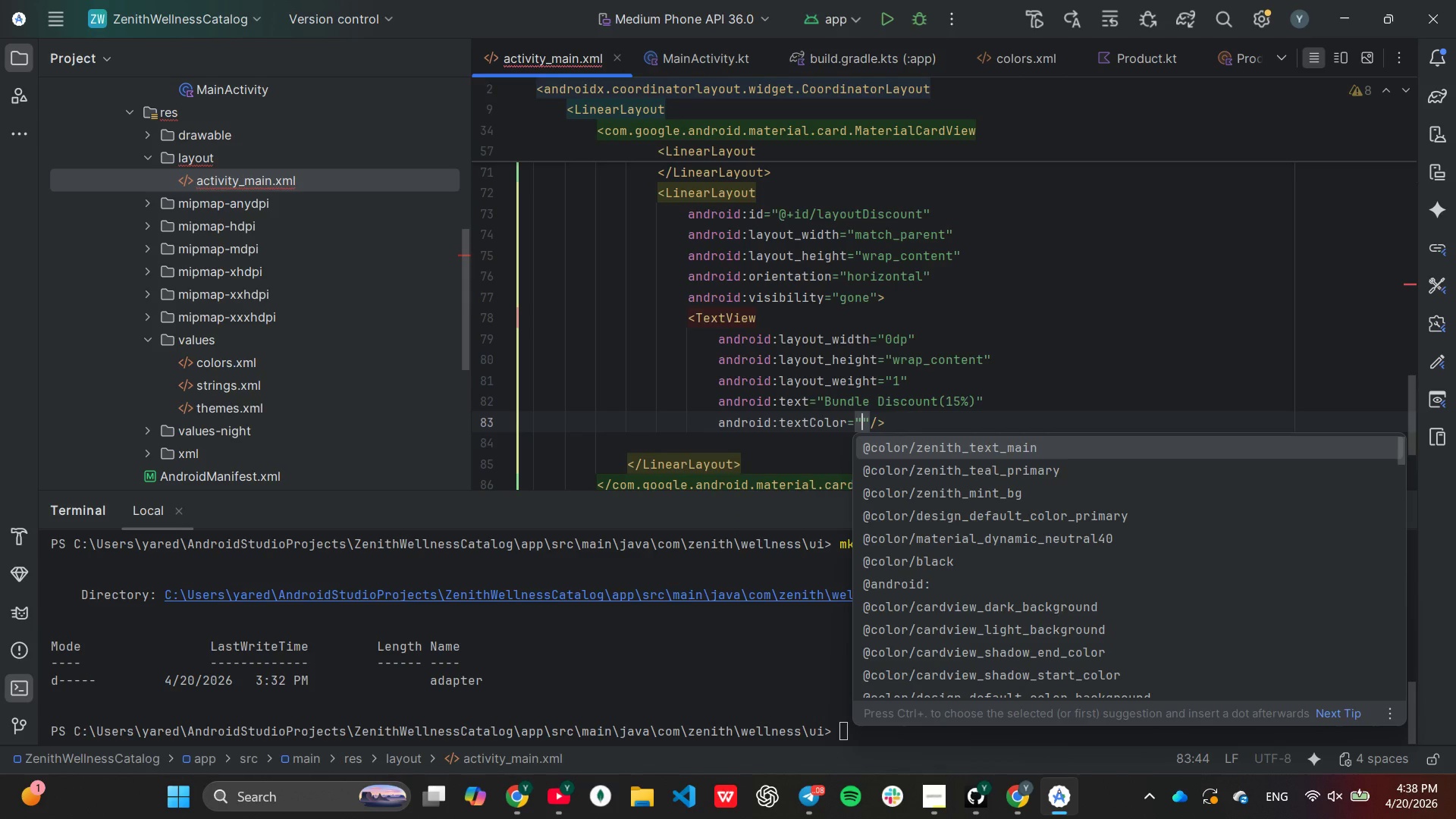 
type(@colo)
 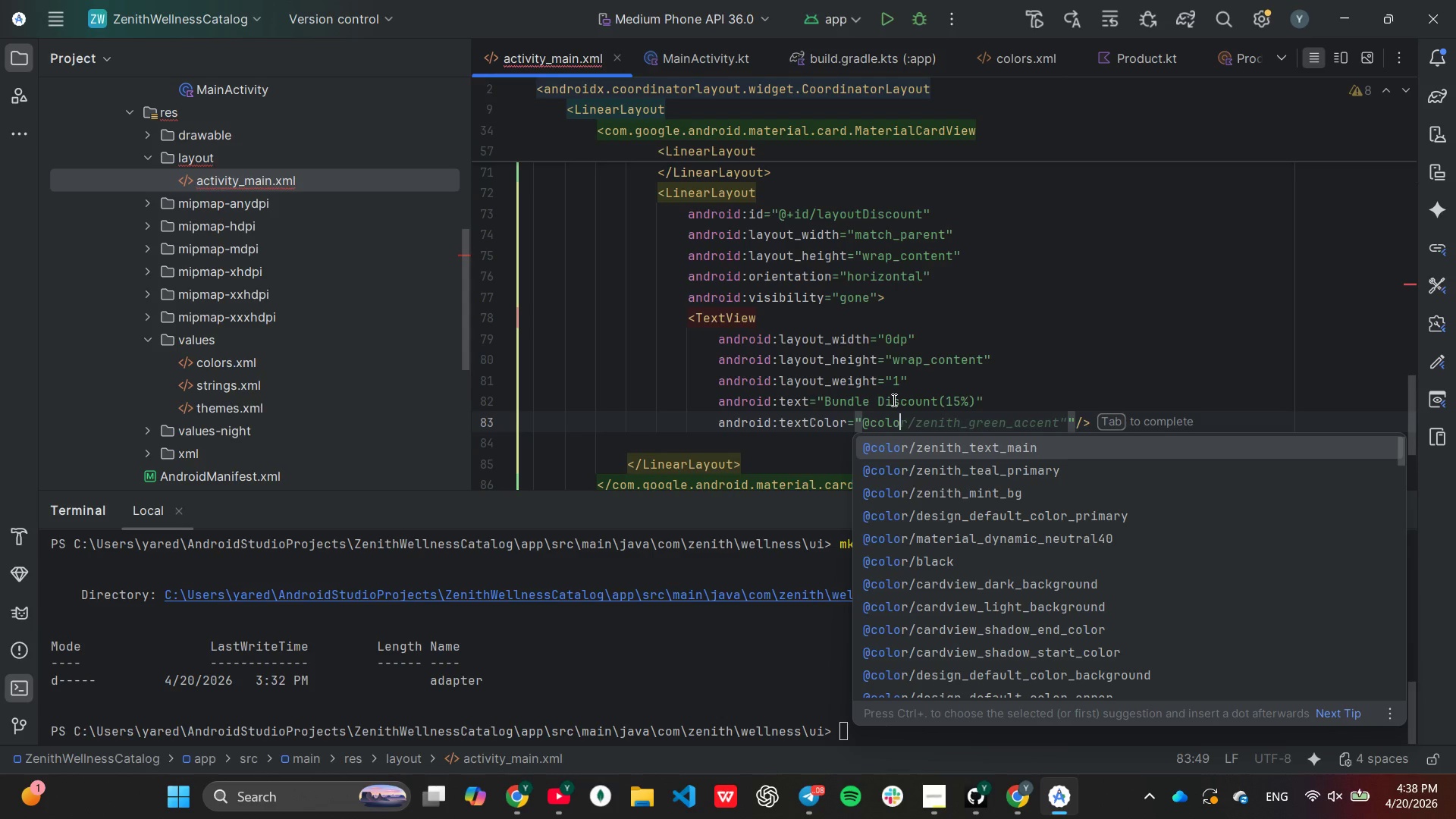 
wait(5.09)
 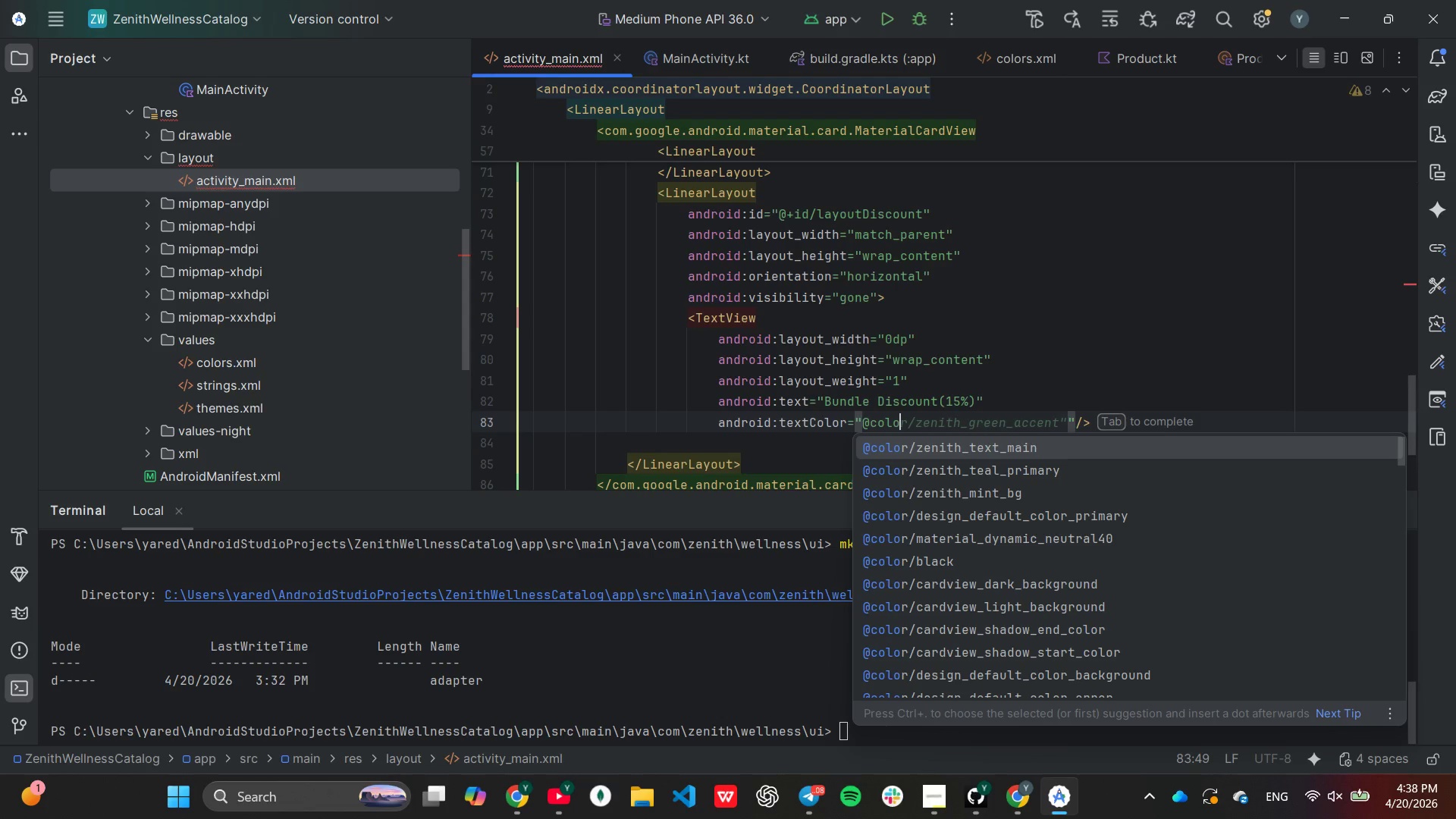 
key(Tab)
 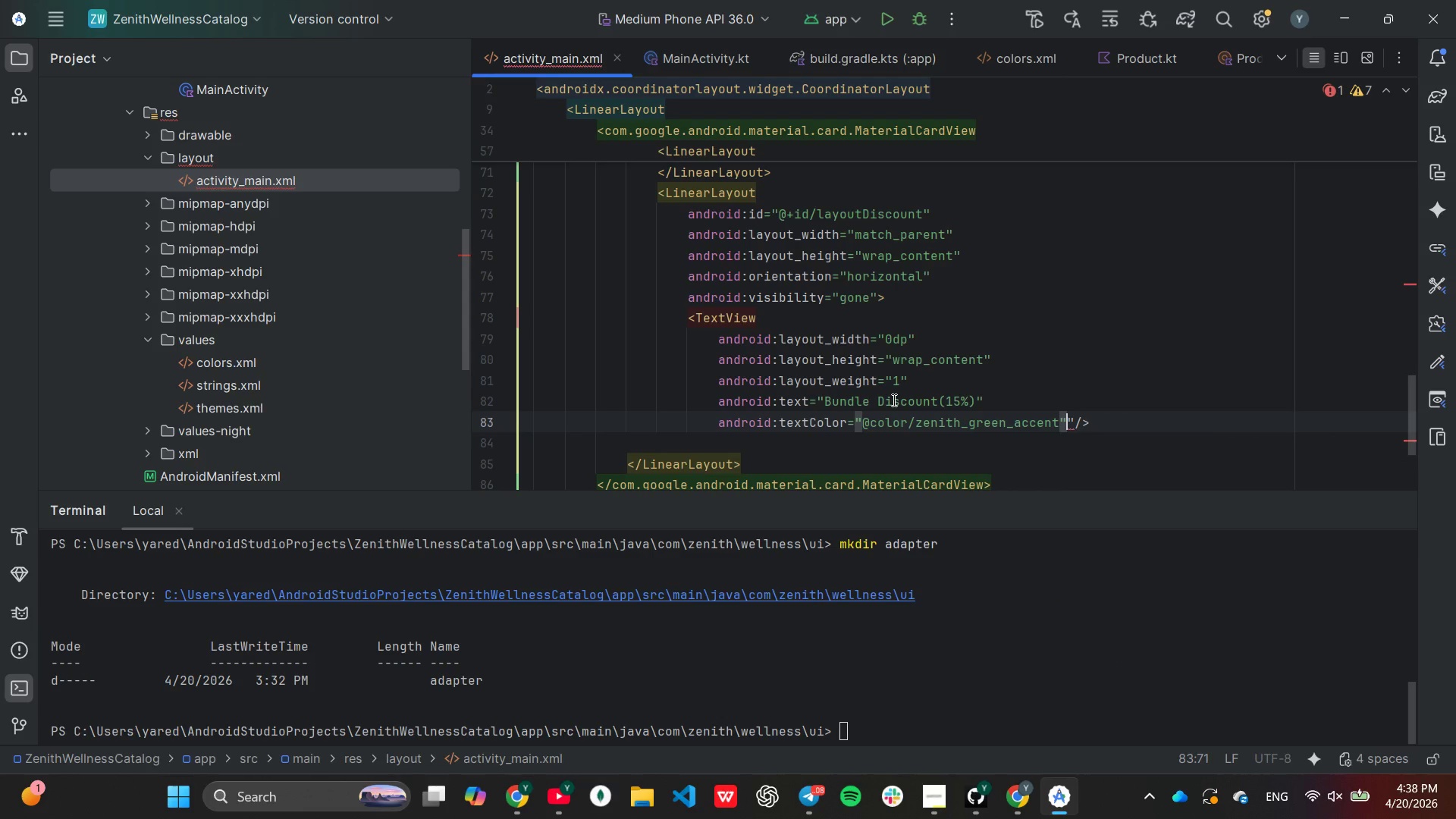 
key(Backspace)
 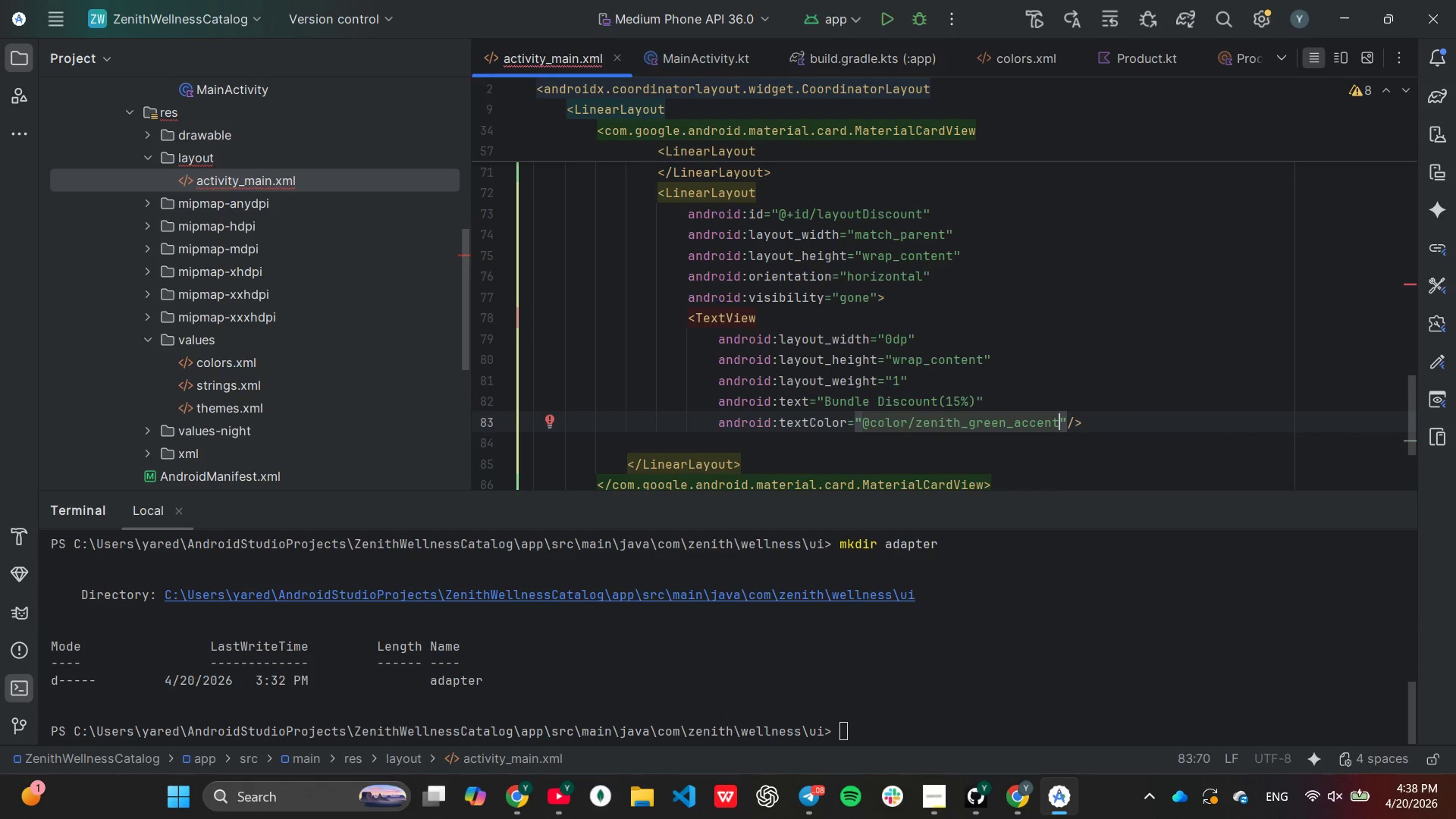 
key(ArrowRight)
 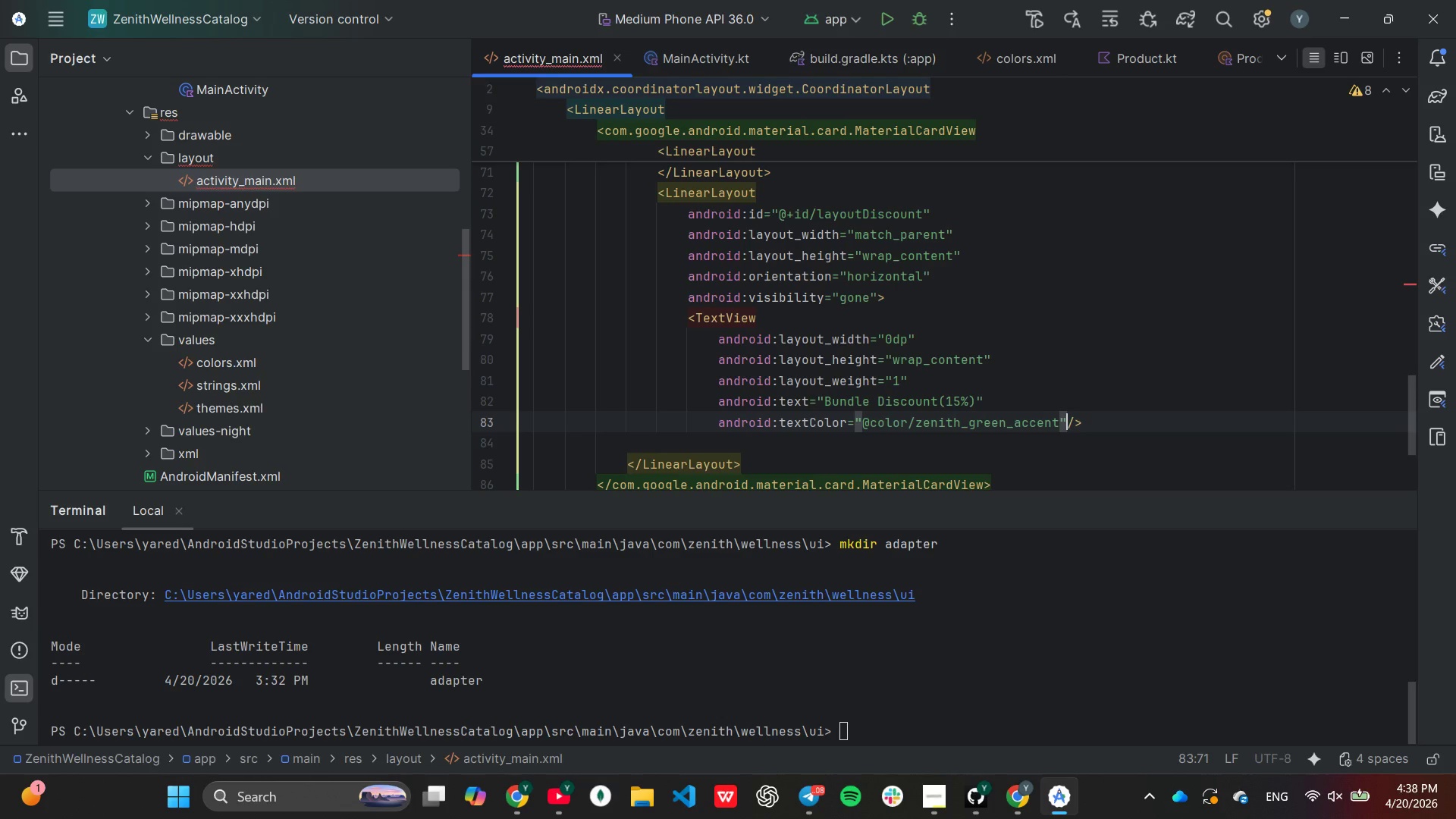 
key(ArrowRight)
 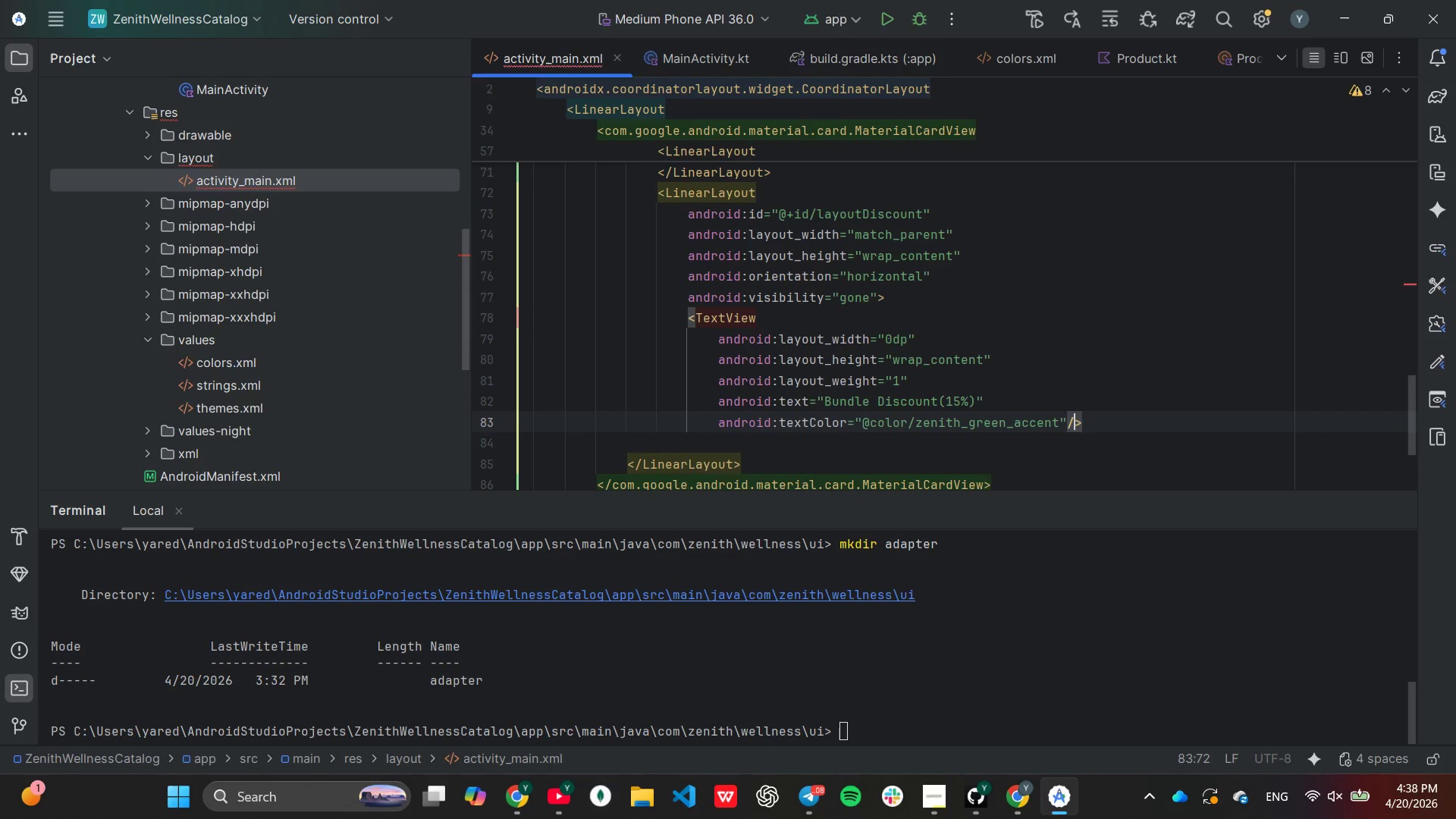 
key(ArrowRight)
 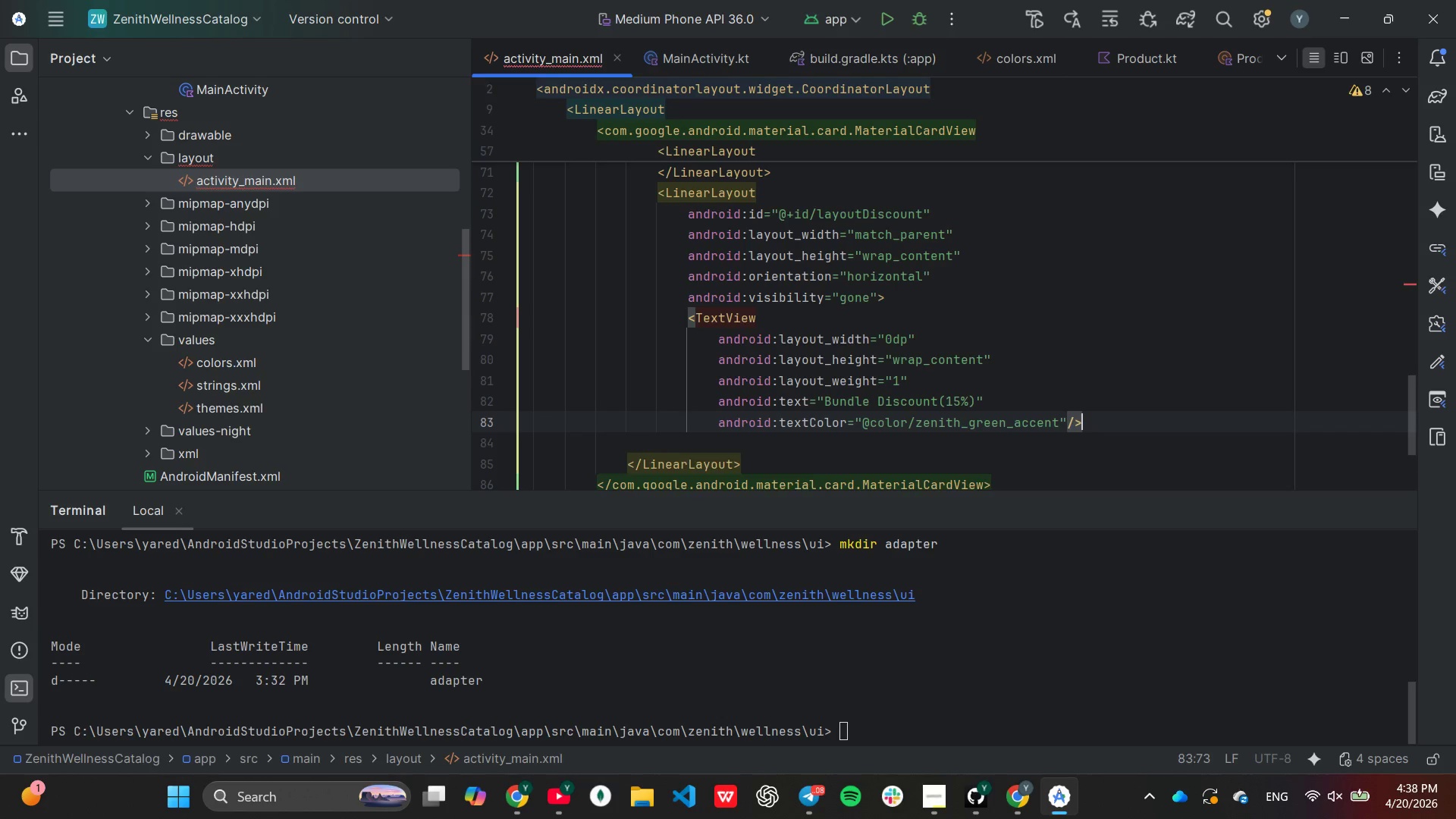 
key(Enter)
 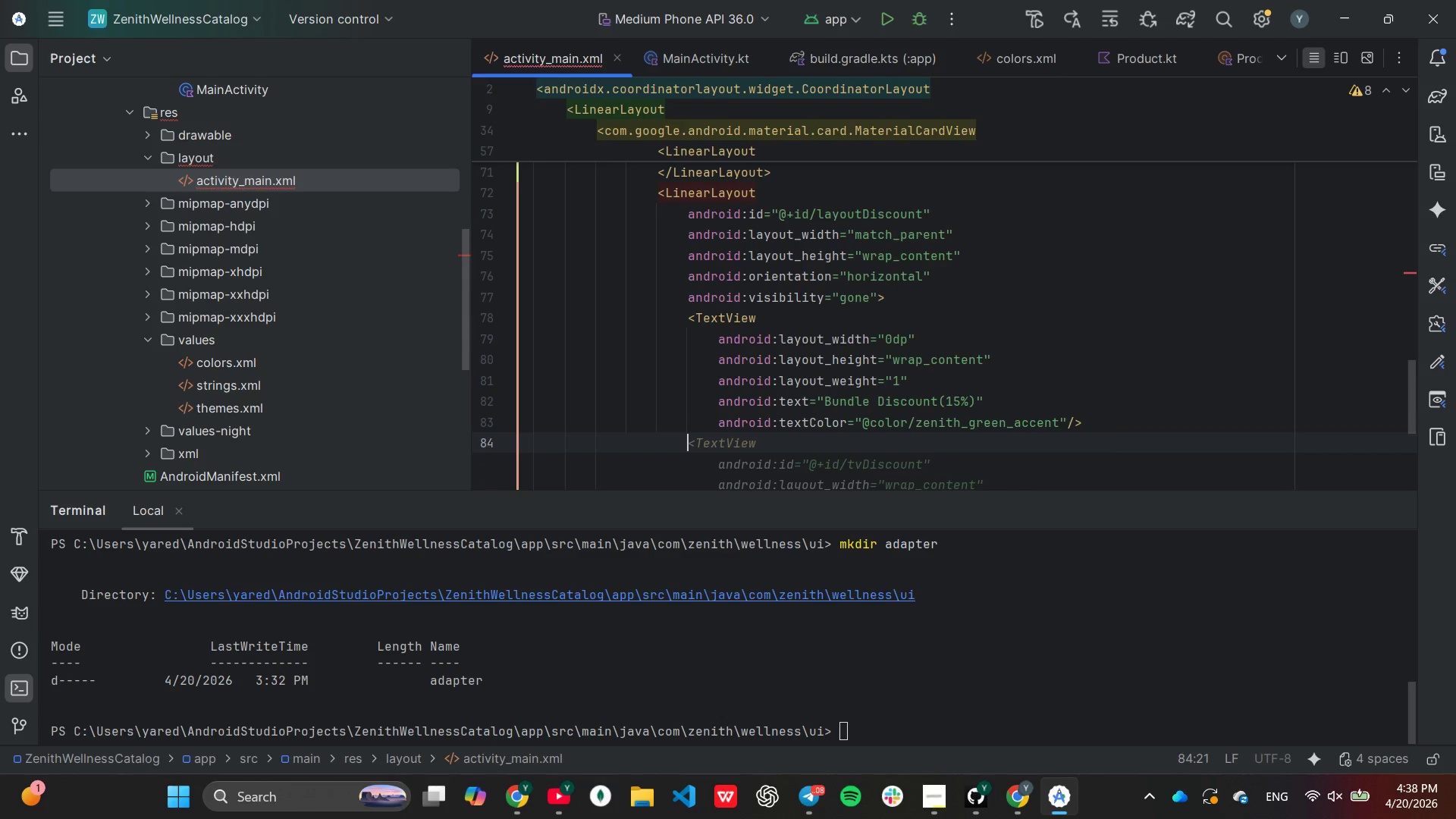 
key(Shift+ShiftLeft)
 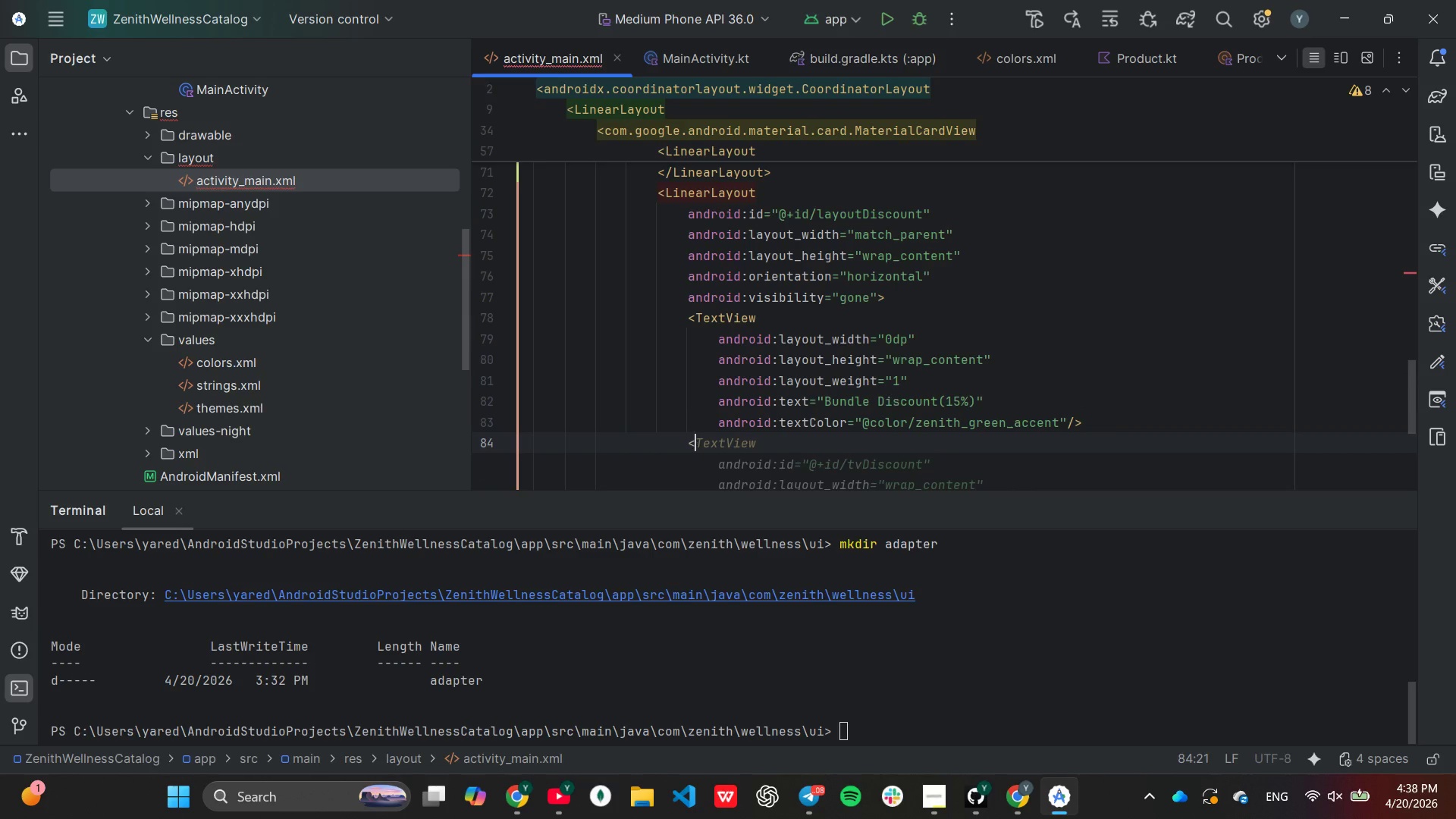 
key(Shift+Comma)
 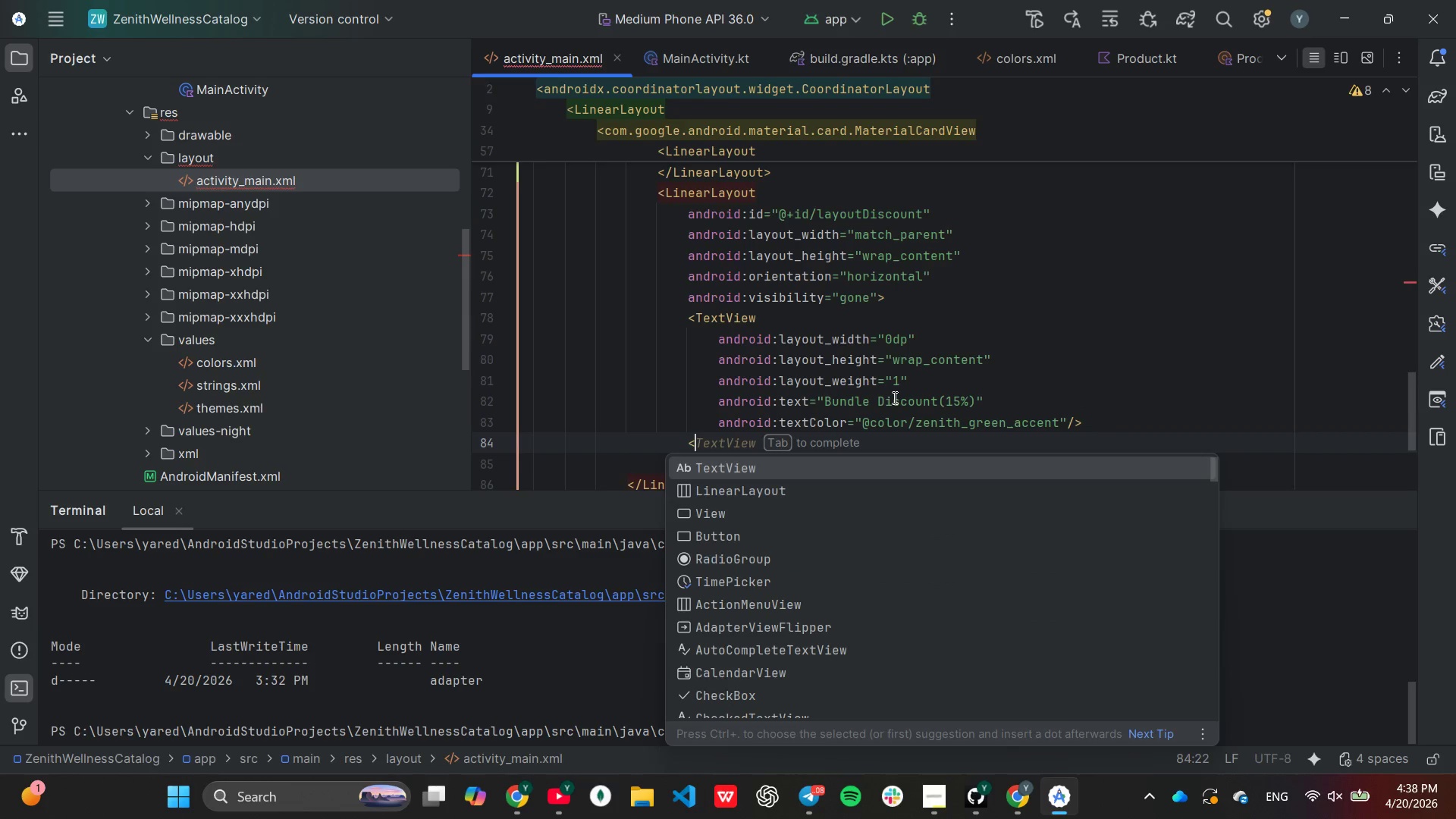 
key(Tab)
 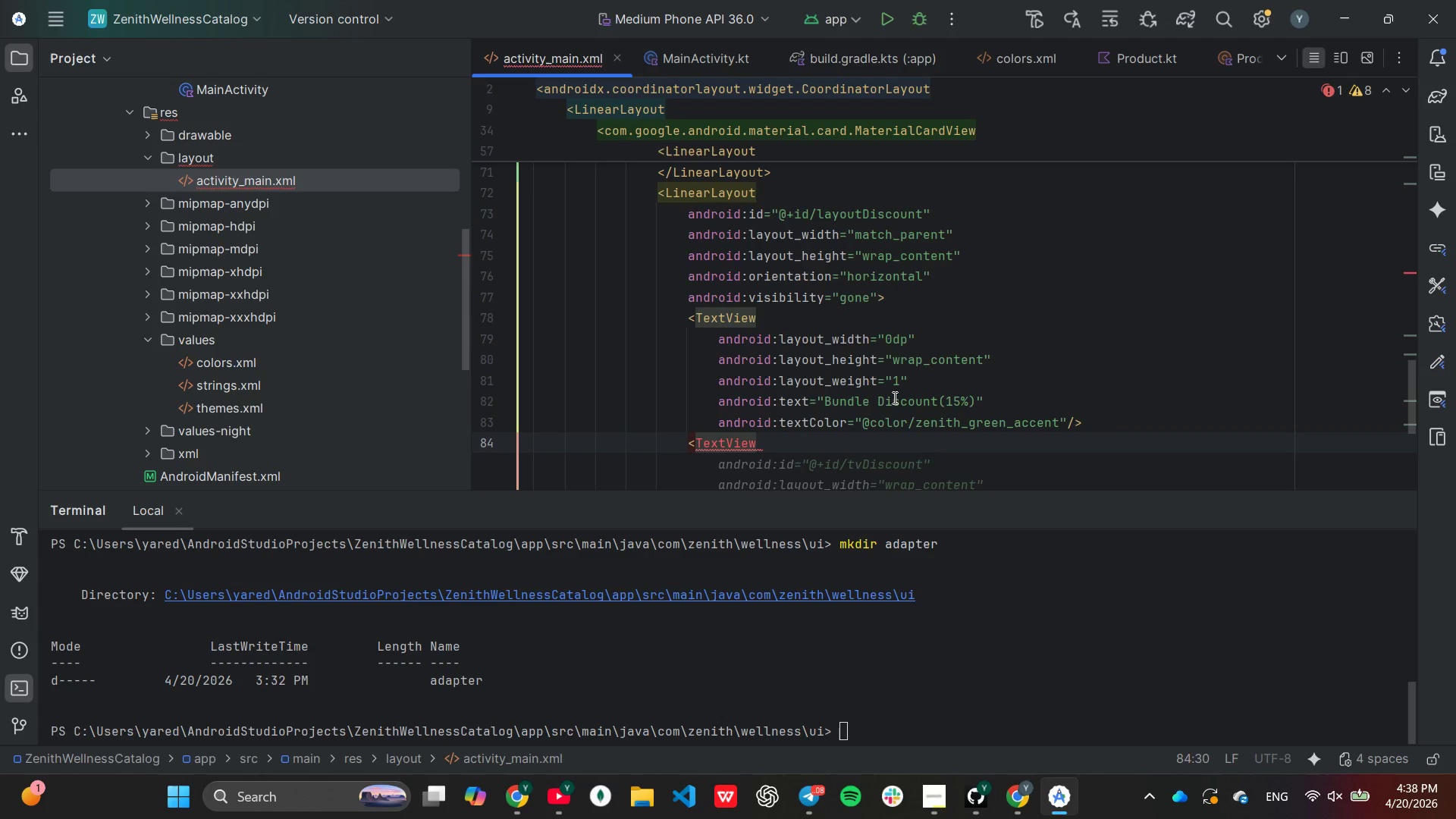 
key(Tab)
 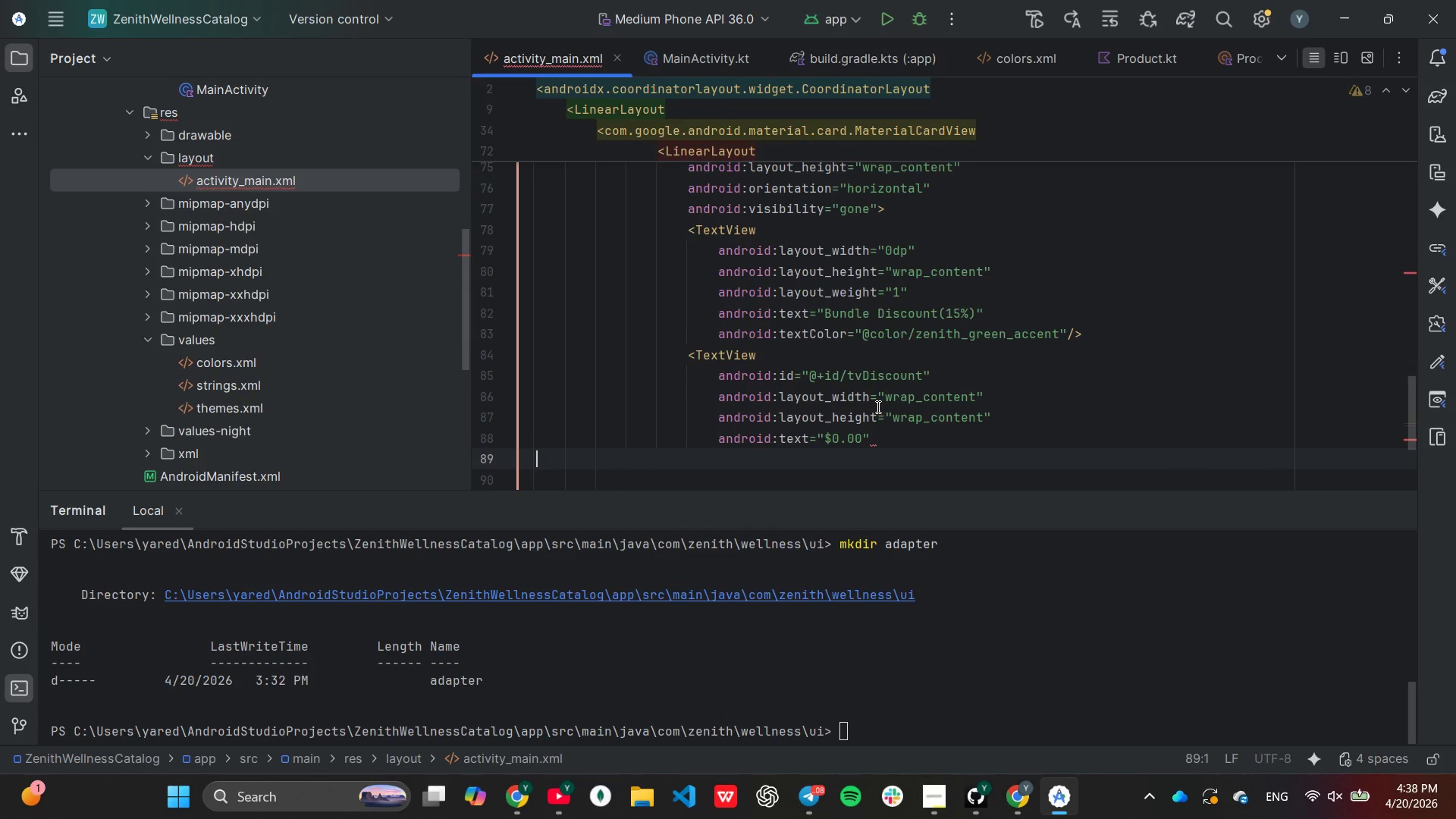 
key(Backspace)
 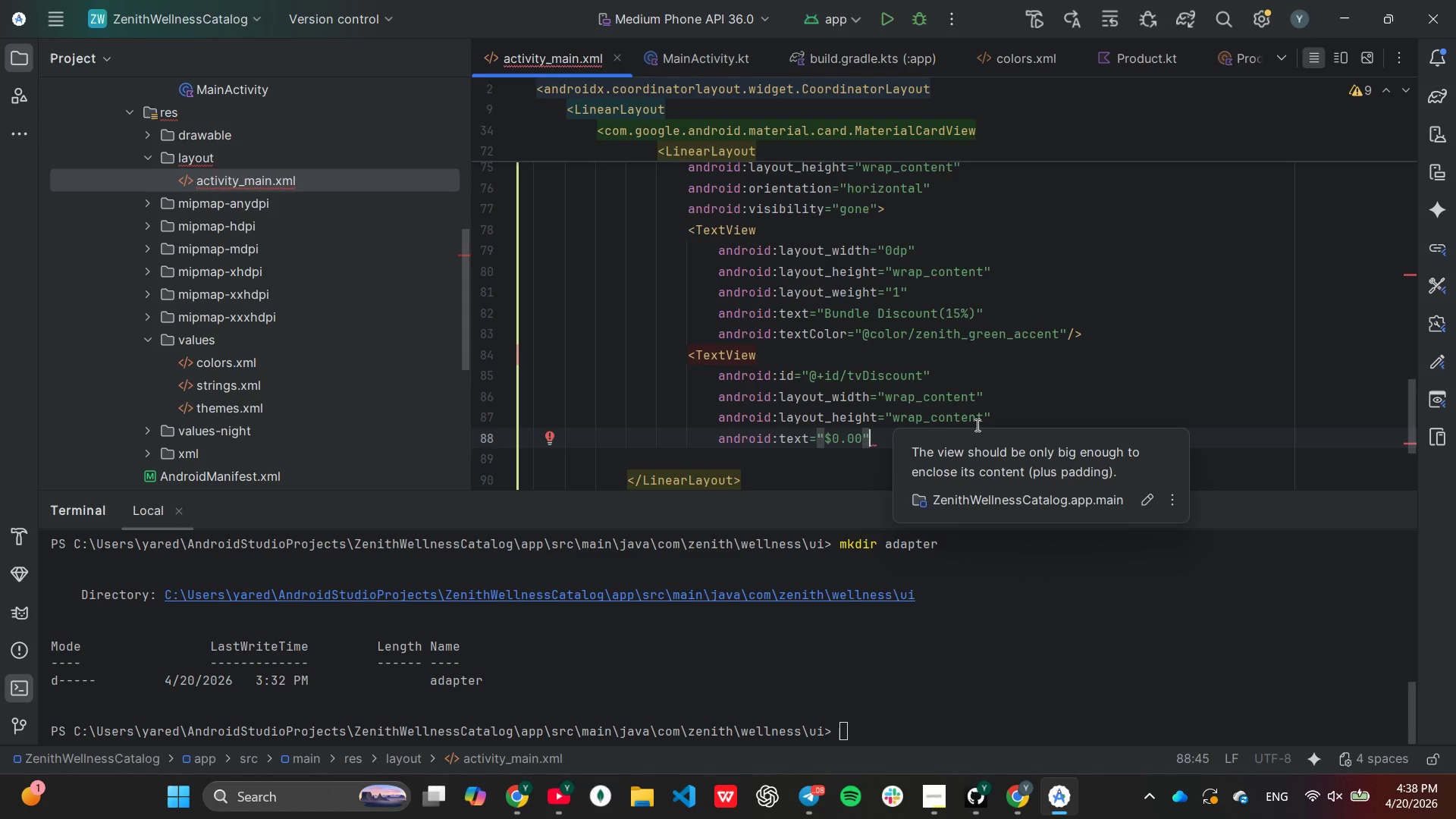 
wait(12.25)
 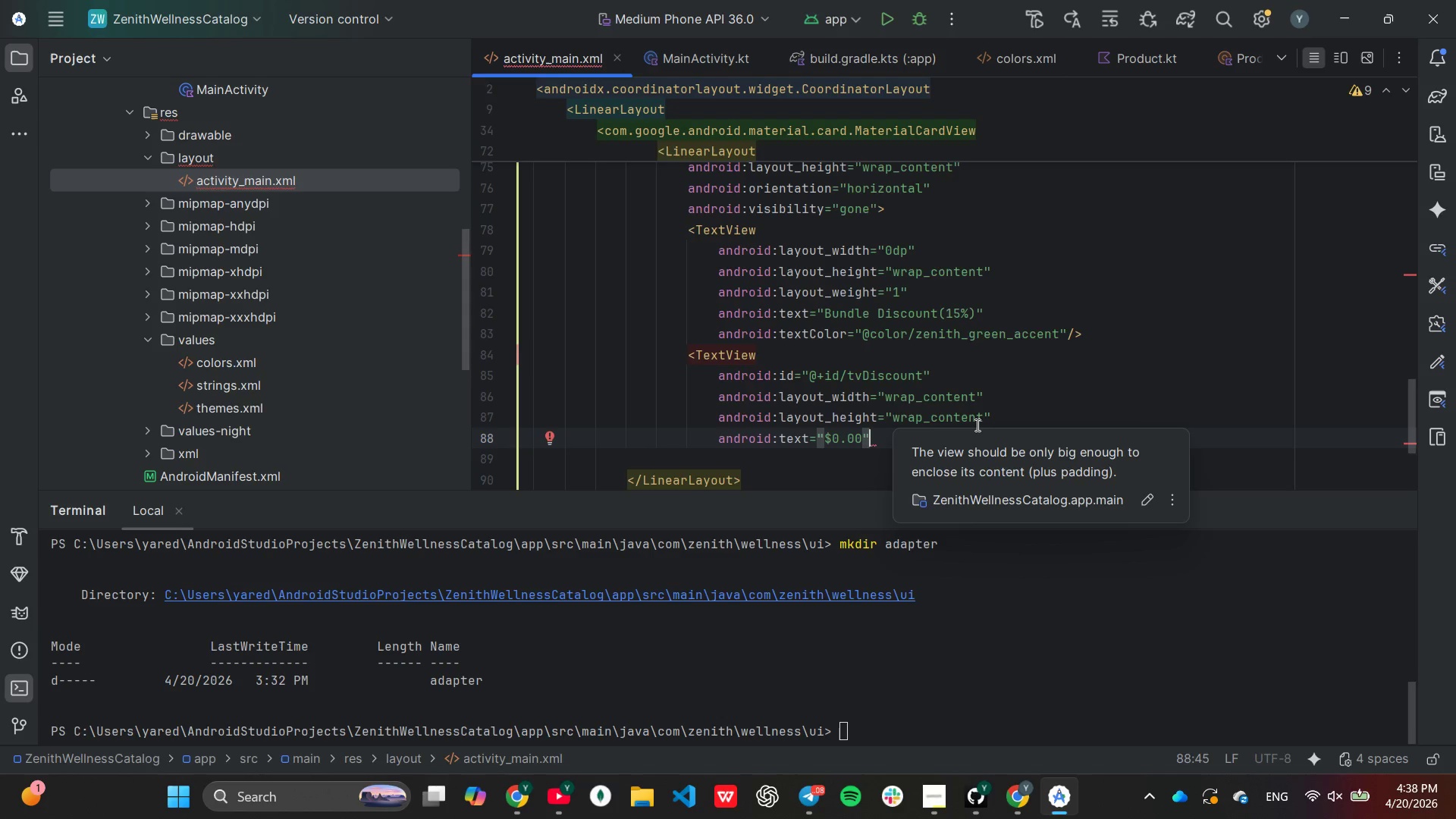 
key(Enter)
 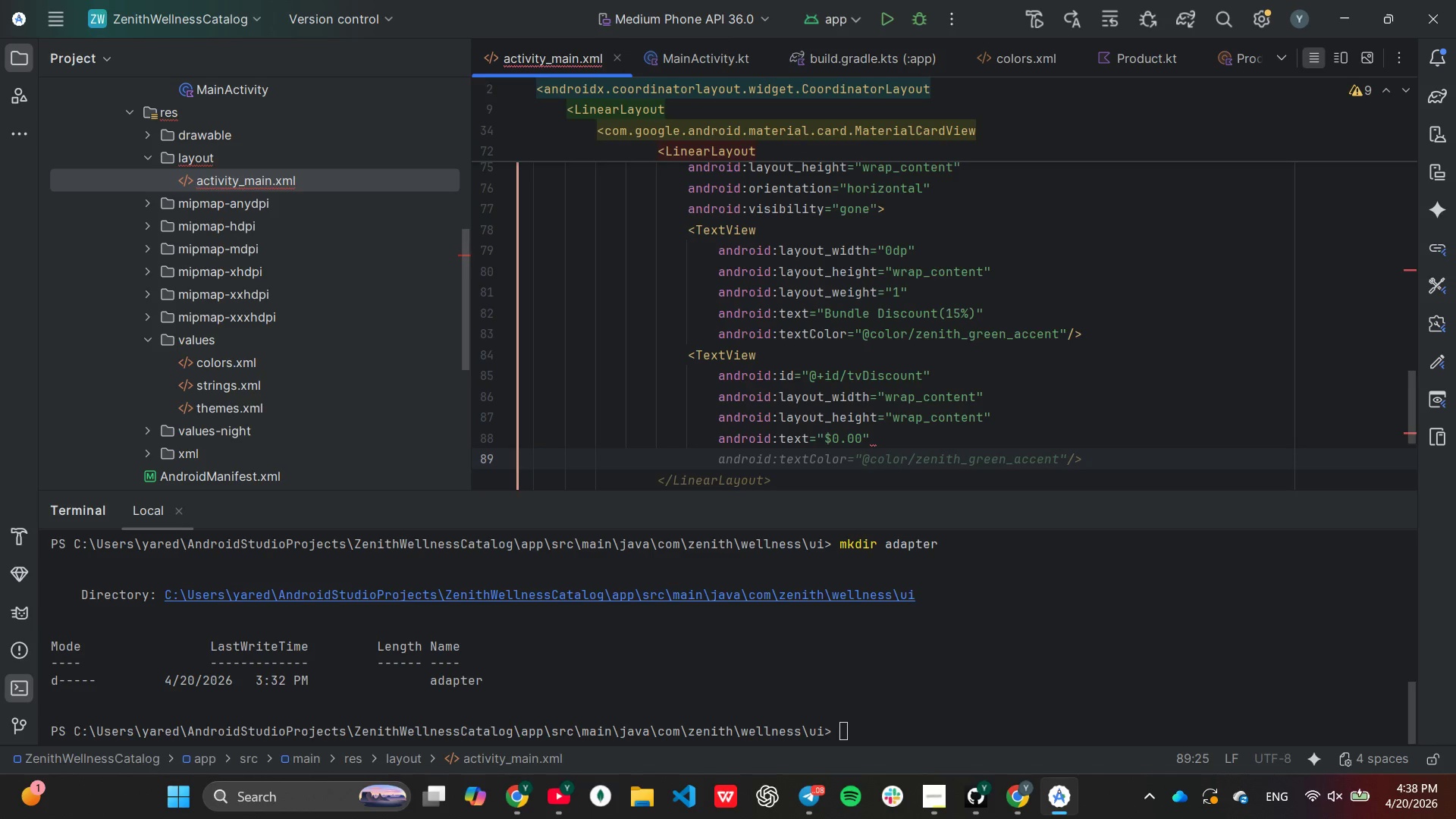 
key(Tab)
 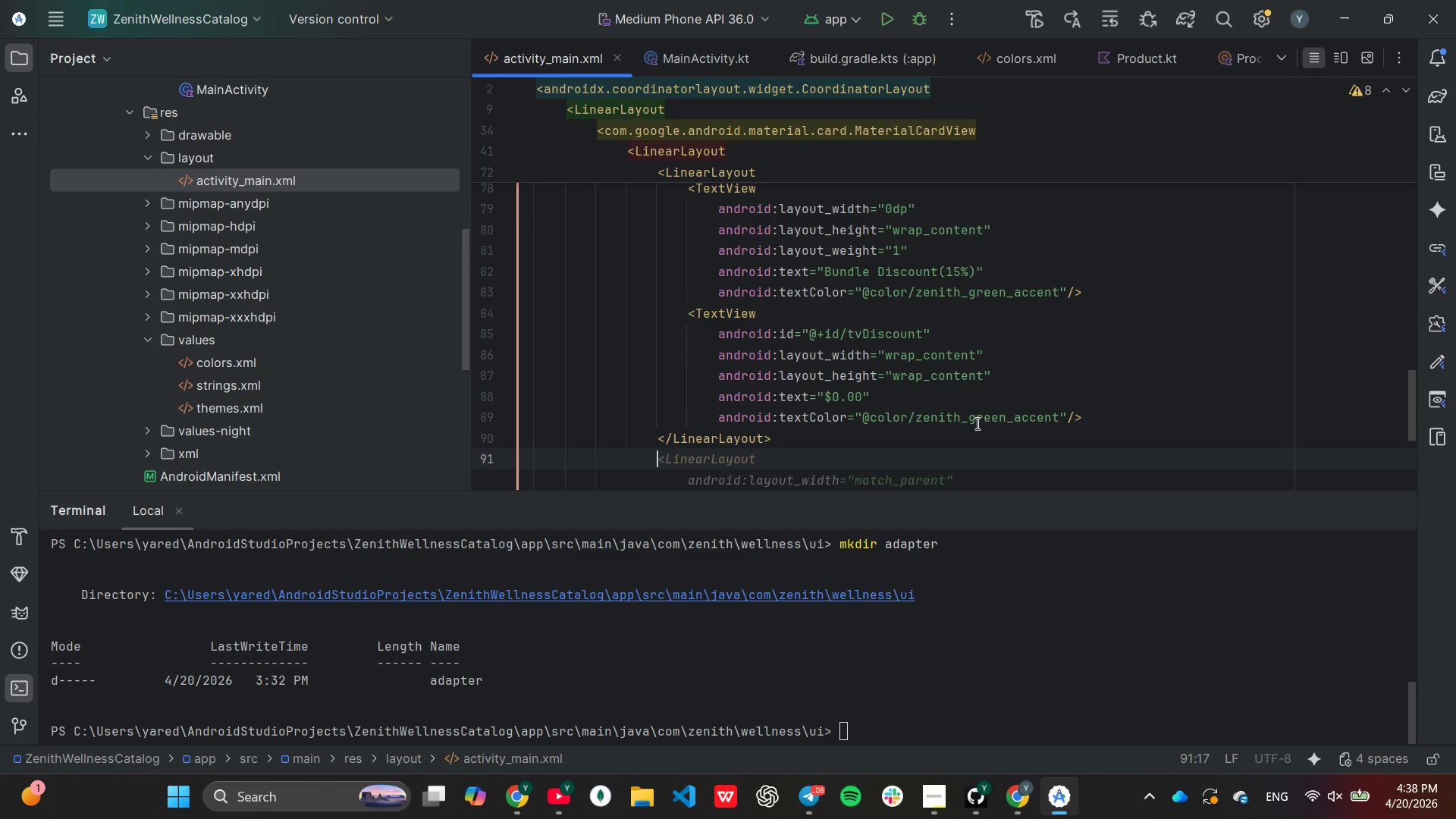 
key(Enter)
 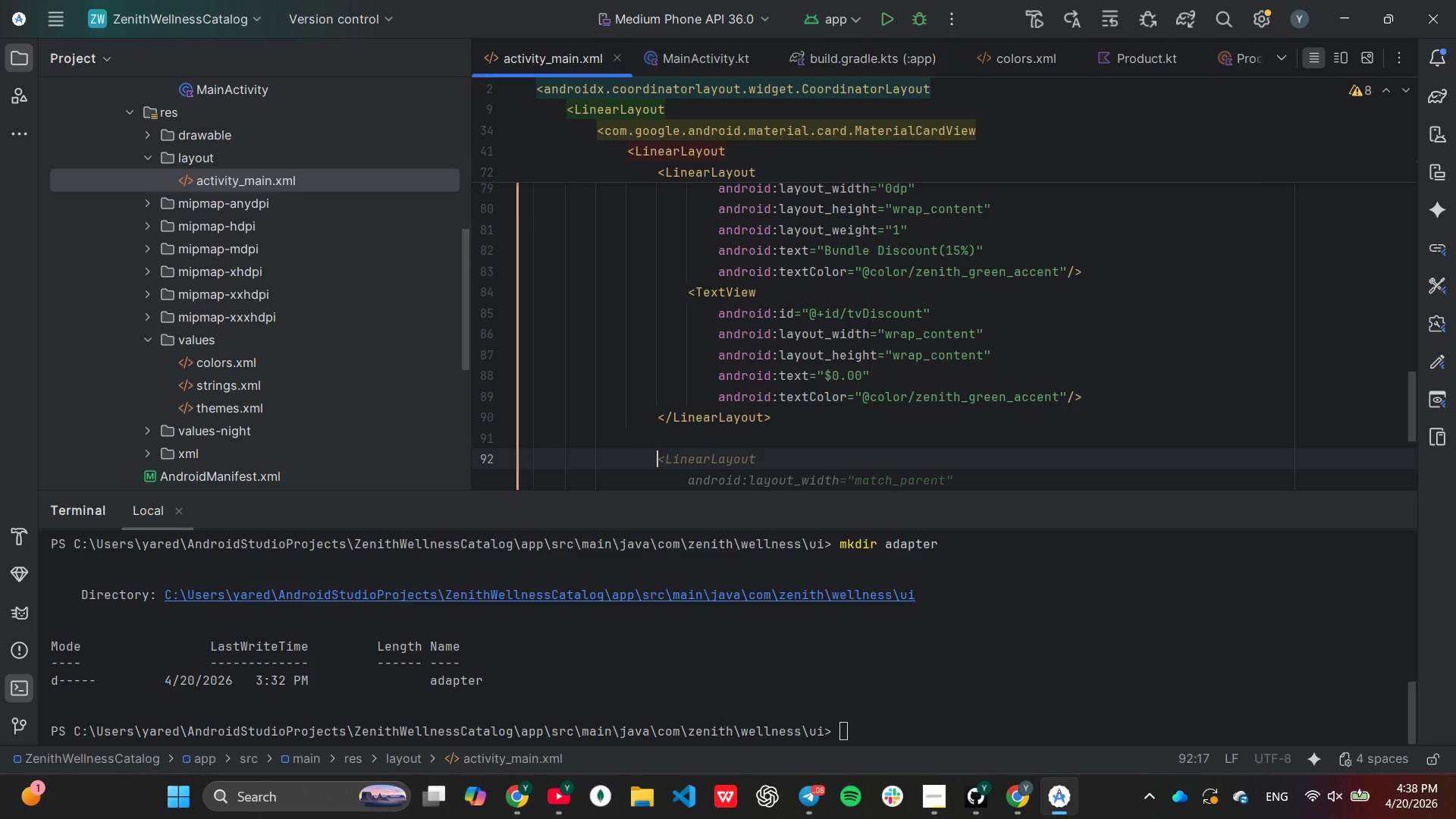 
key(Control+Z)
 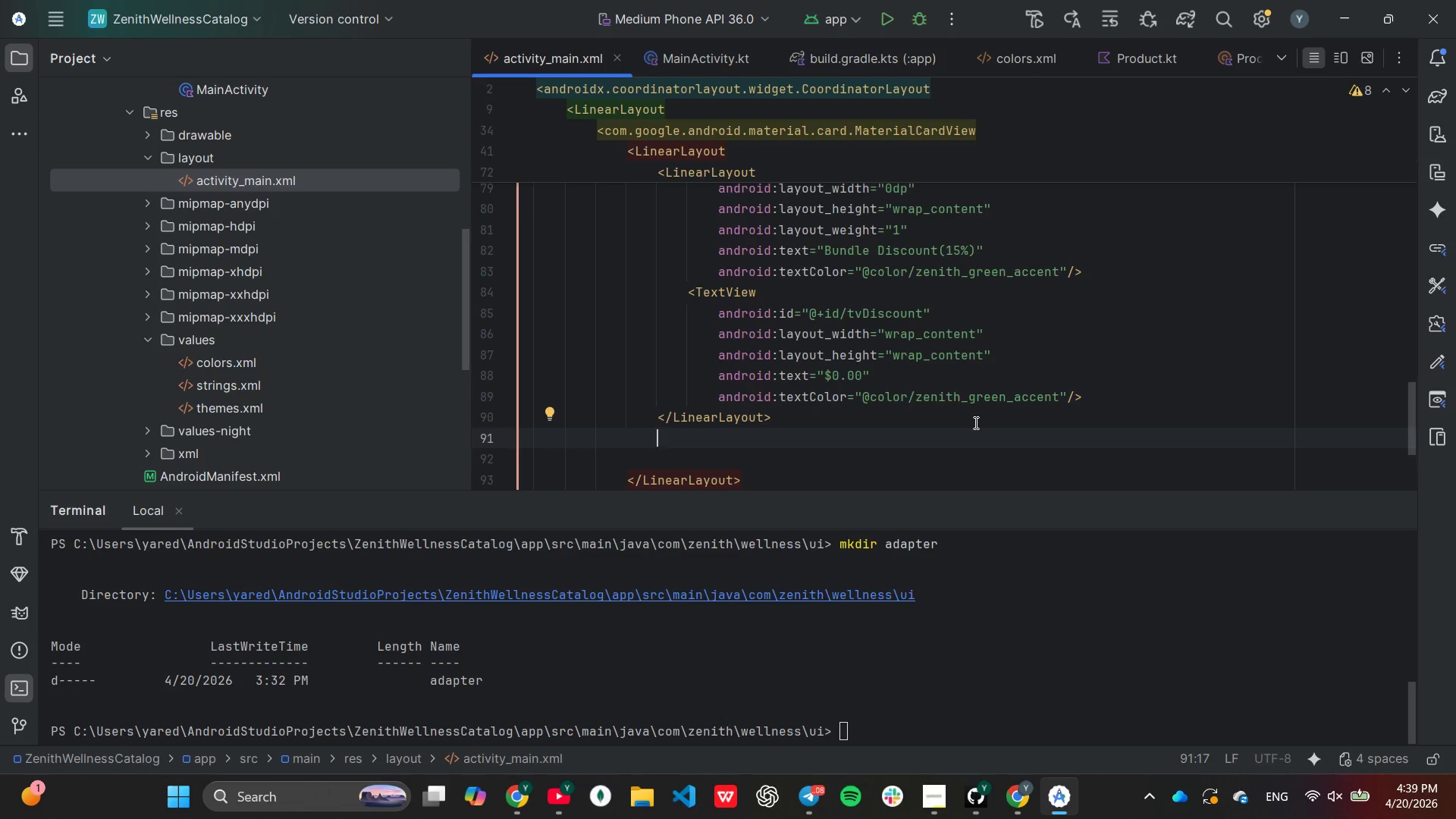 
wait(7.45)
 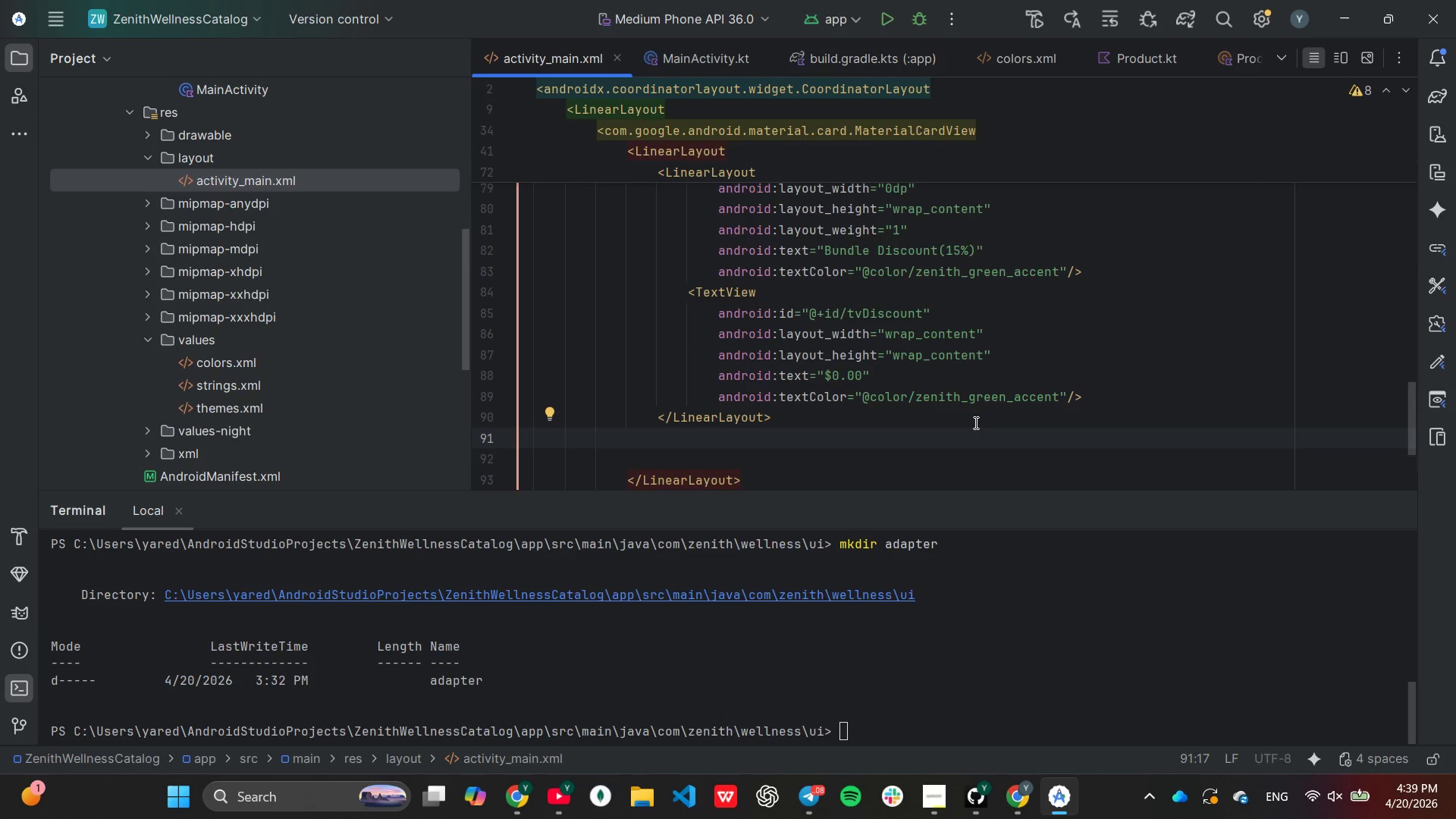 
key(Shift+ShiftLeft)
 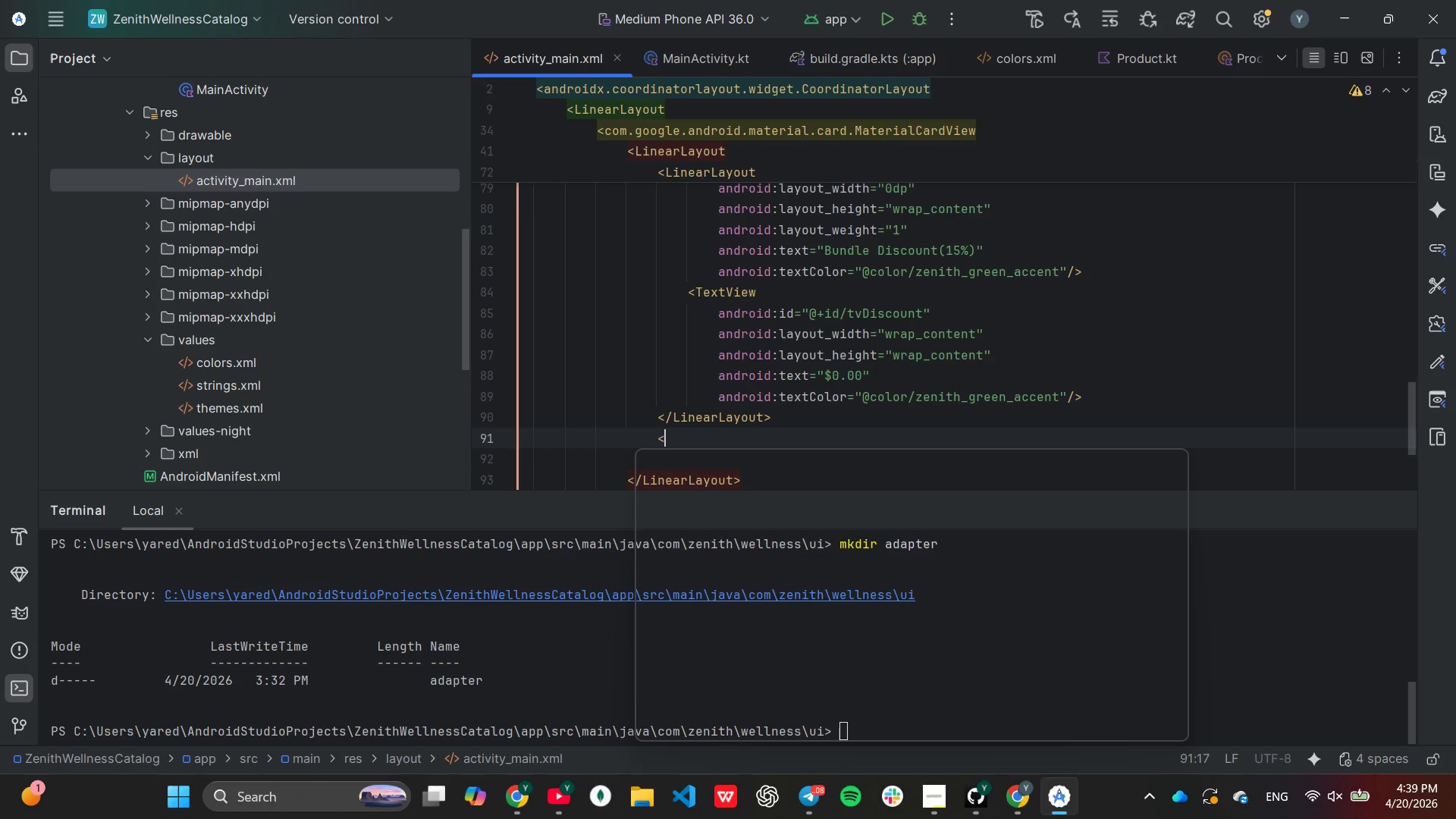 
key(Shift+Comma)
 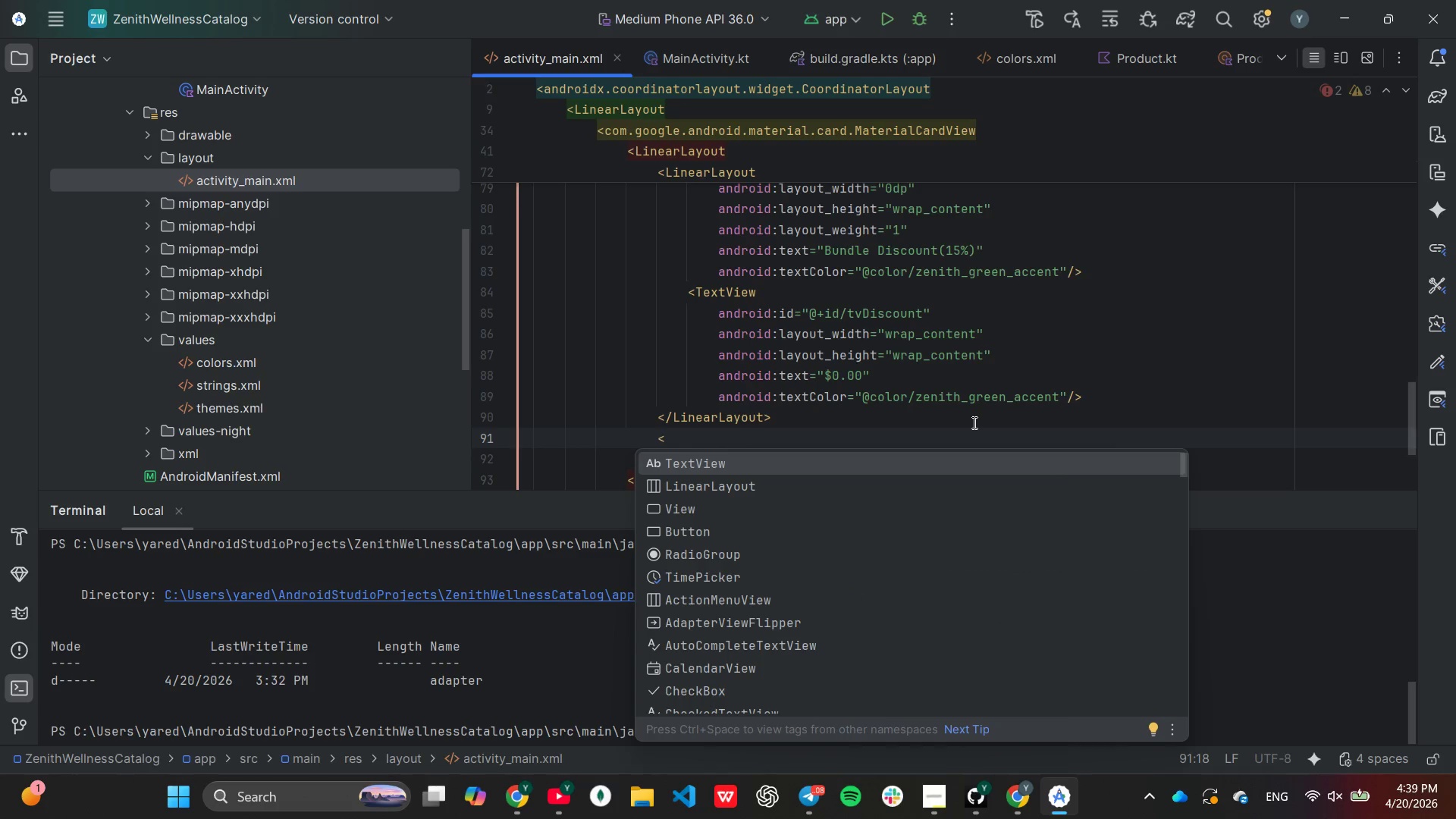 
key(ArrowDown)
 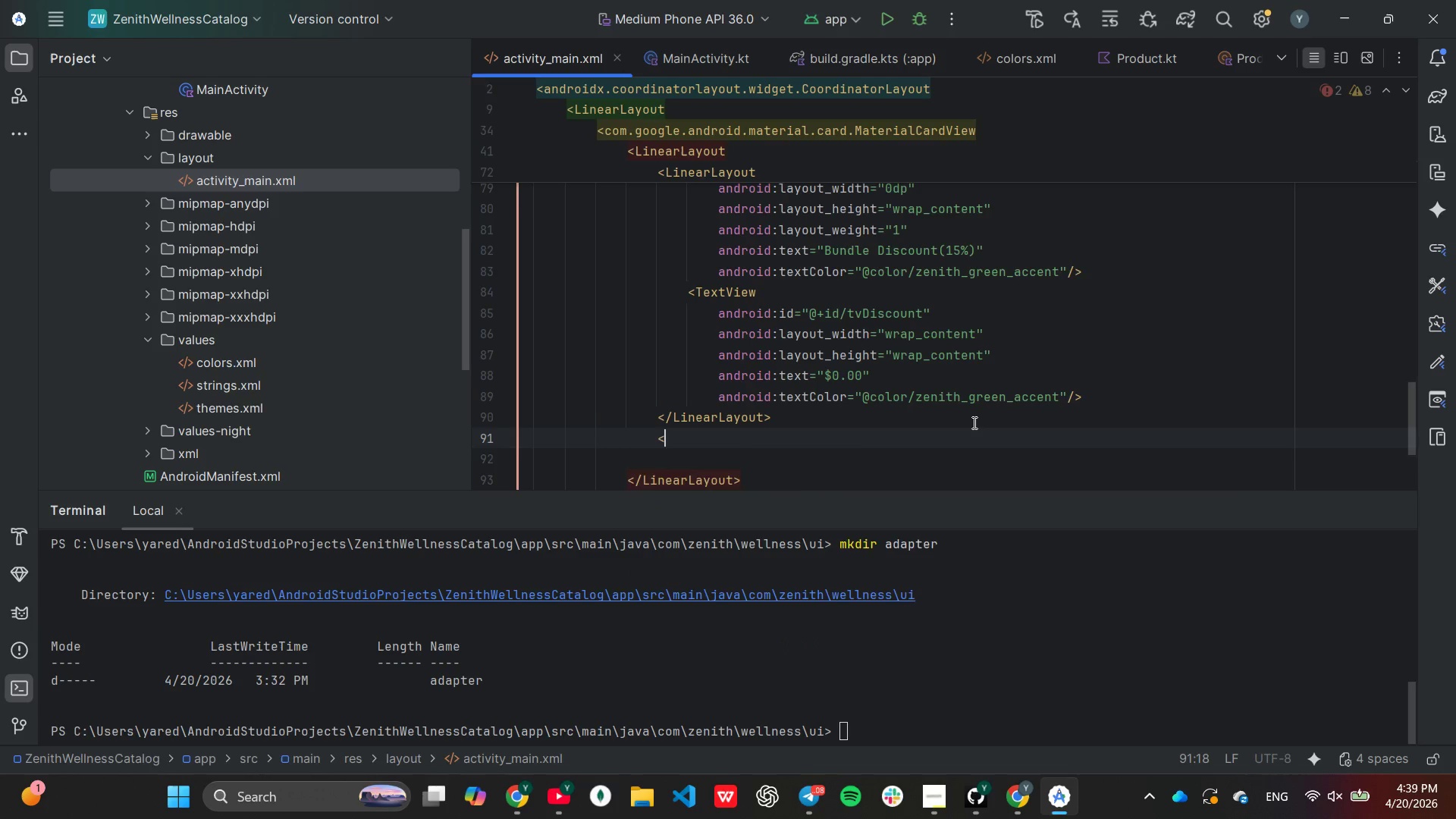 
key(Enter)
 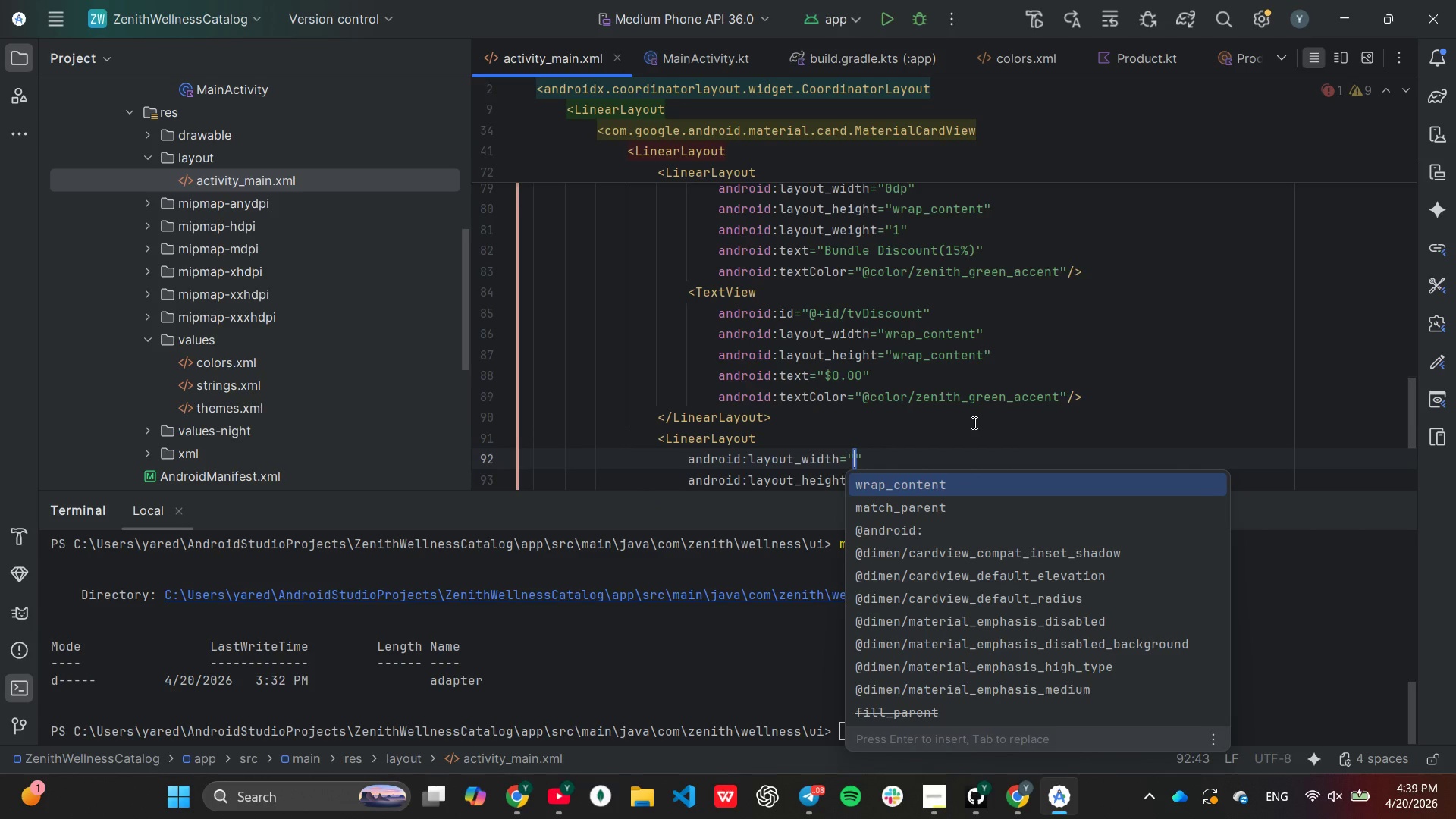 
key(ArrowDown)
 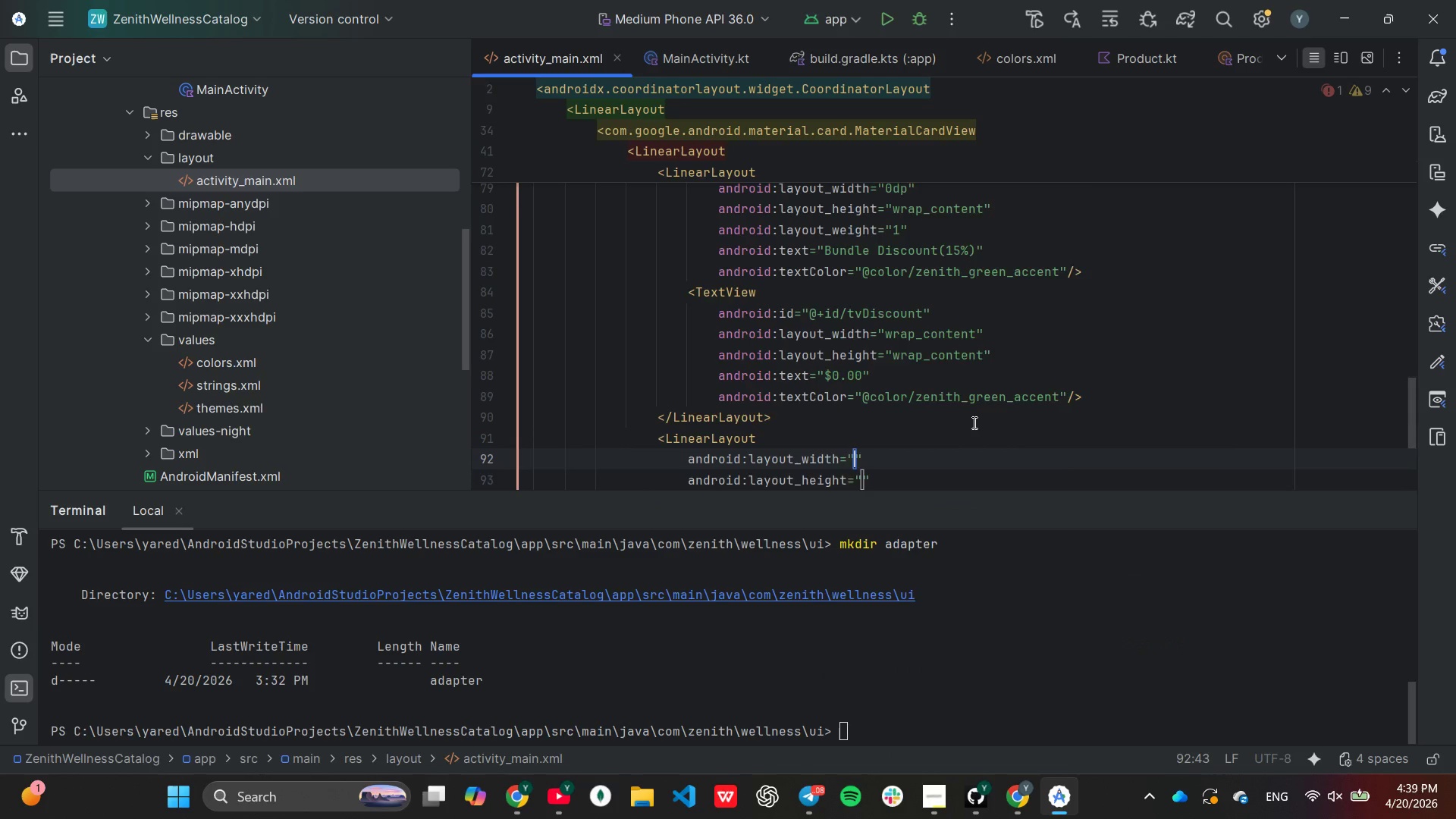 
key(Enter)
 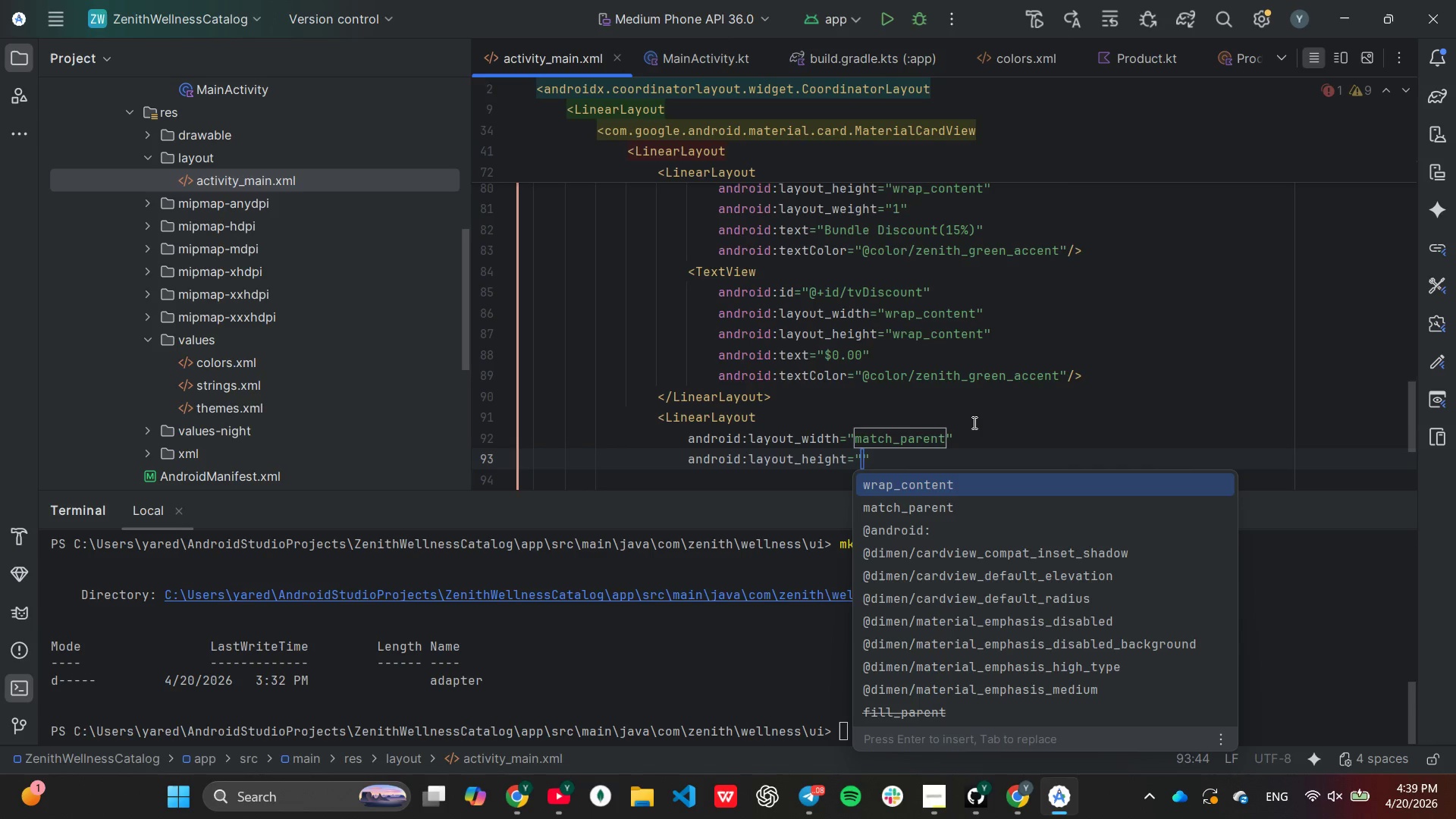 
key(Enter)
 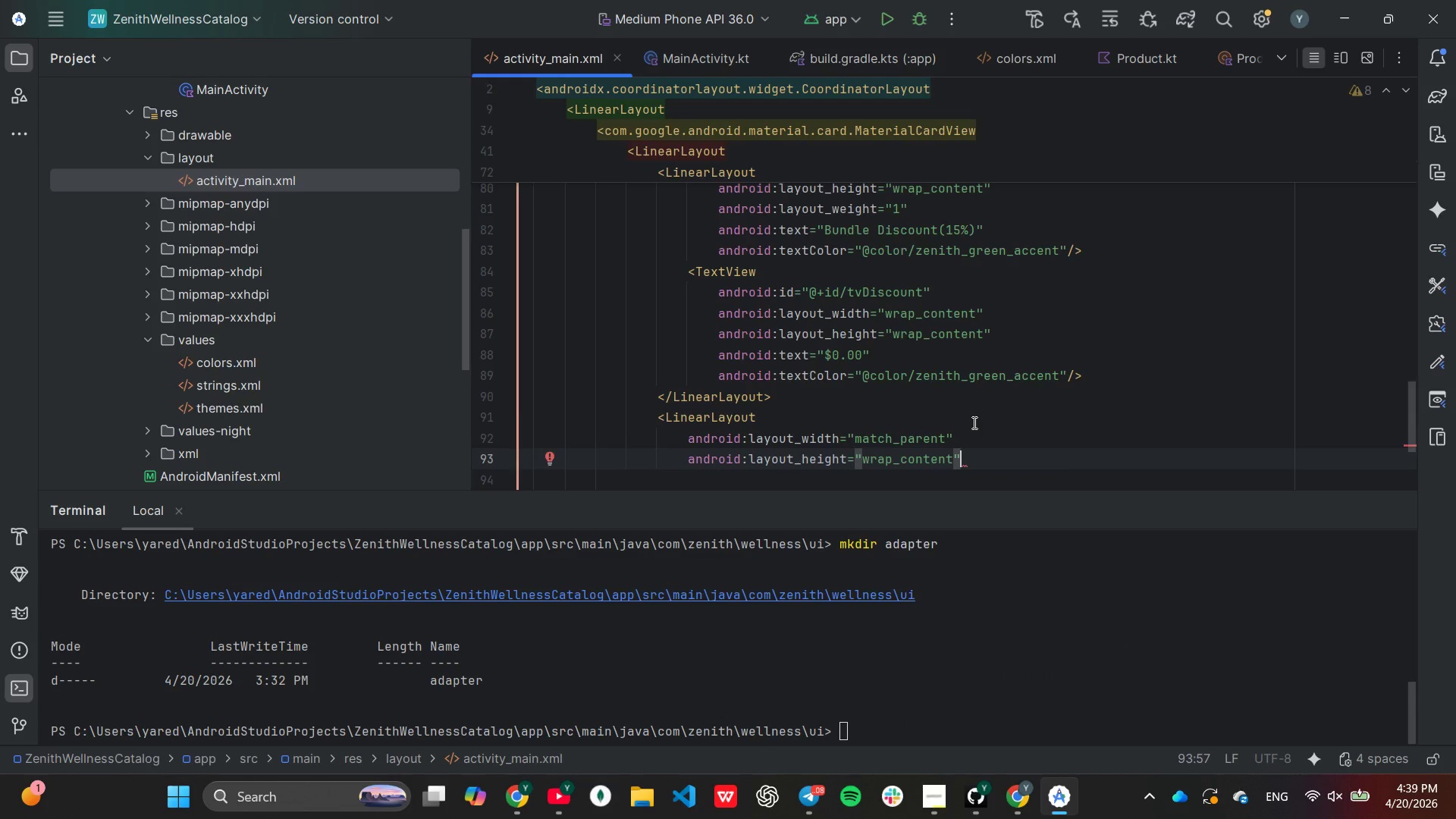 
key(Enter)
 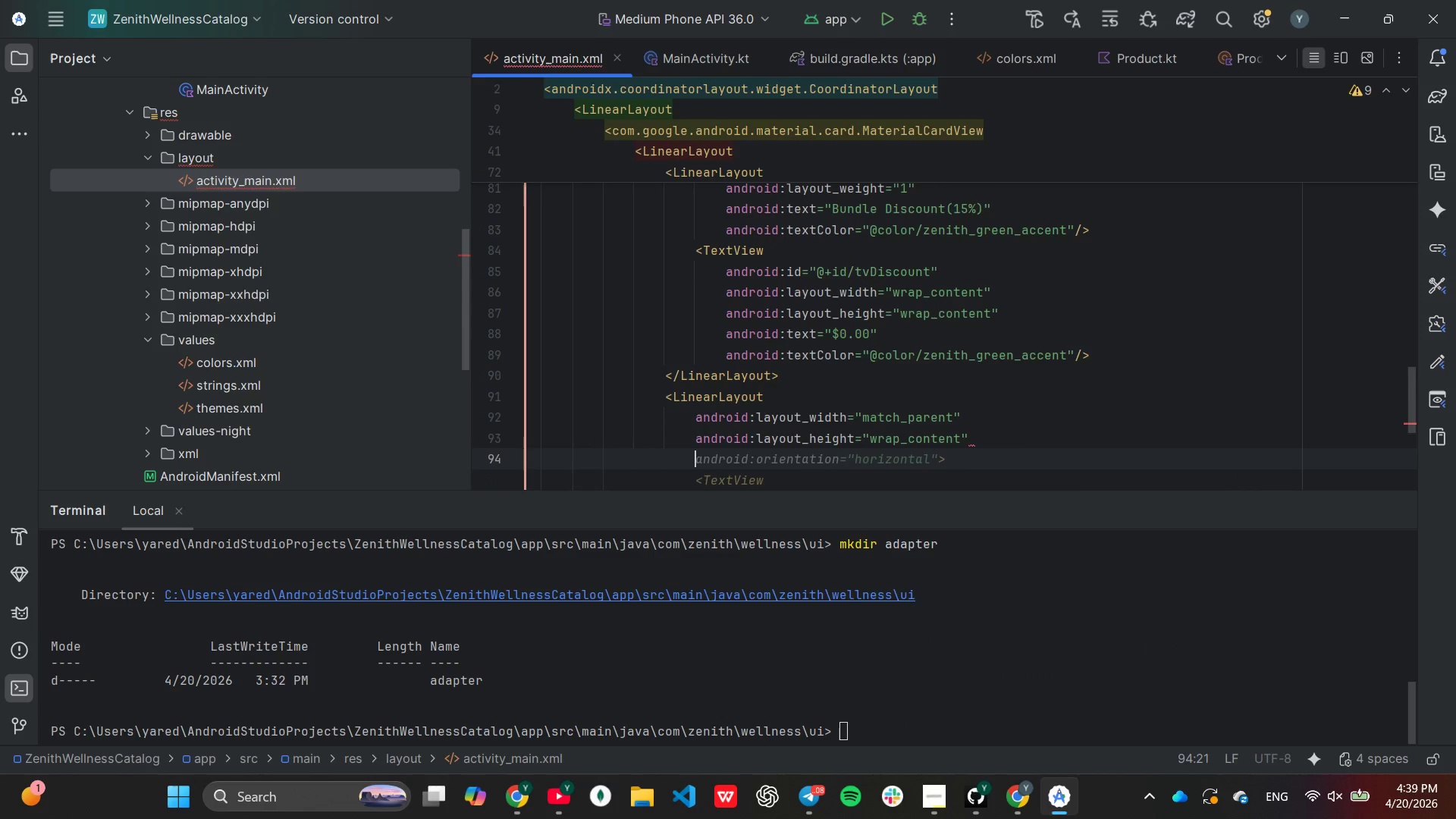 
type(and)
key(Tab)
 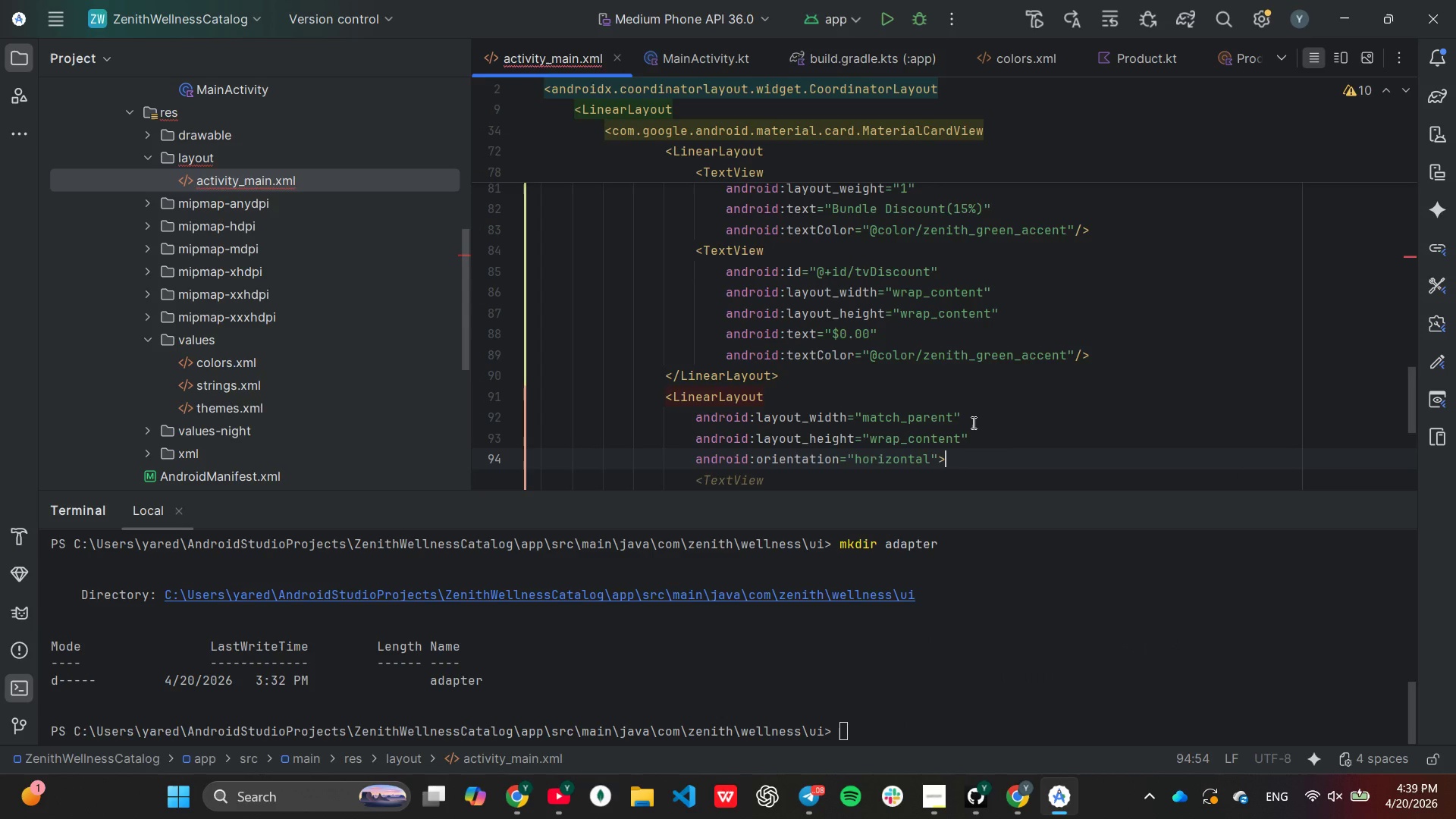 
key(Enter)
 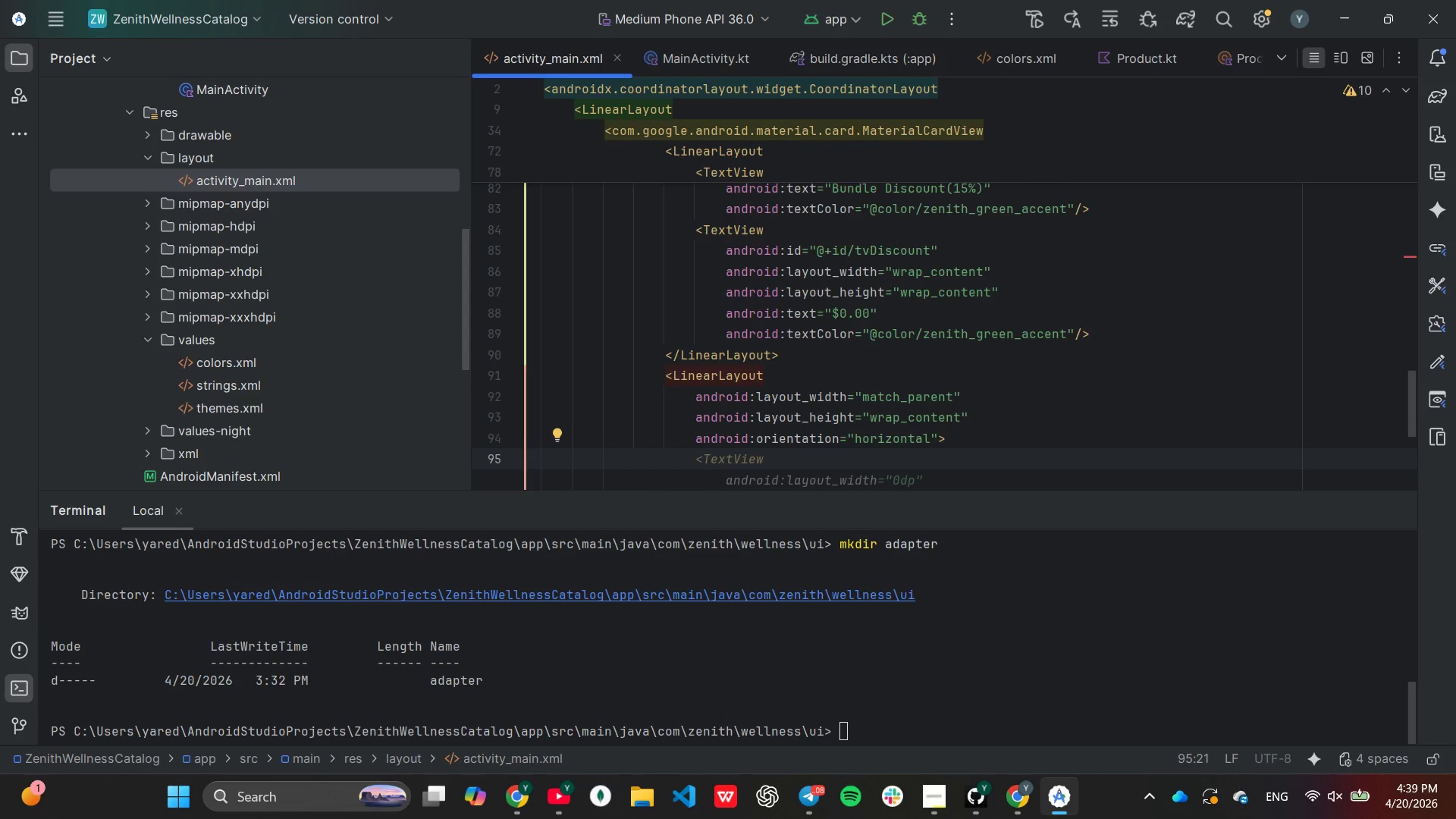 
key(Tab)
 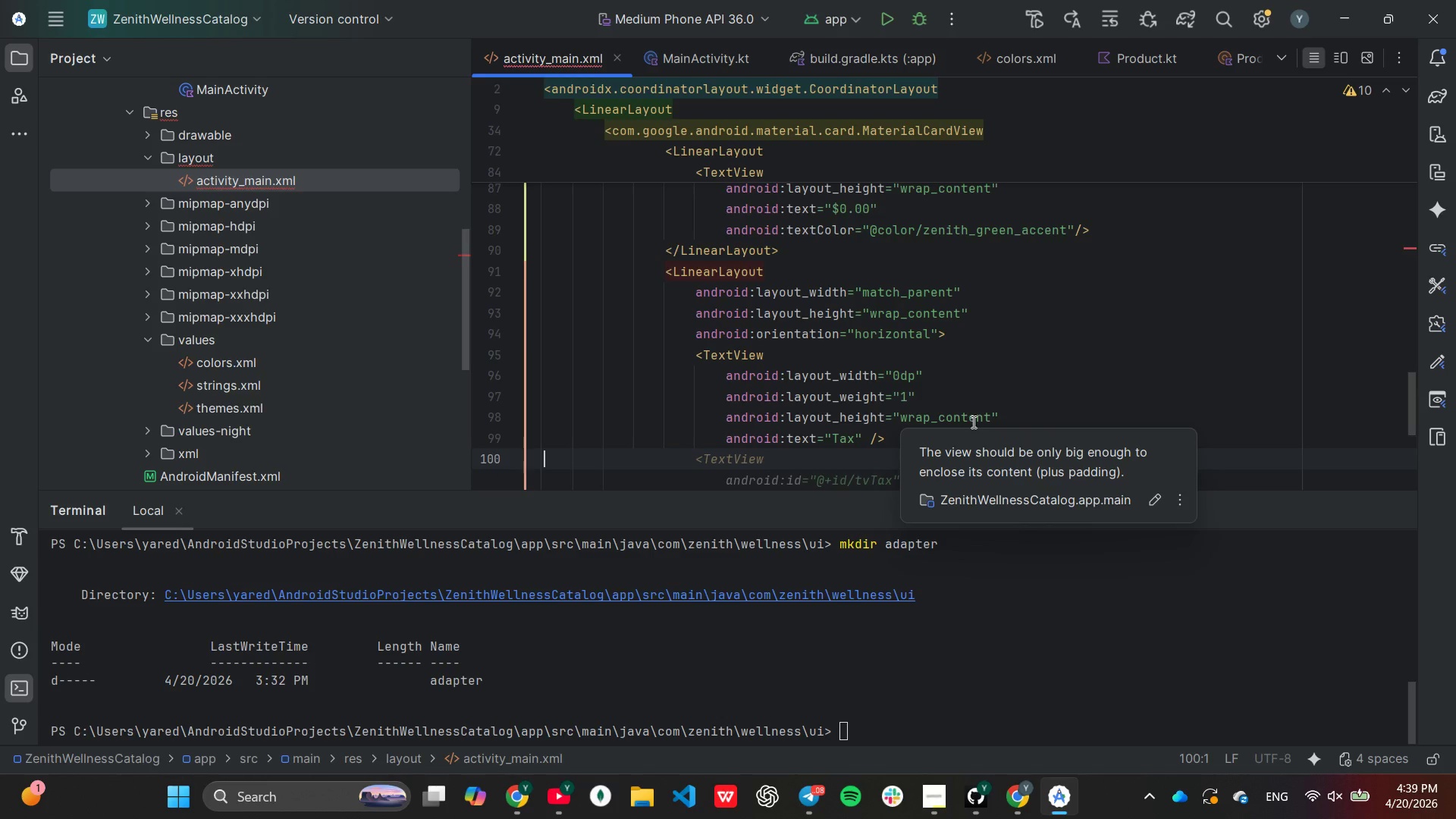 
wait(6.28)
 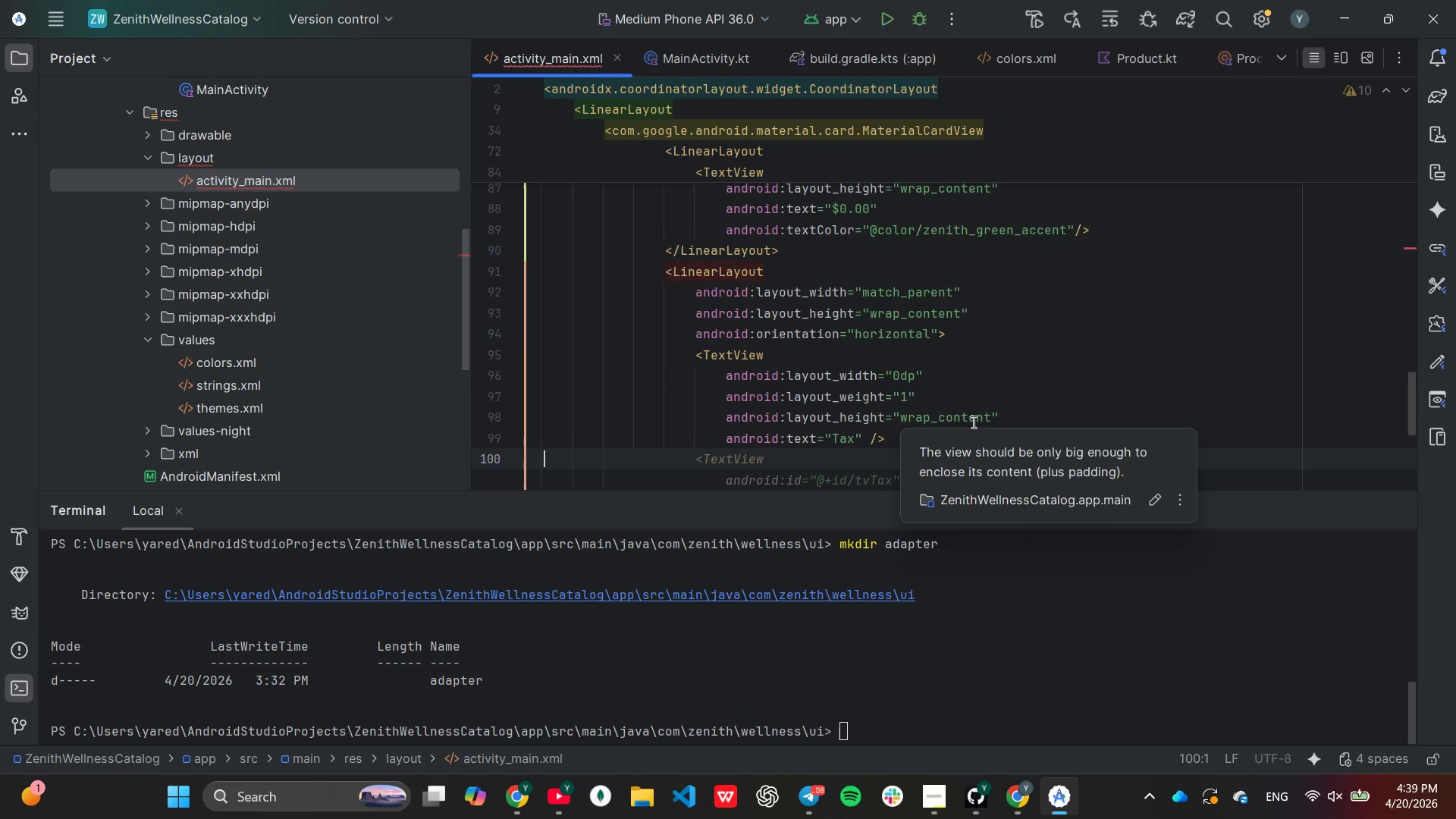 
key(Tab)
 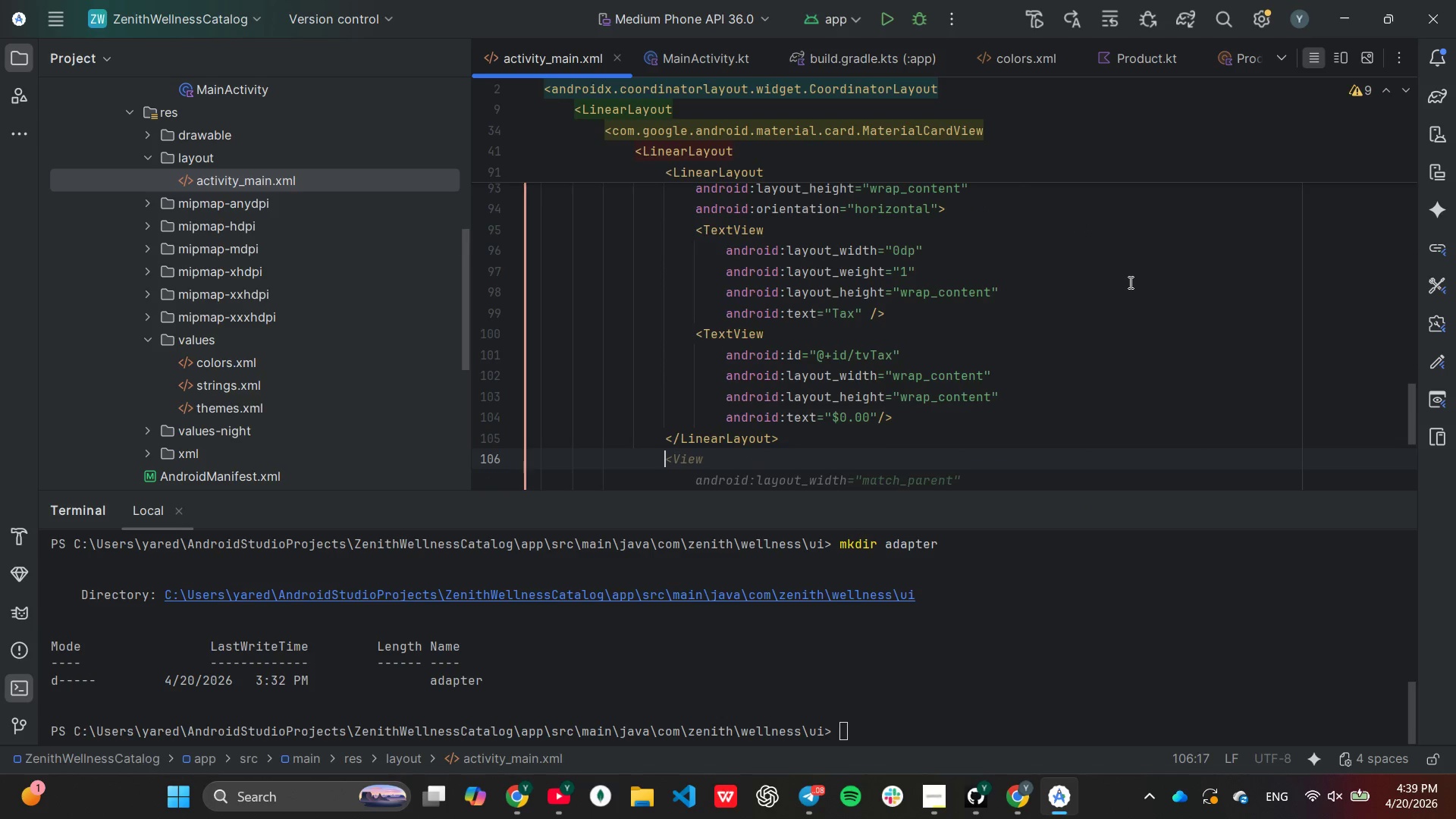 
left_click([1128, 280])
 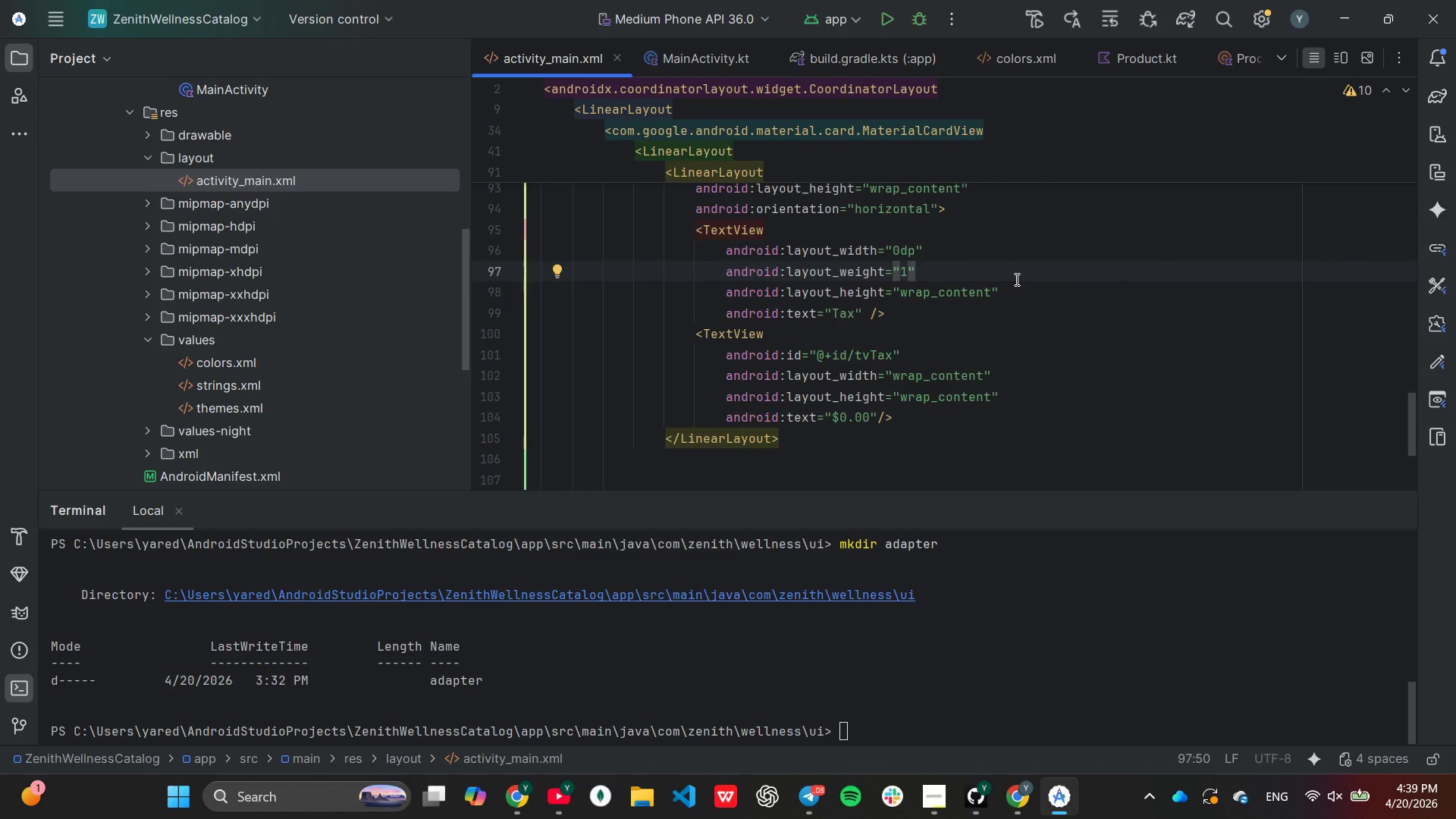 
wait(10.12)
 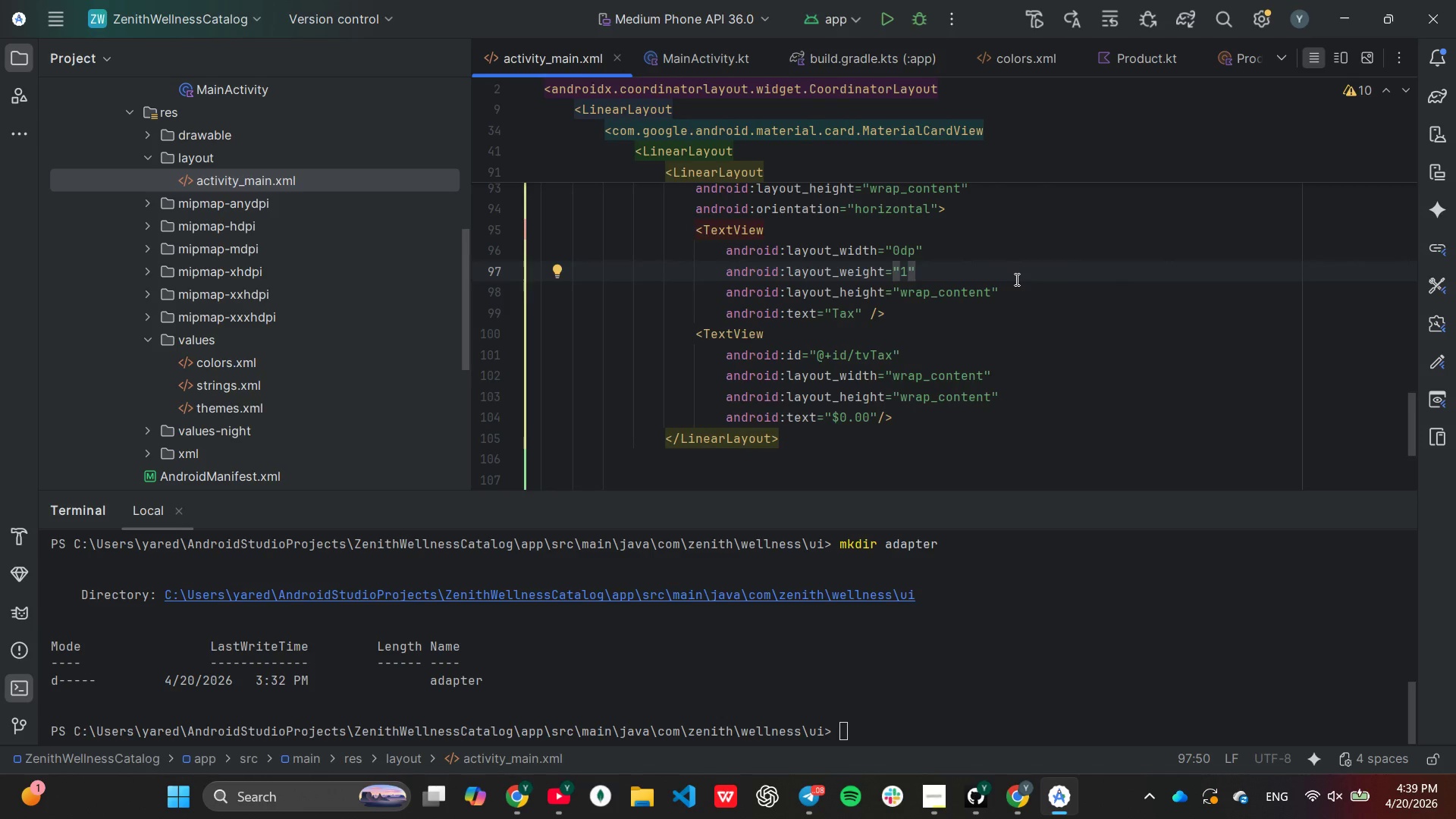 
left_click([833, 312])
 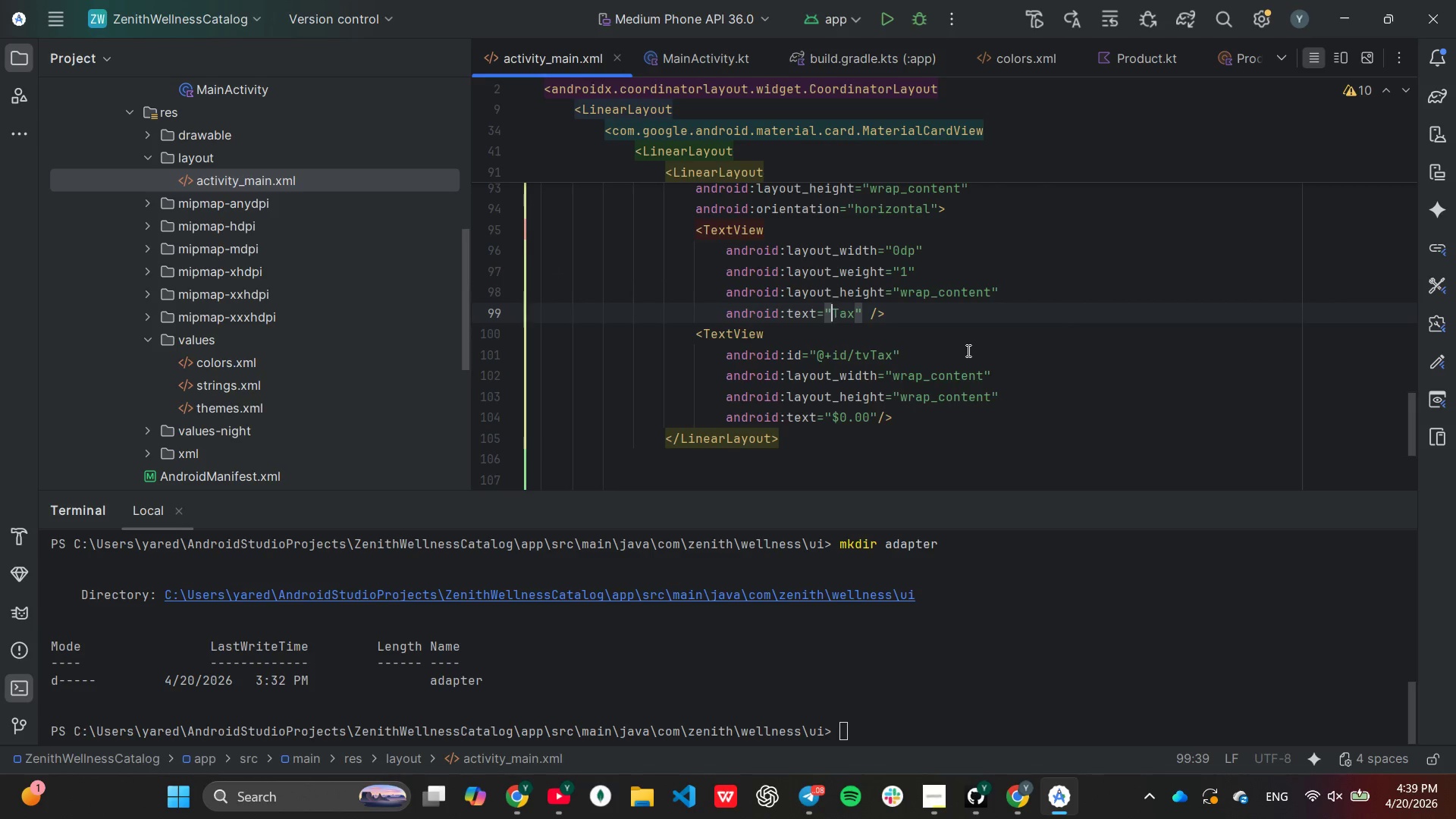 
type(Estimated )
 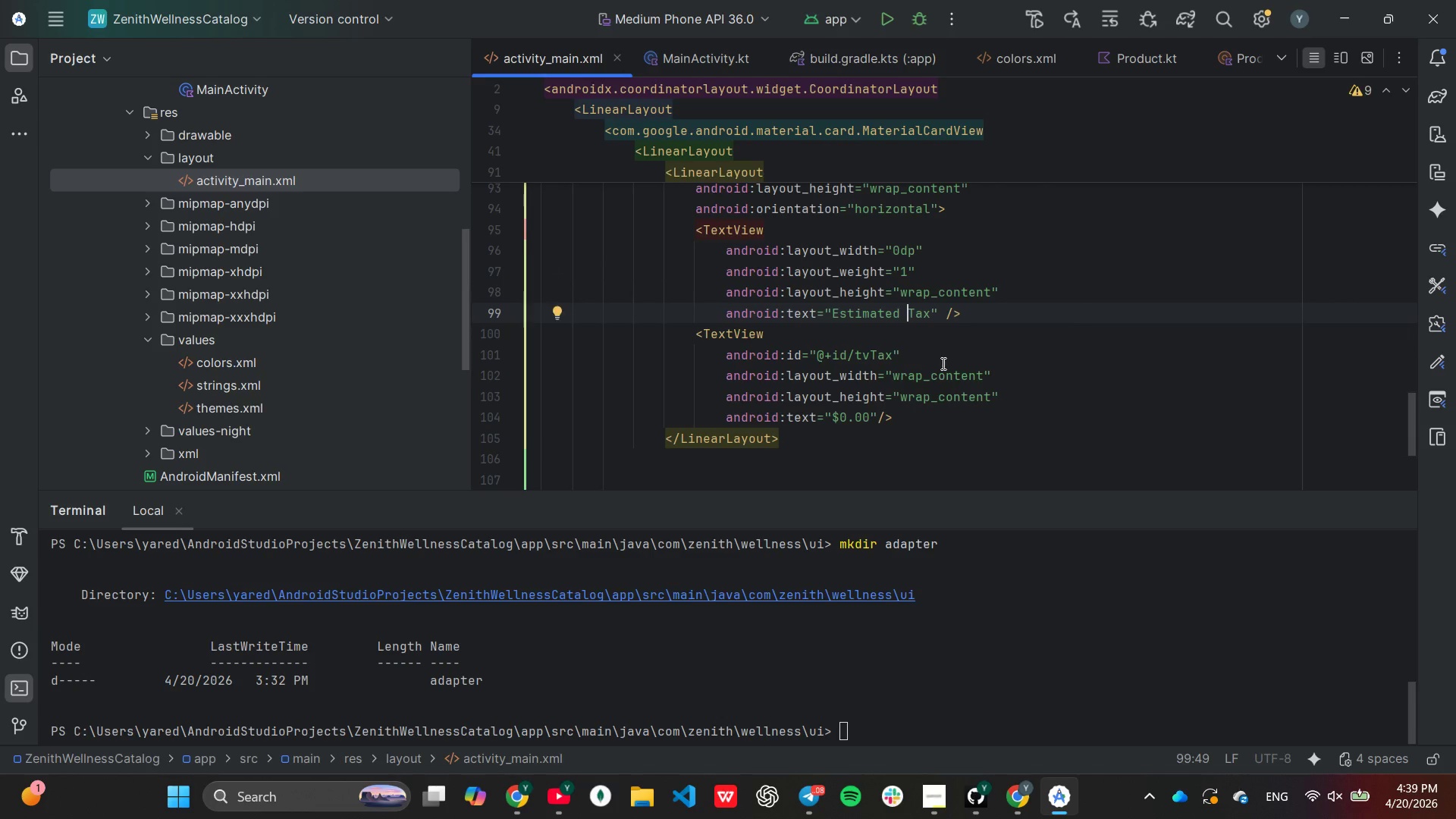 
left_click([937, 347])
 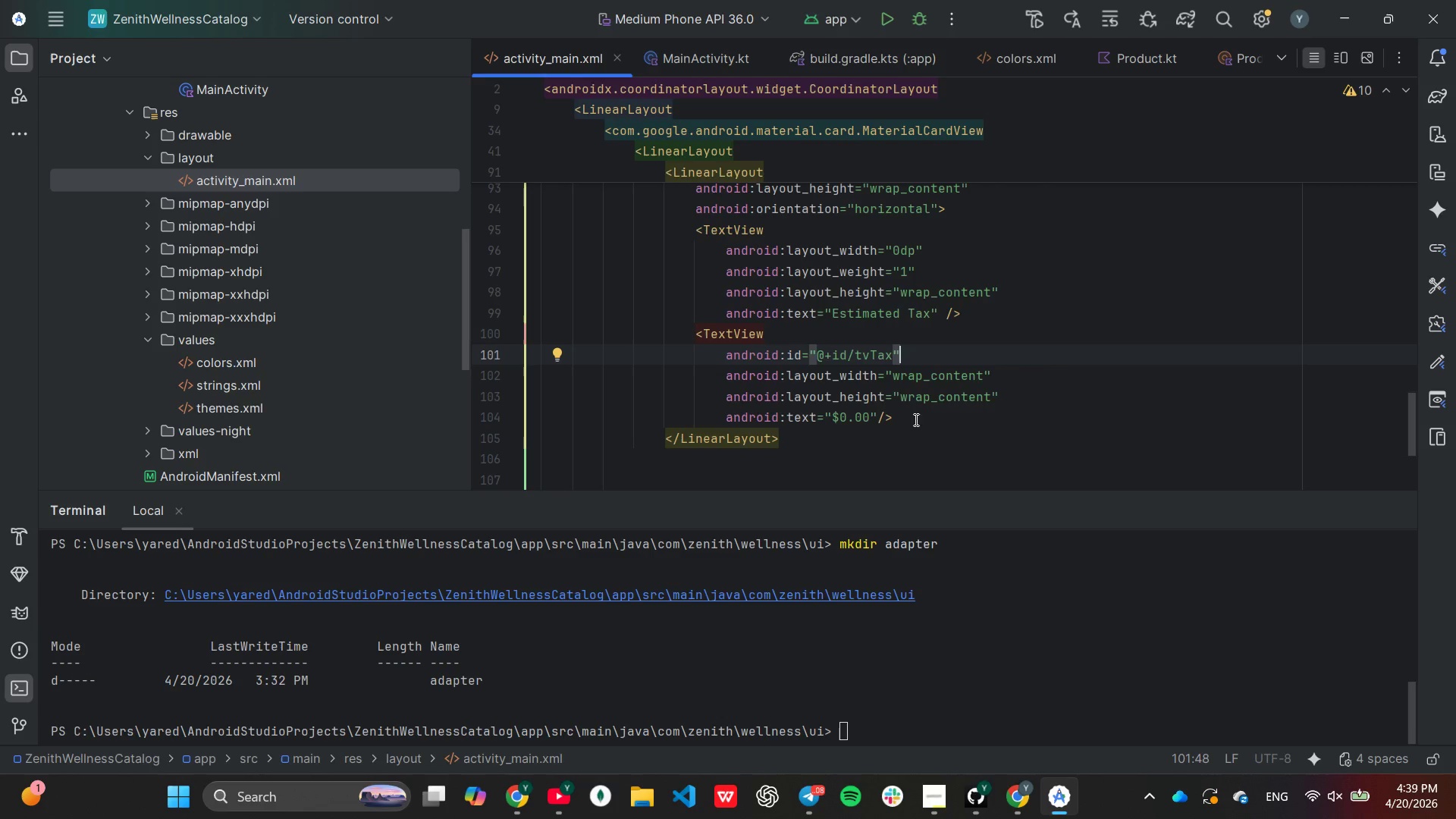 
wait(12.19)
 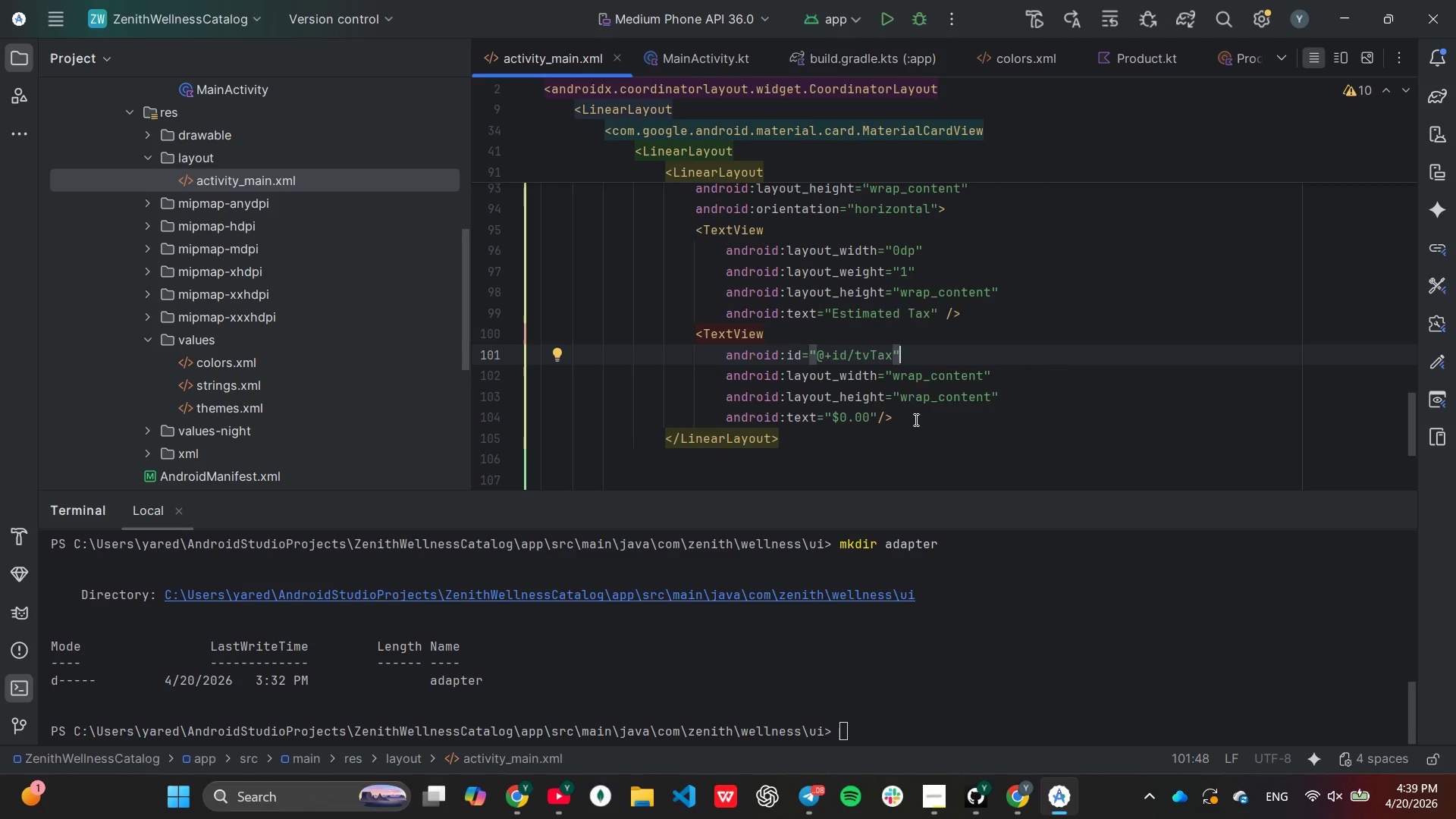 
left_click([841, 485])
 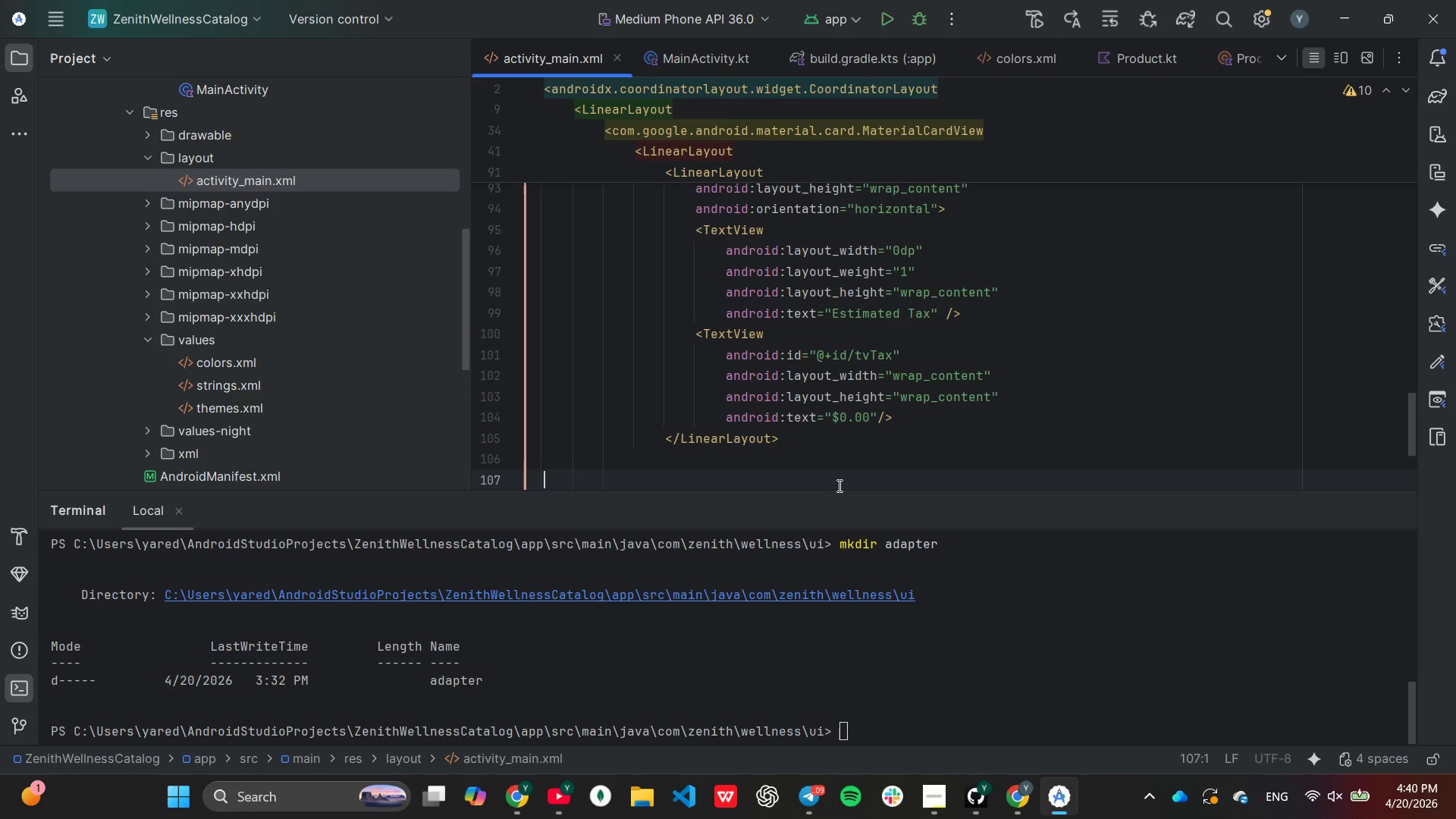 
key(Tab)
 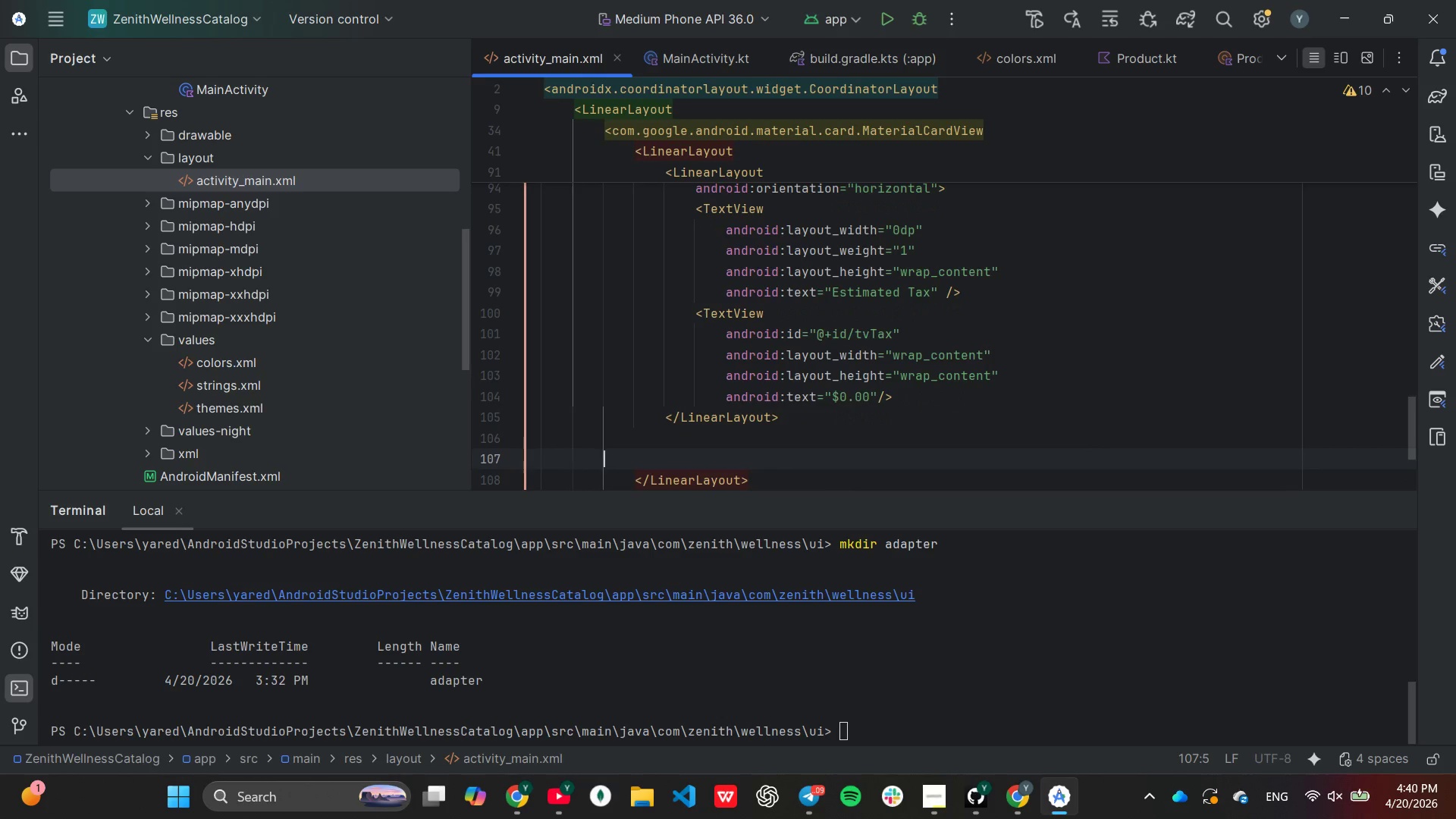 
key(Tab)
 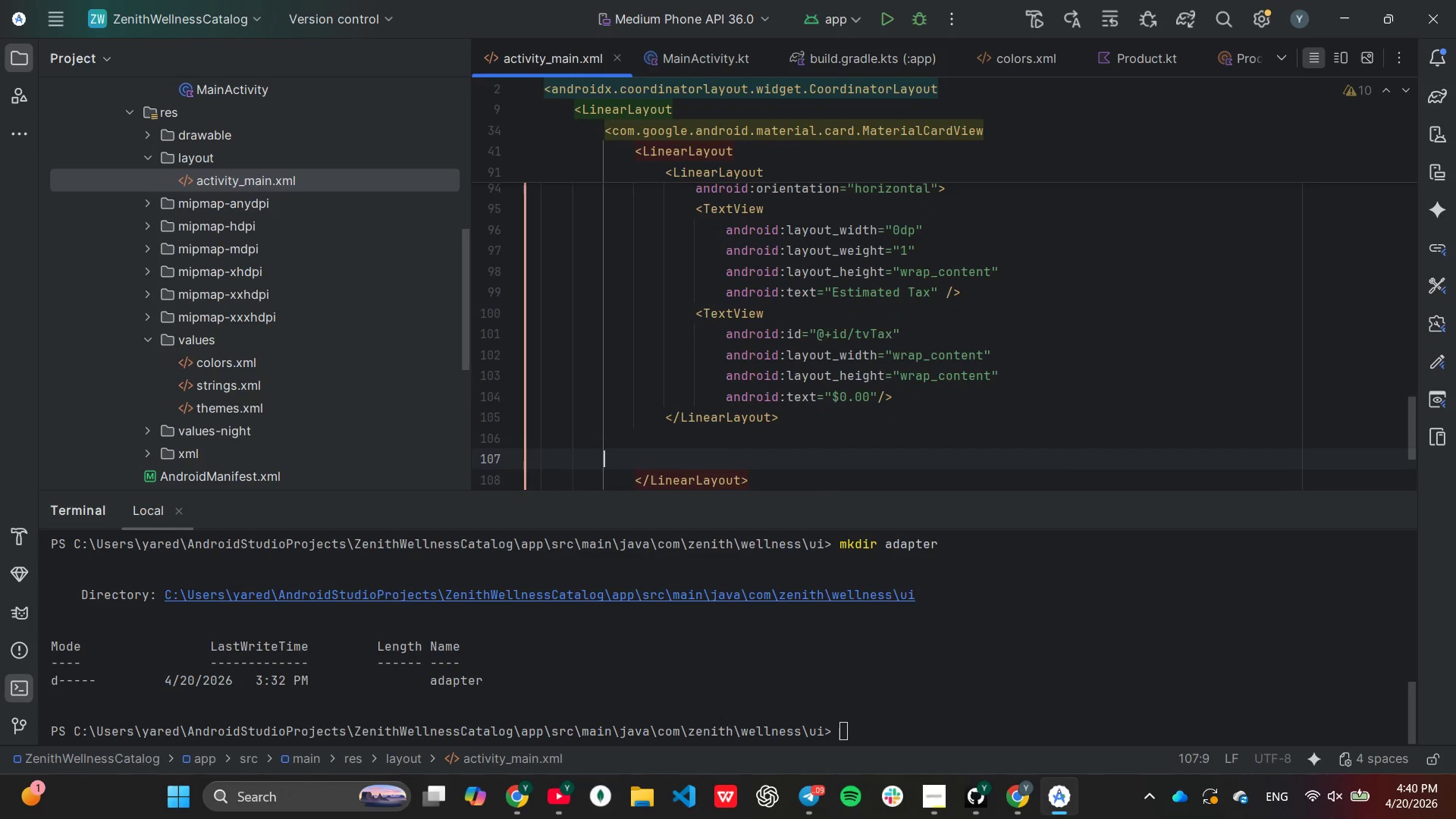 
key(Tab)
 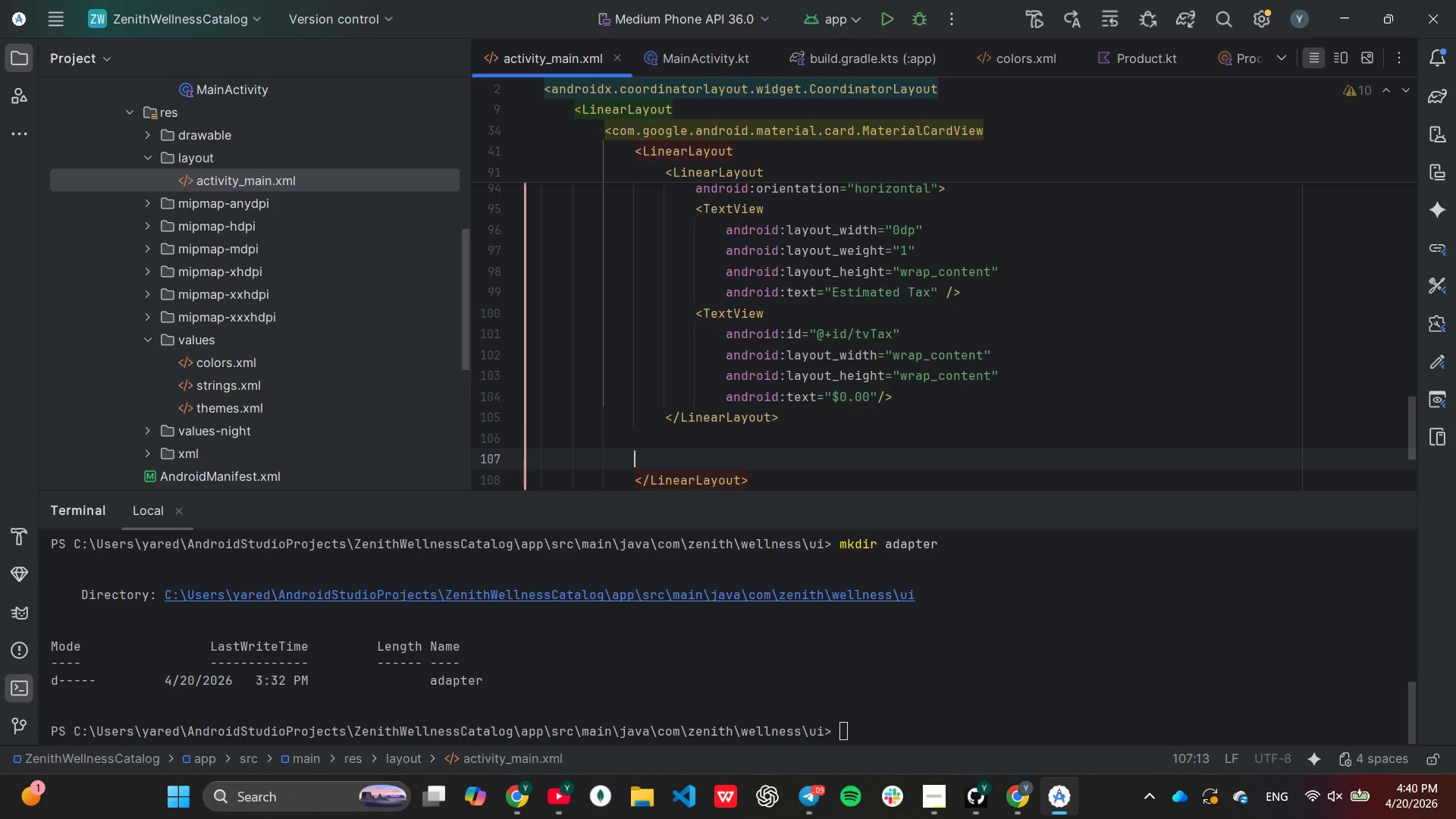 
key(Tab)
 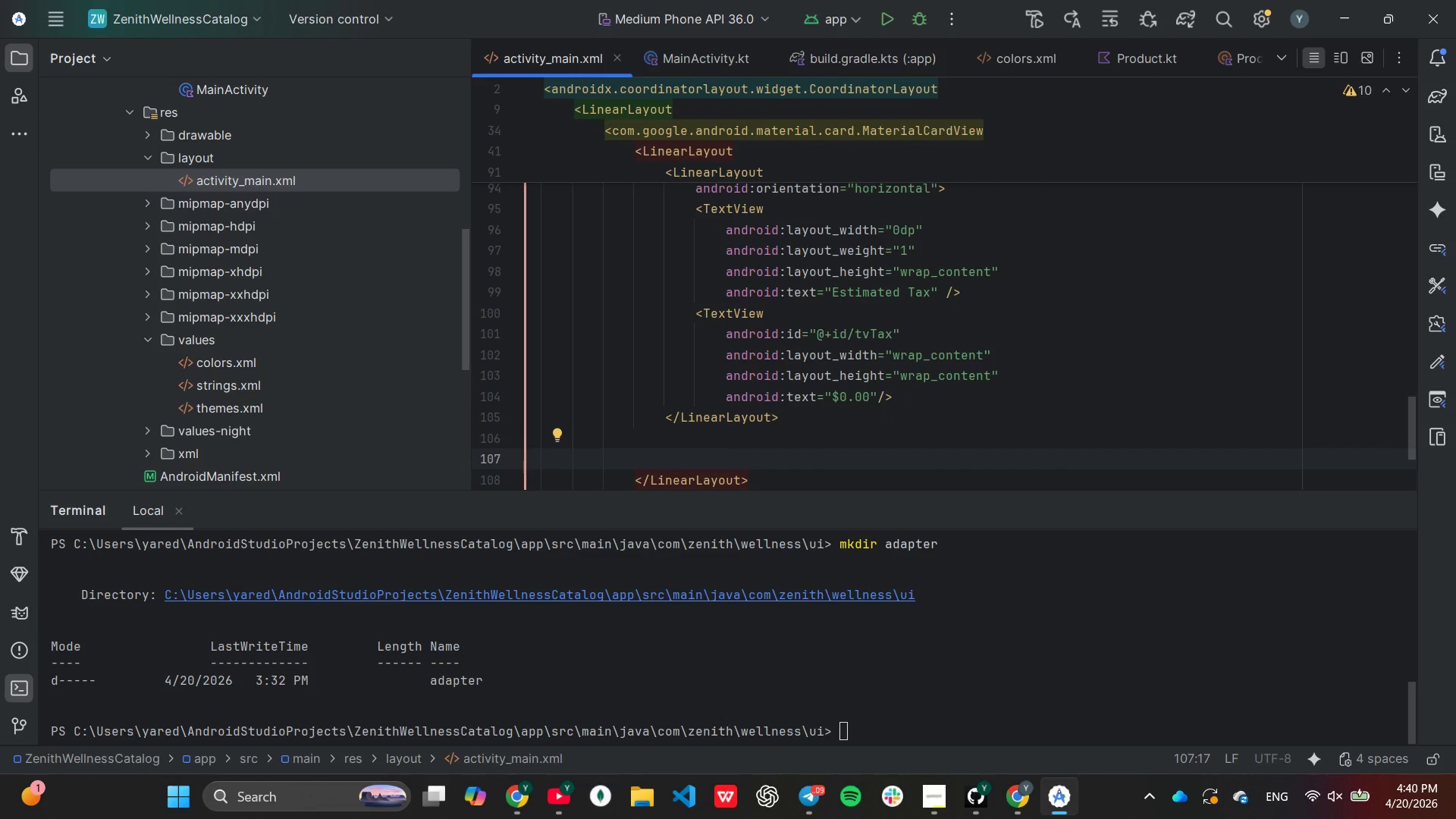 
key(Shift+ShiftLeft)
 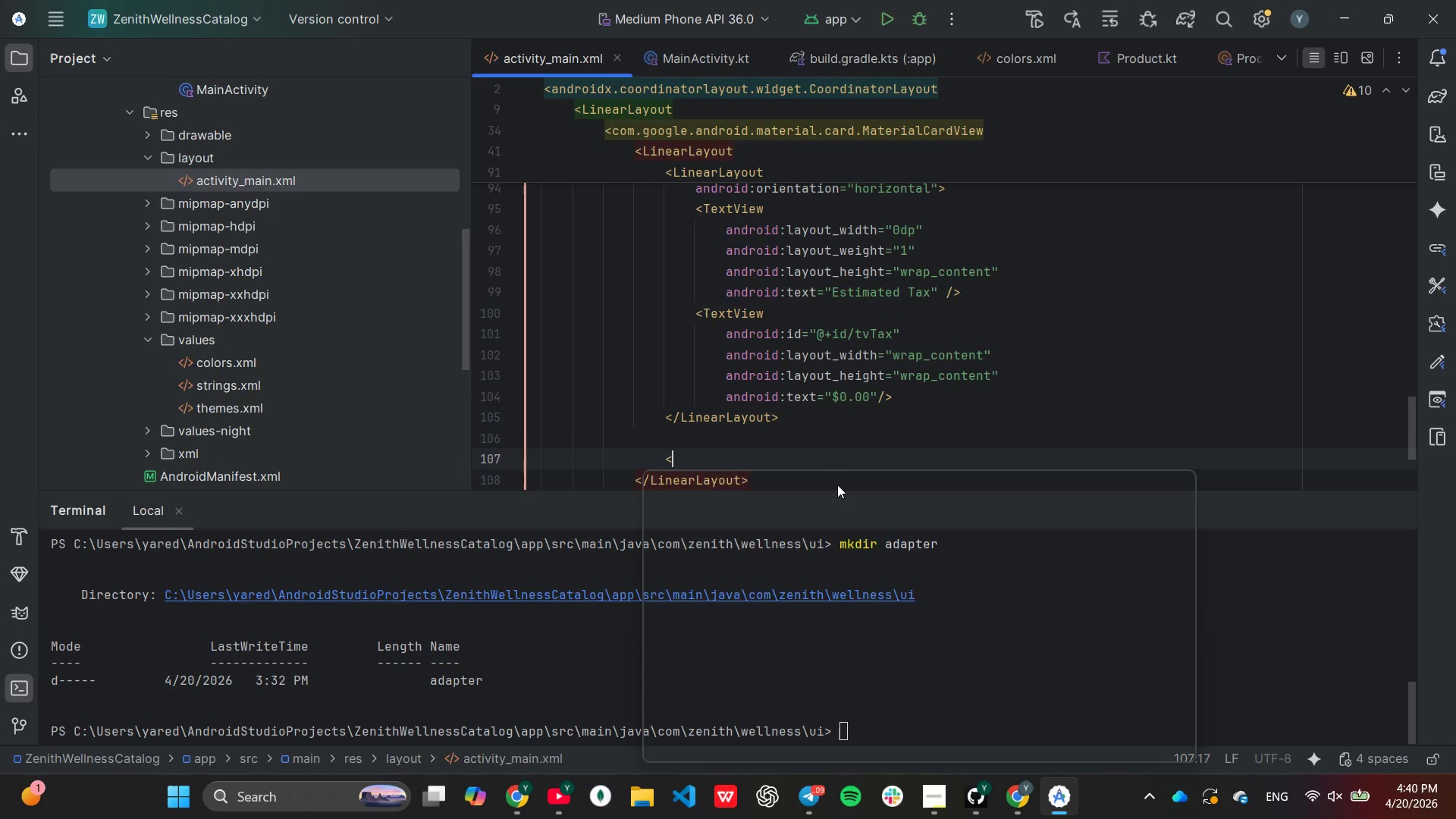 
key(Shift+Comma)
 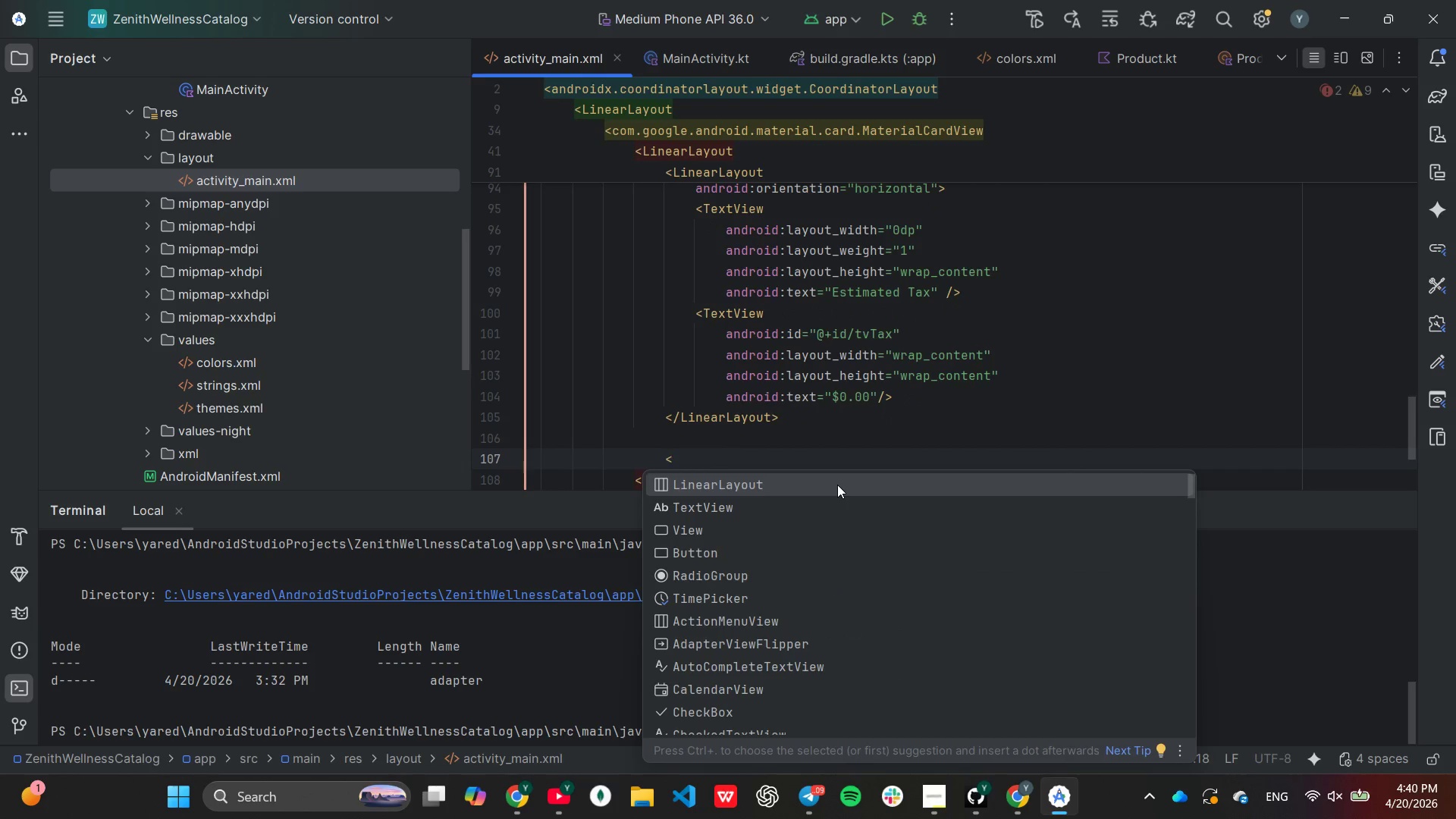 
key(ArrowDown)
 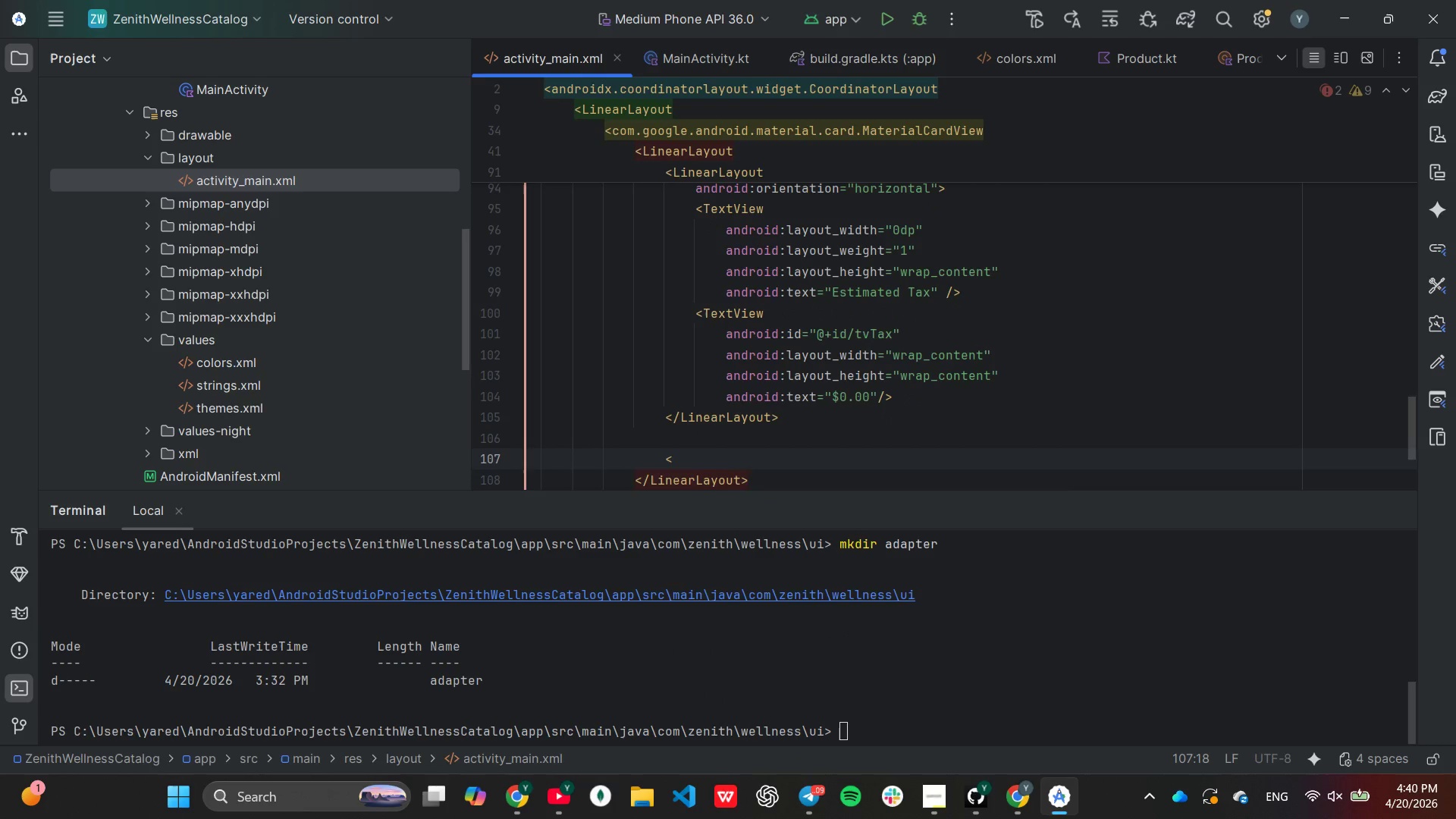 
key(Enter)
 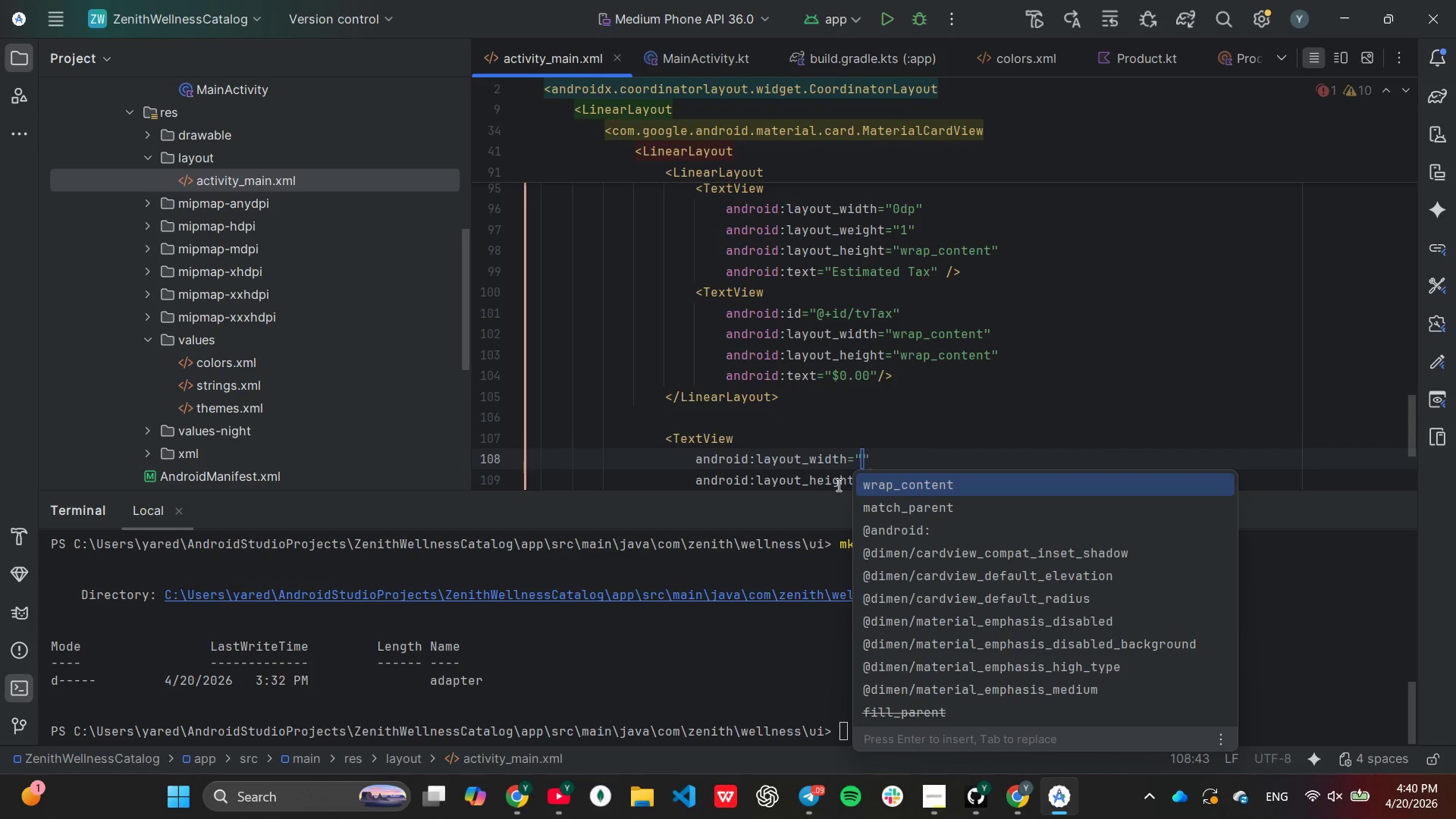 
key(ArrowDown)
 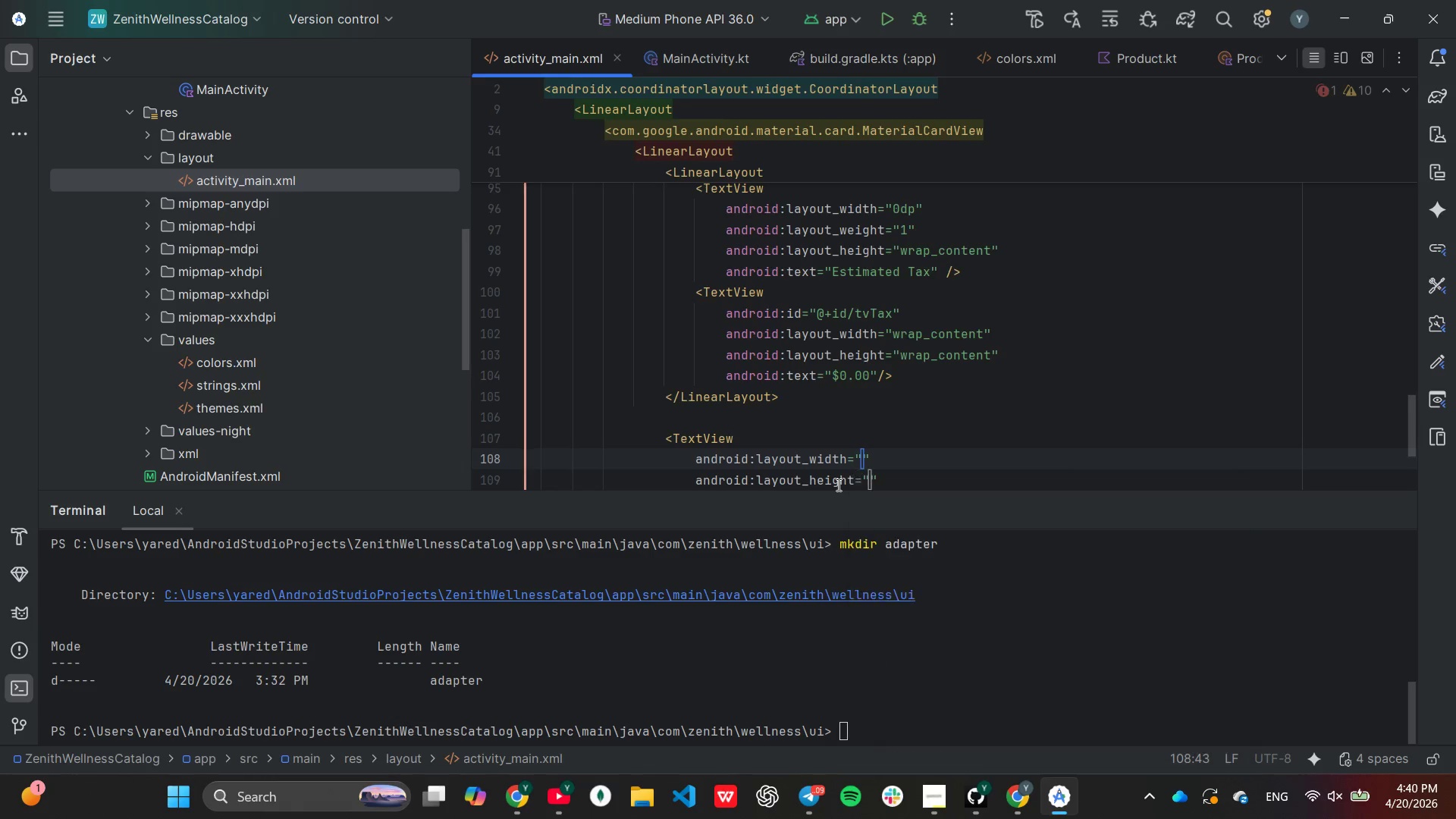 
key(Enter)
 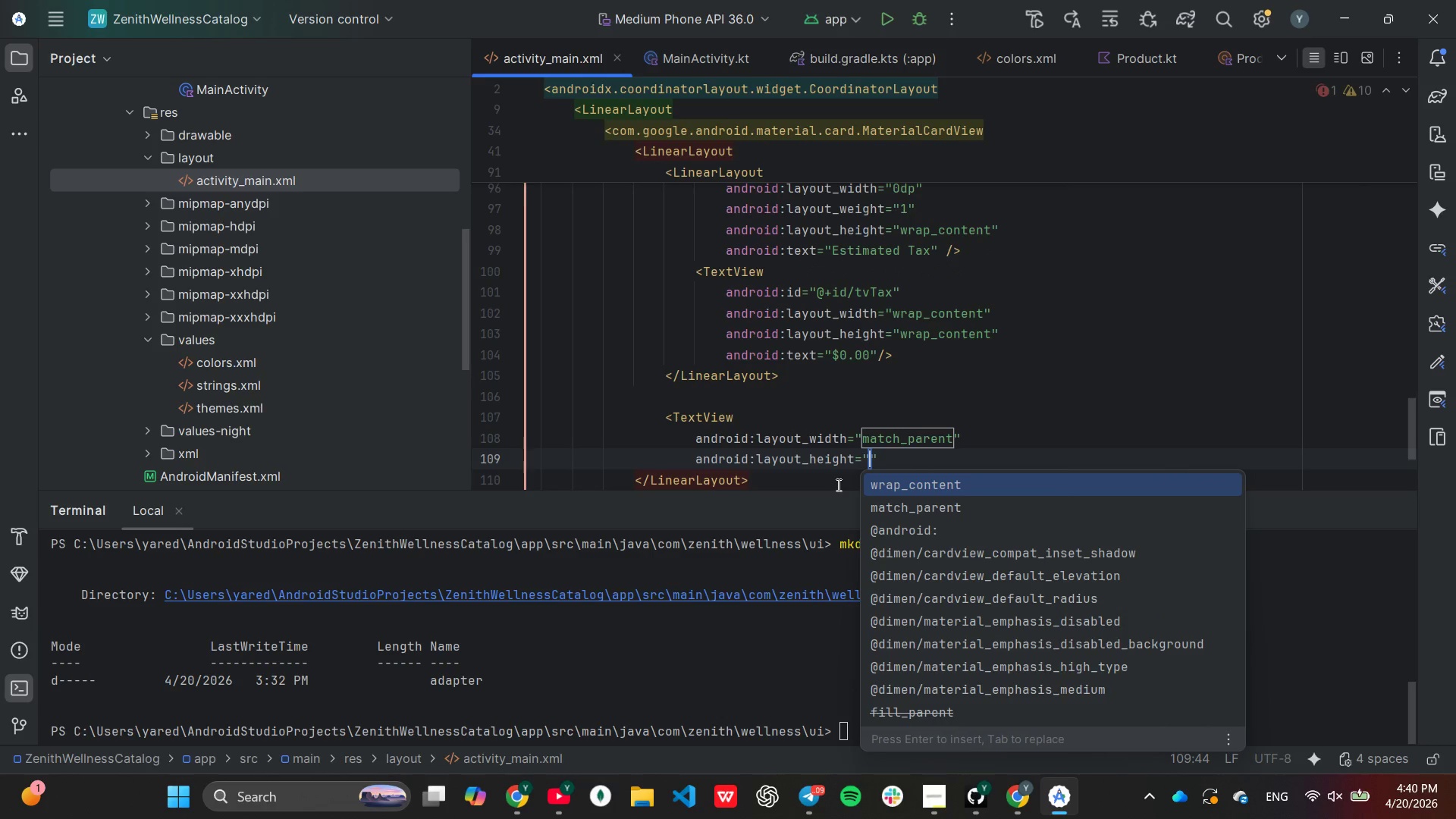 
key(Enter)
 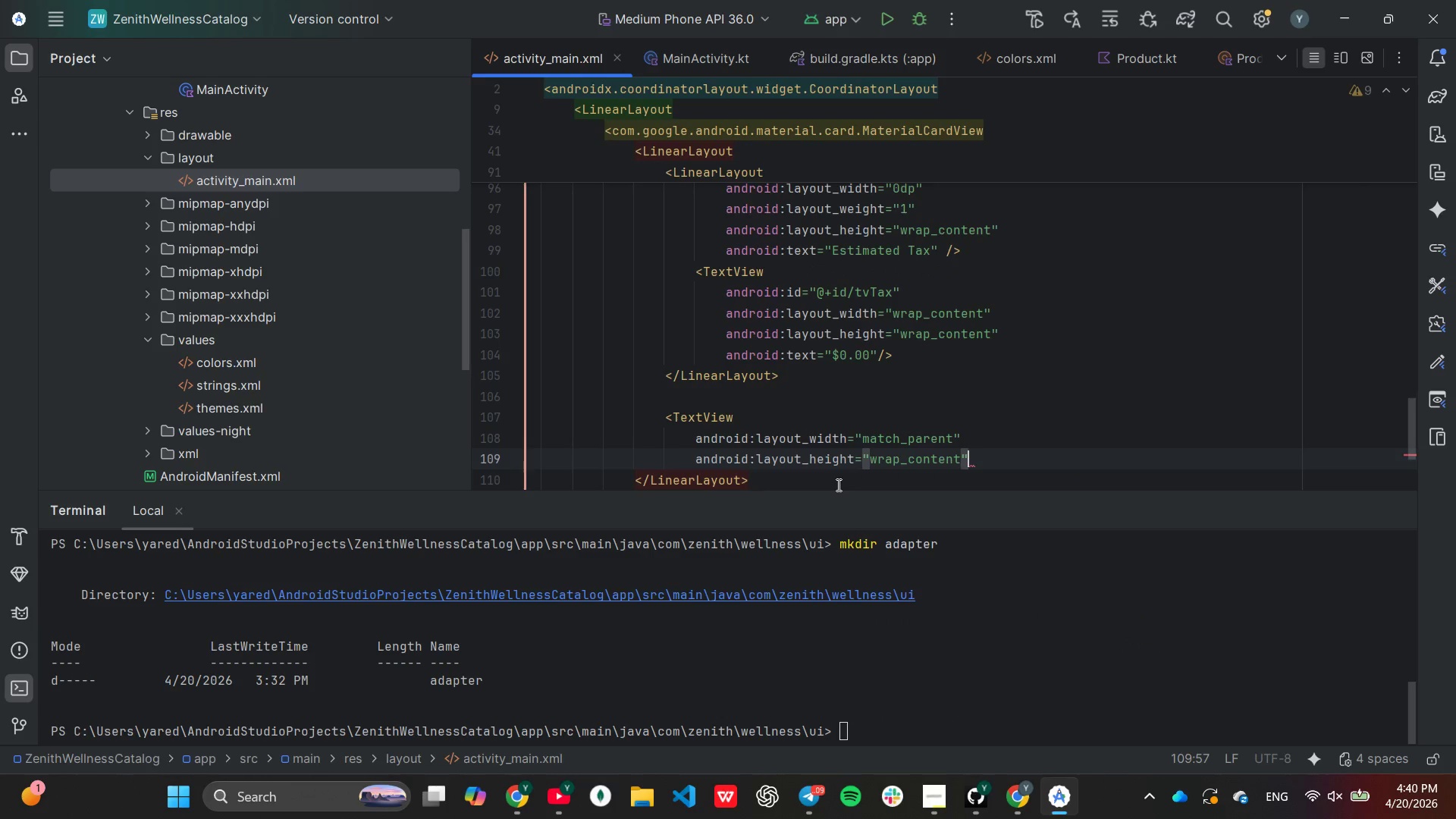 
key(ArrowUp)
 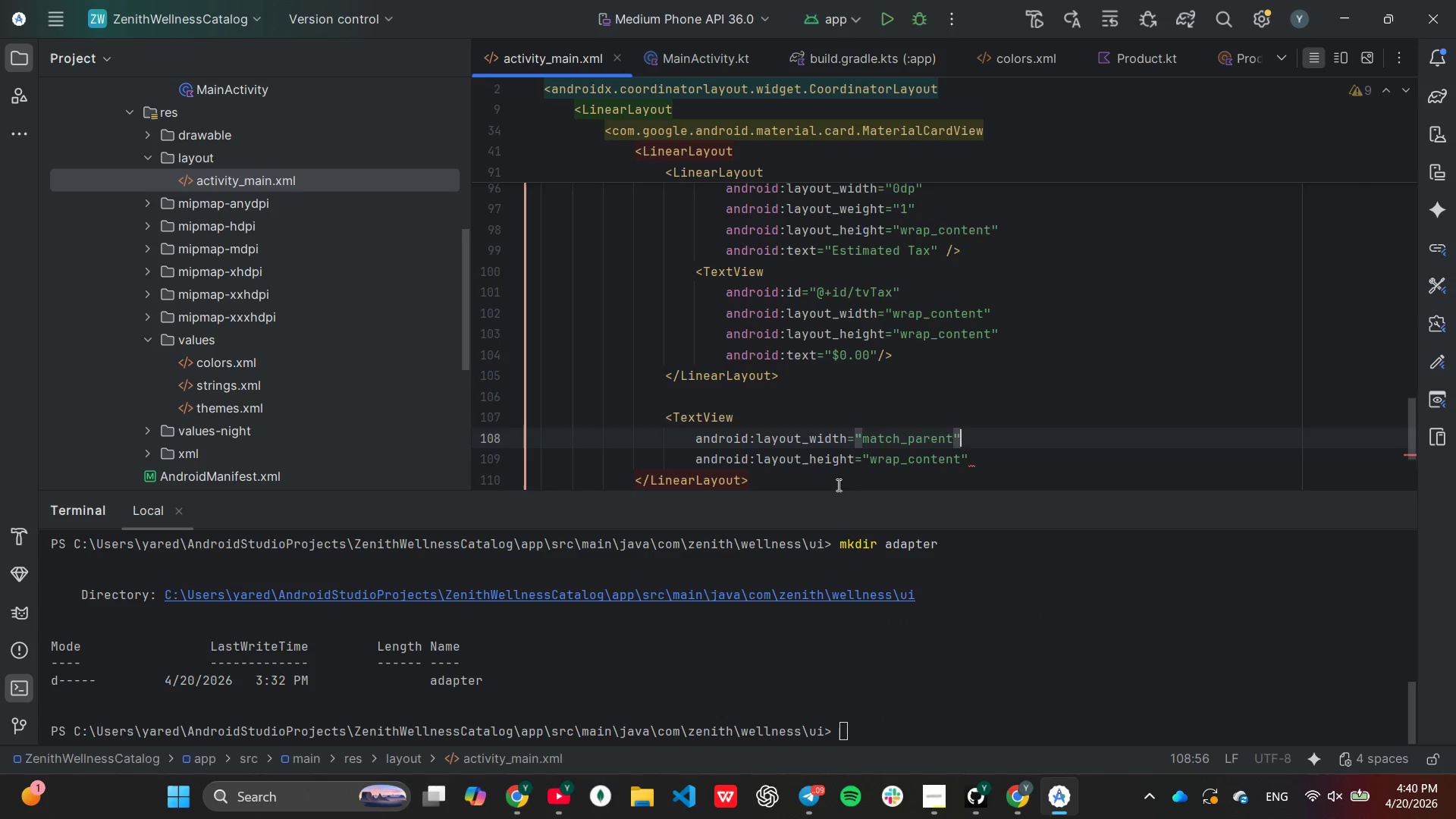 
key(ArrowUp)
 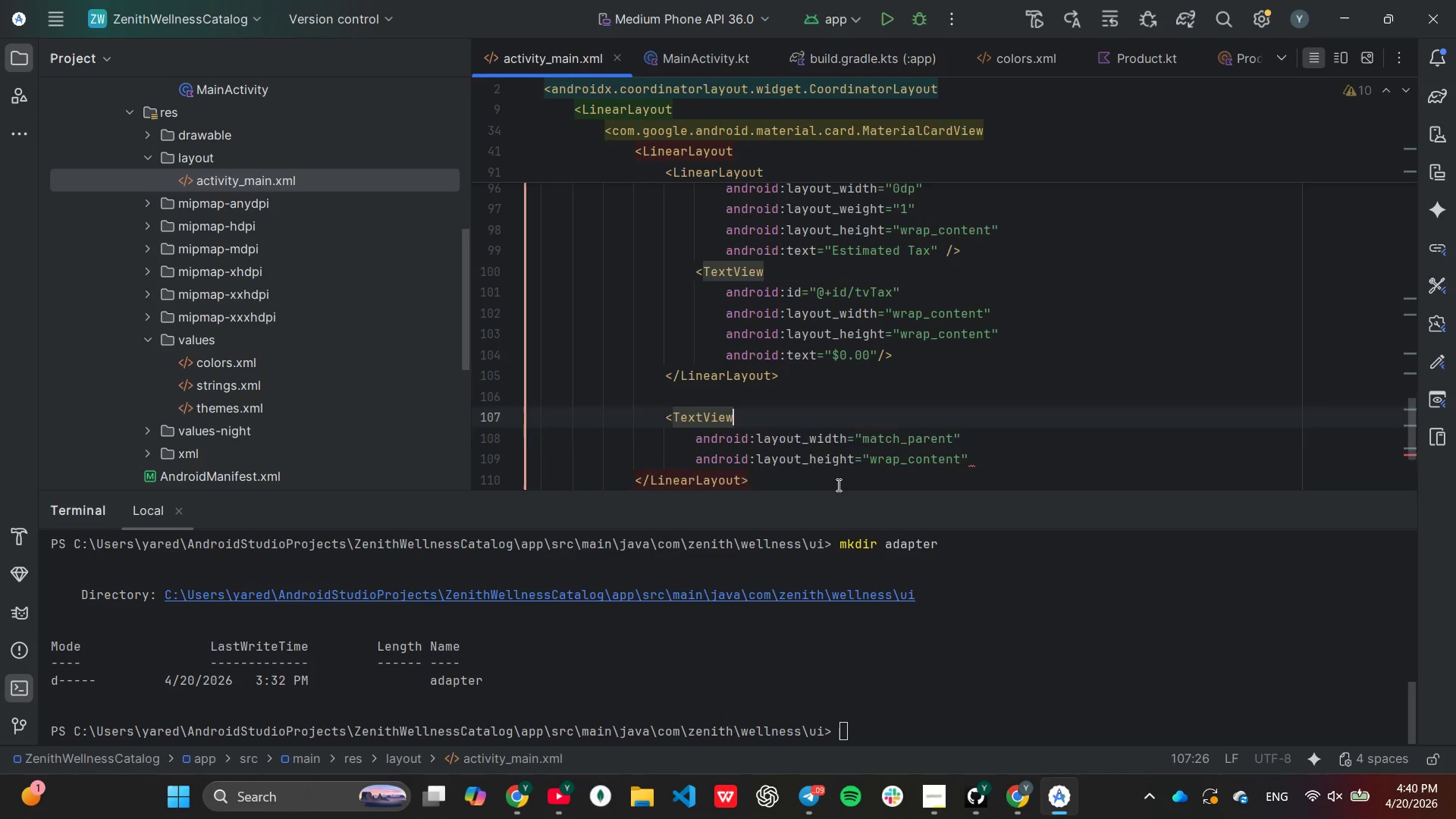 
key(Enter)
 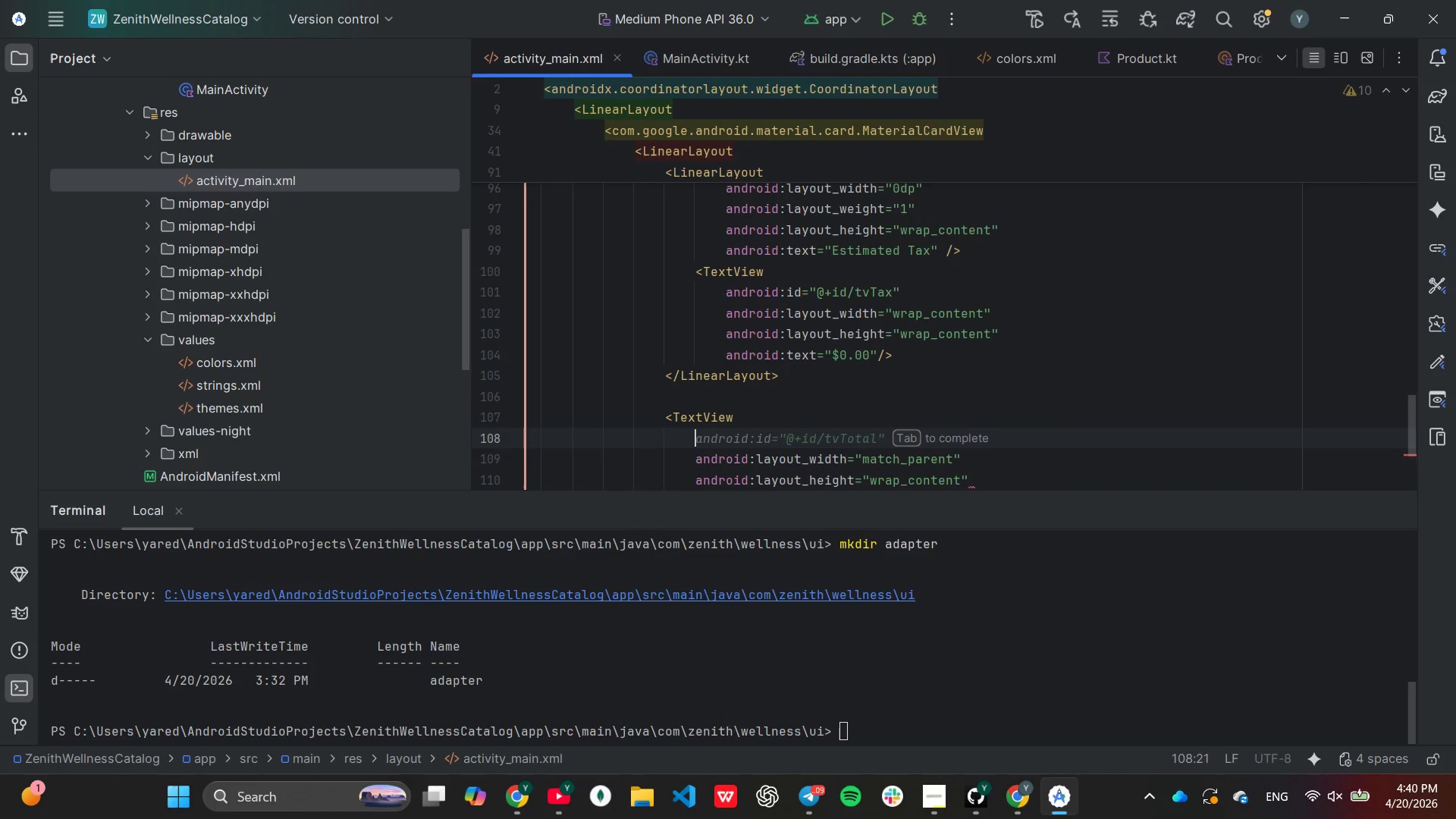 
type(and)
key(Tab)
 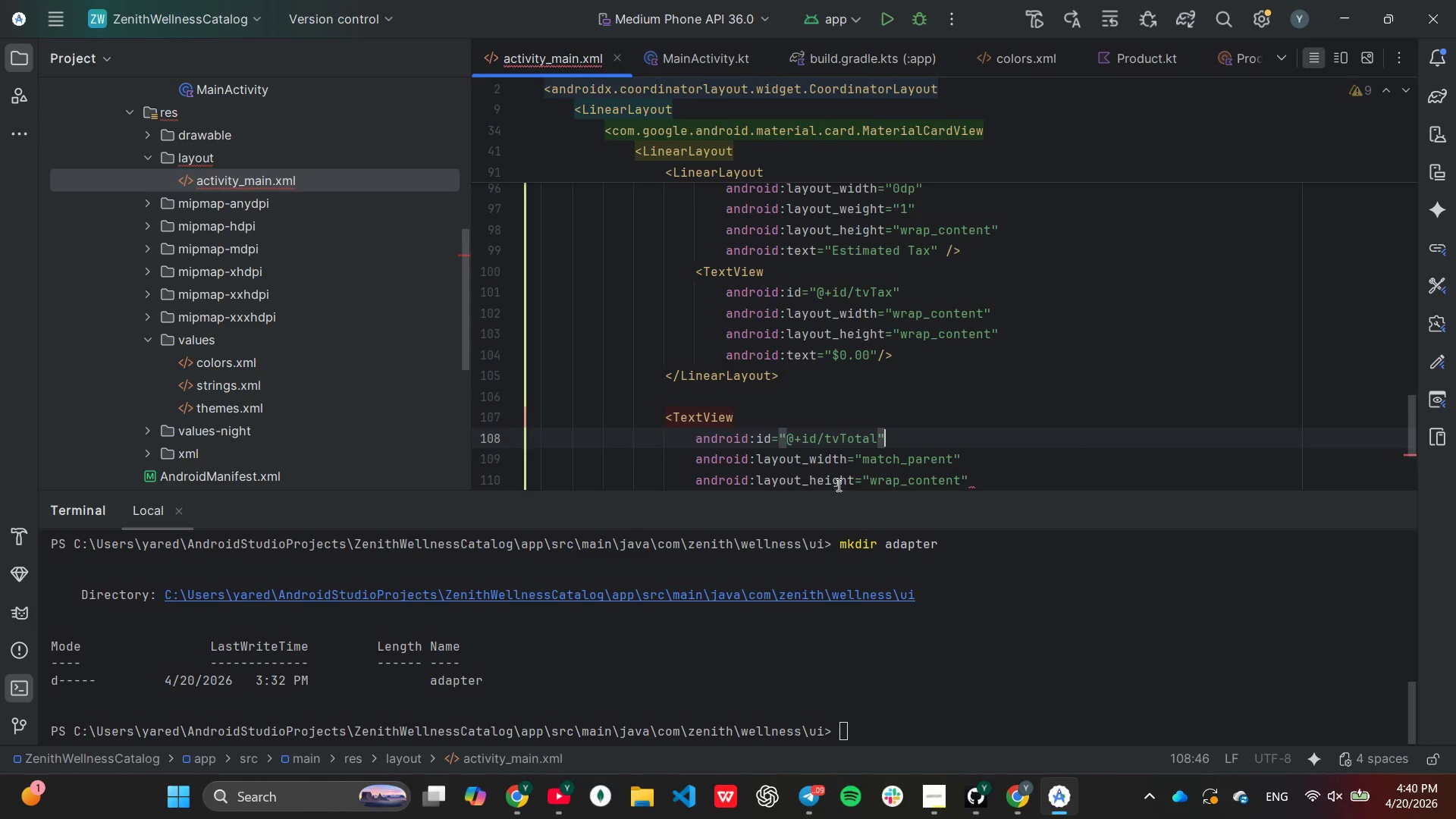 
key(ArrowDown)
 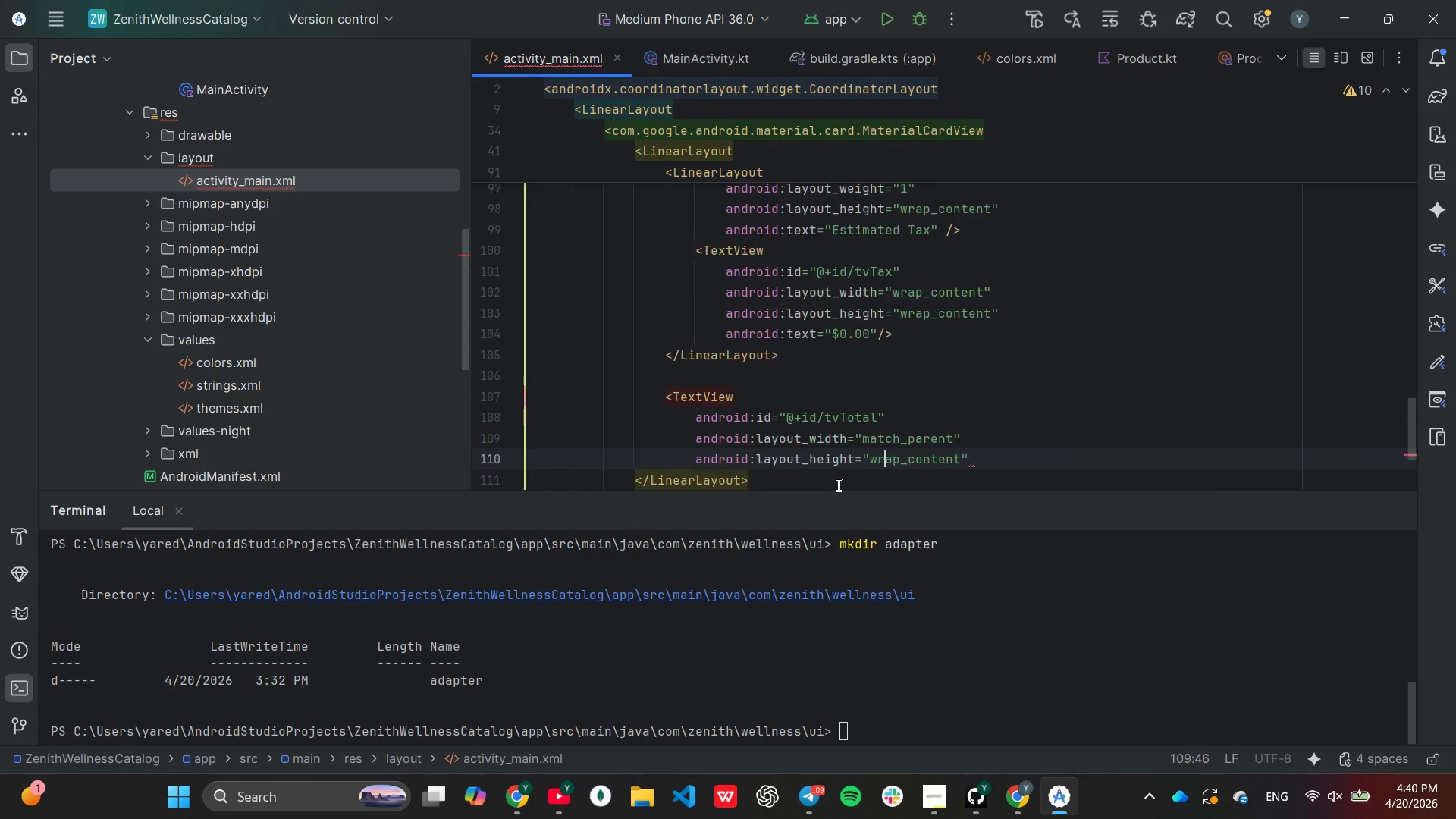 
key(ArrowDown)
 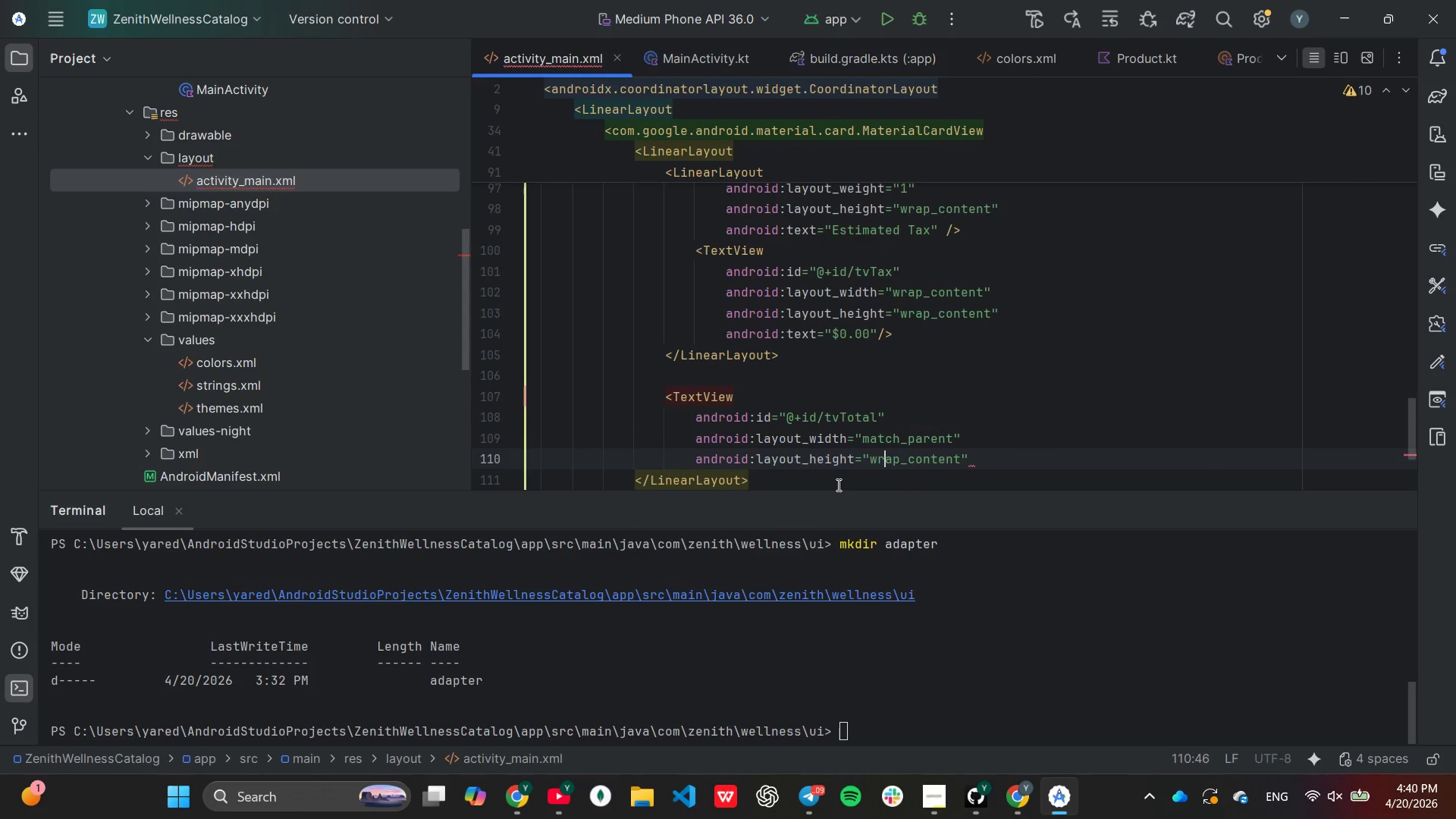 
key(End)
 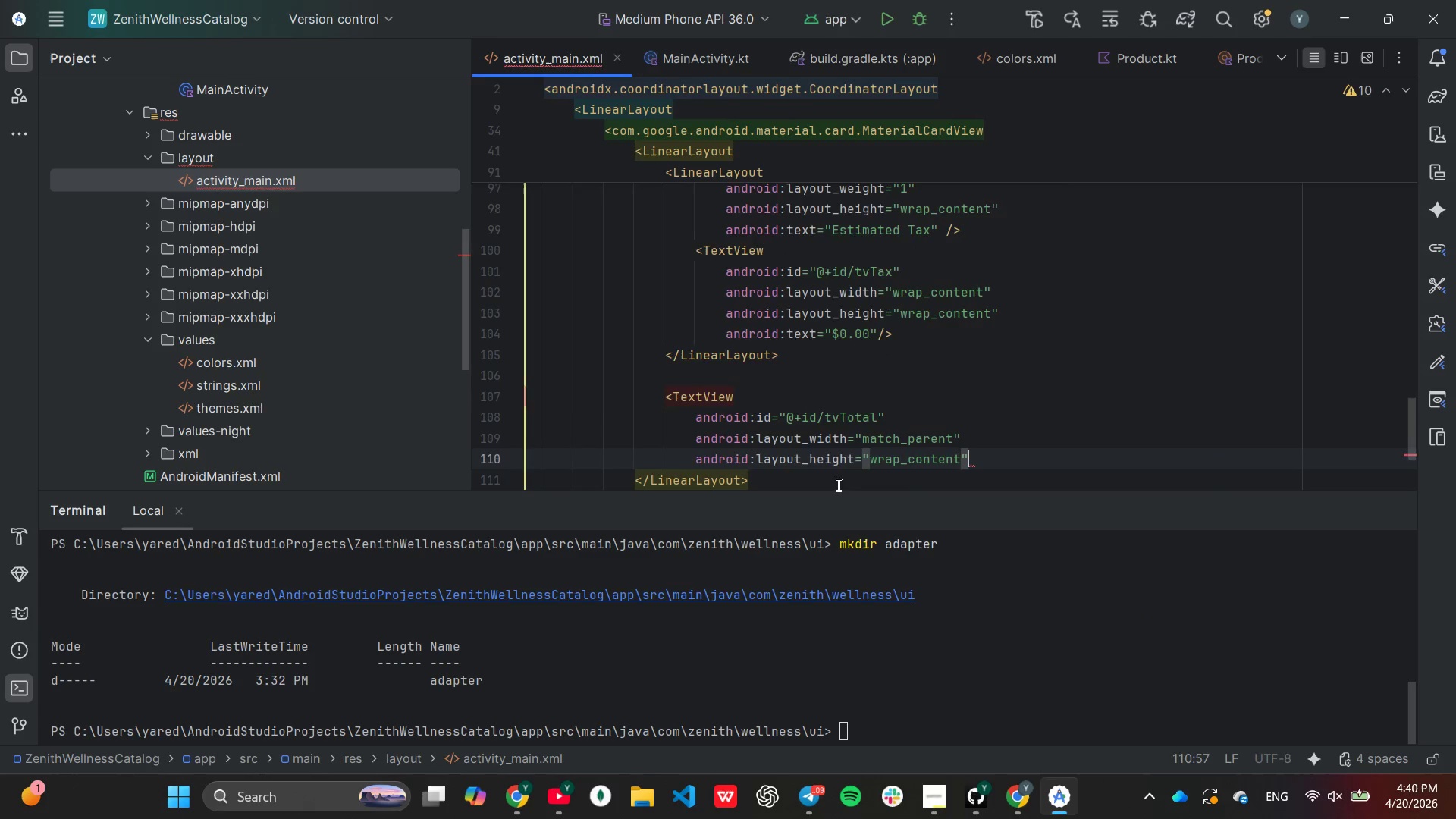 
key(Enter)
 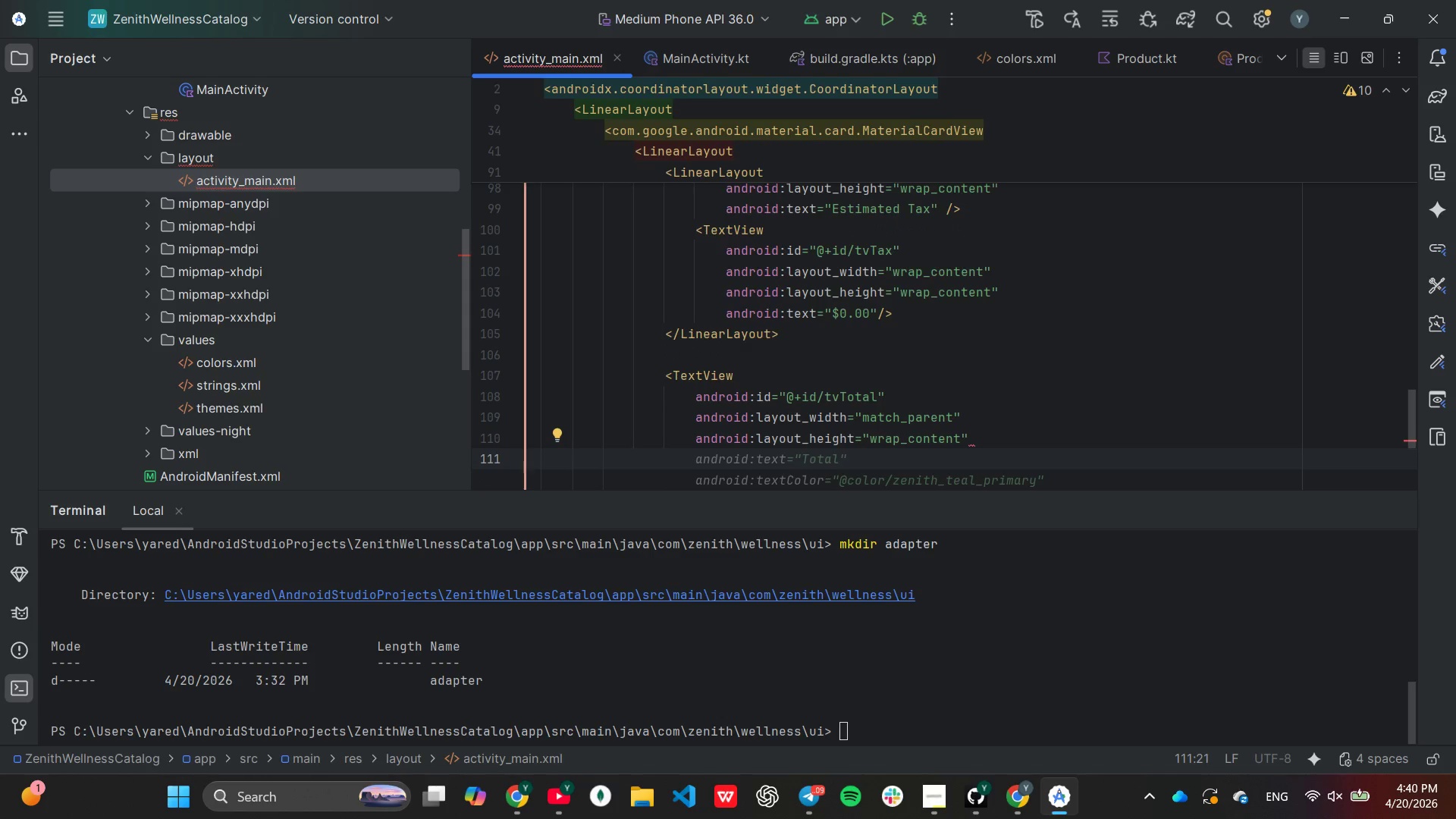 
wait(5.59)
 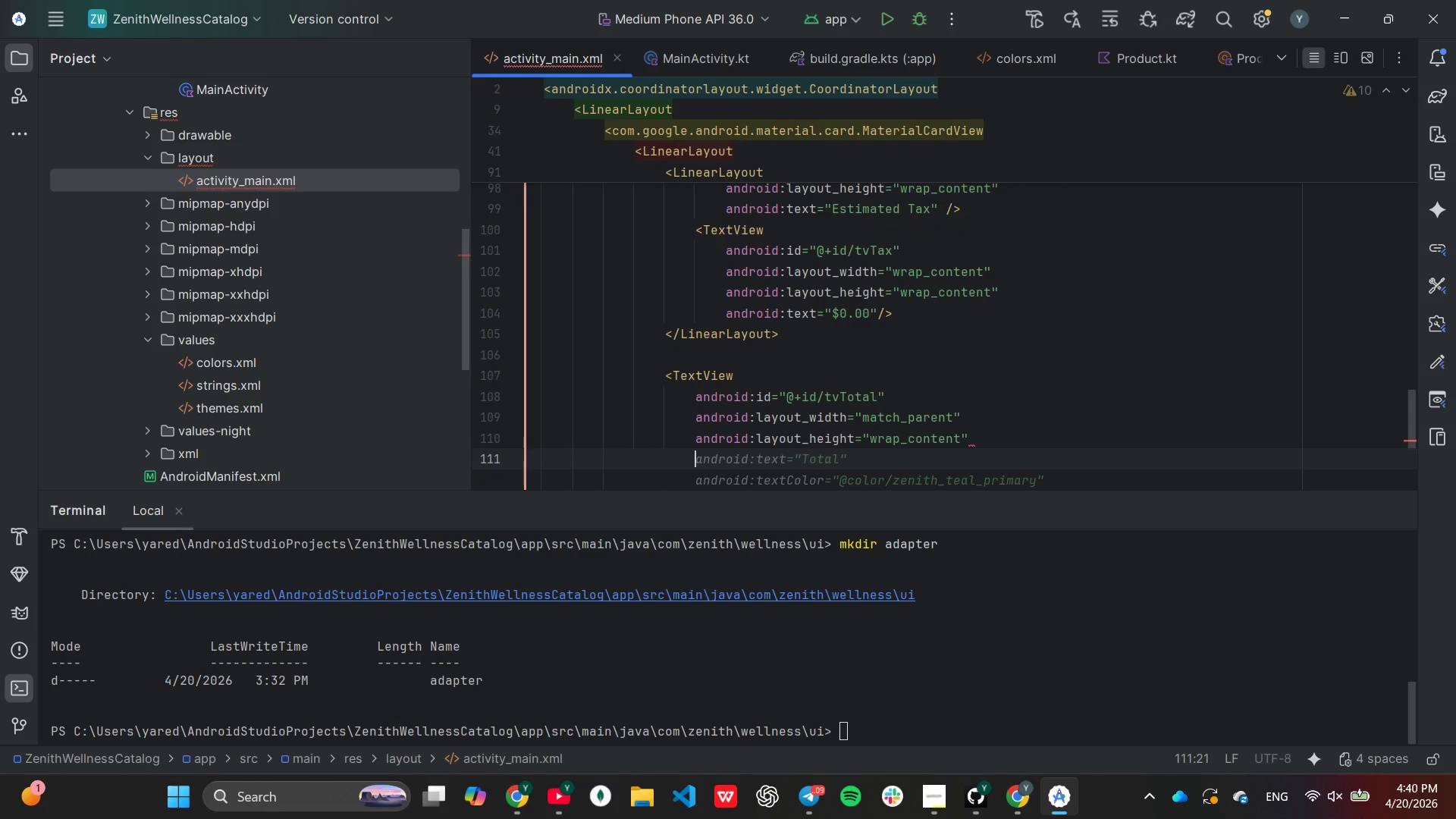 
type(android:gra)
 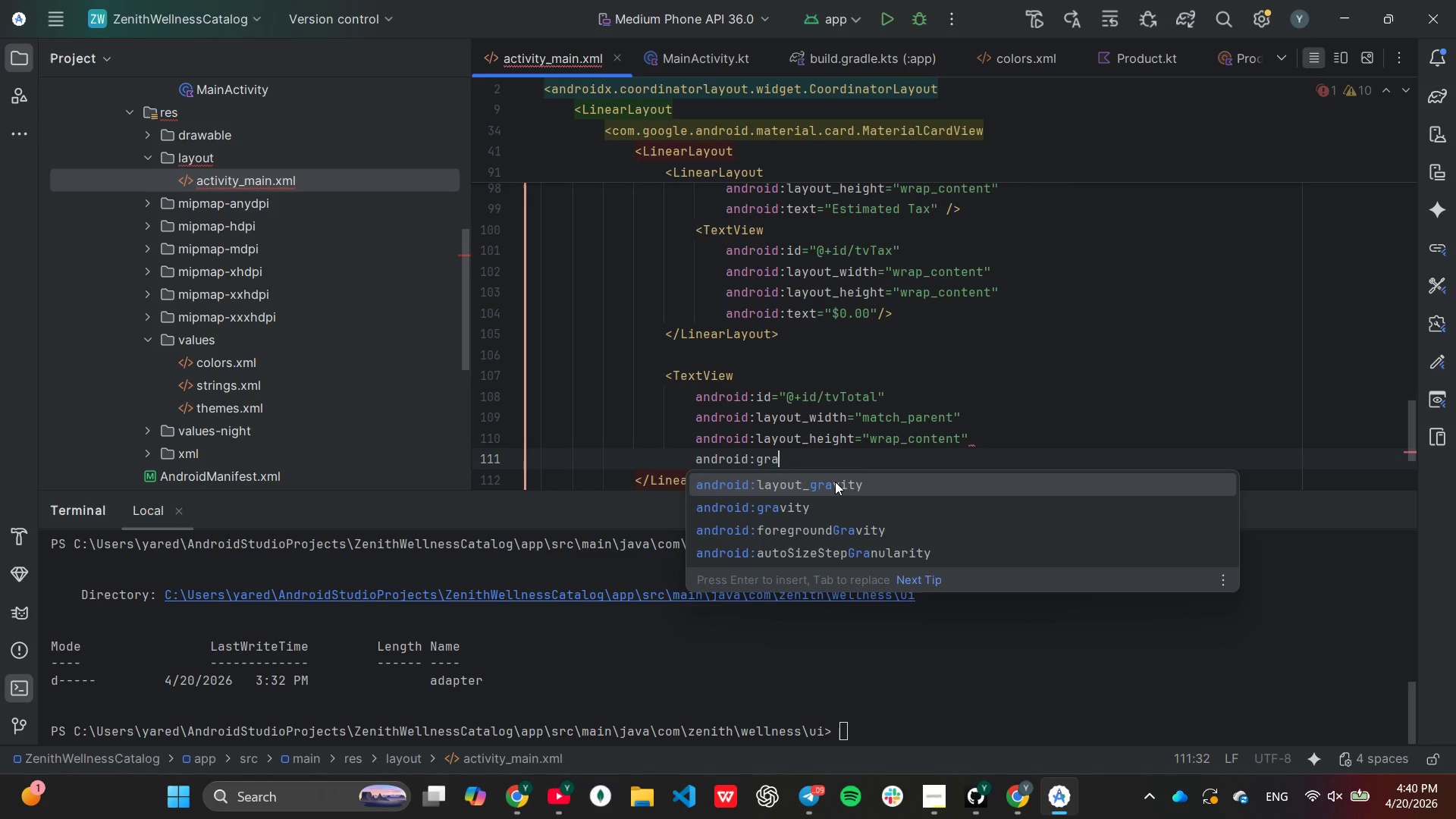 
key(ArrowDown)
 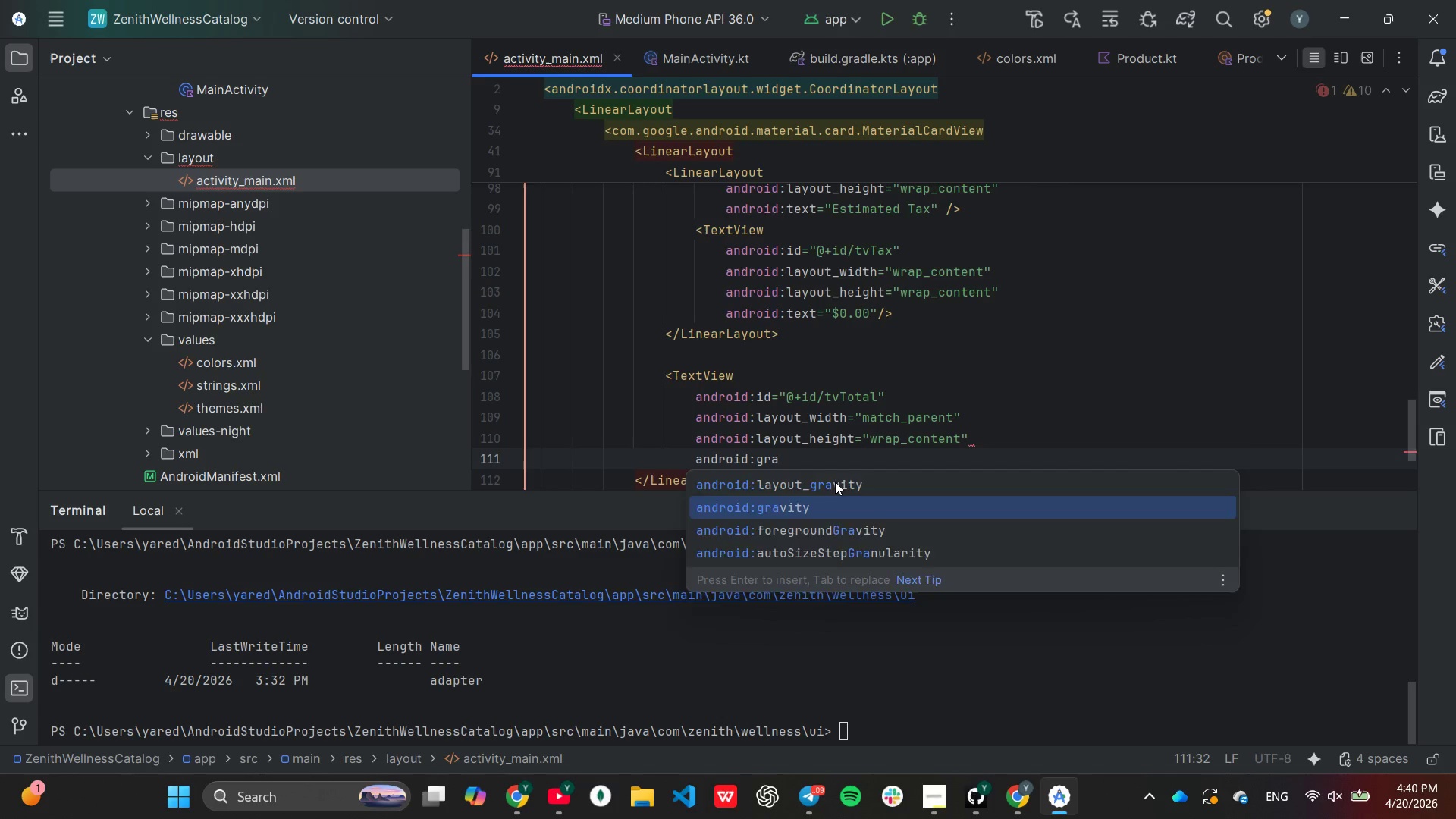 
key(Enter)
 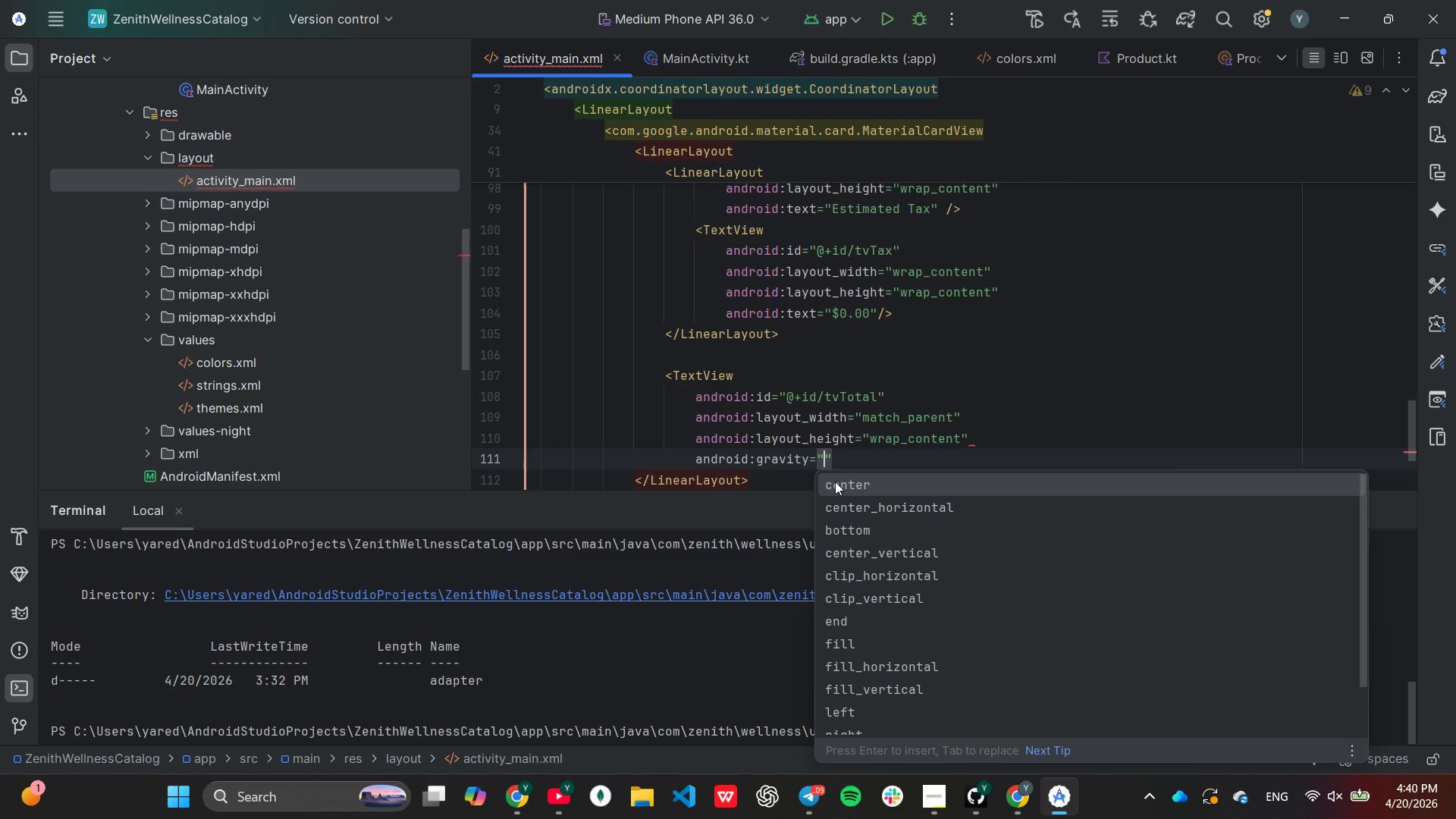 
type(end)
 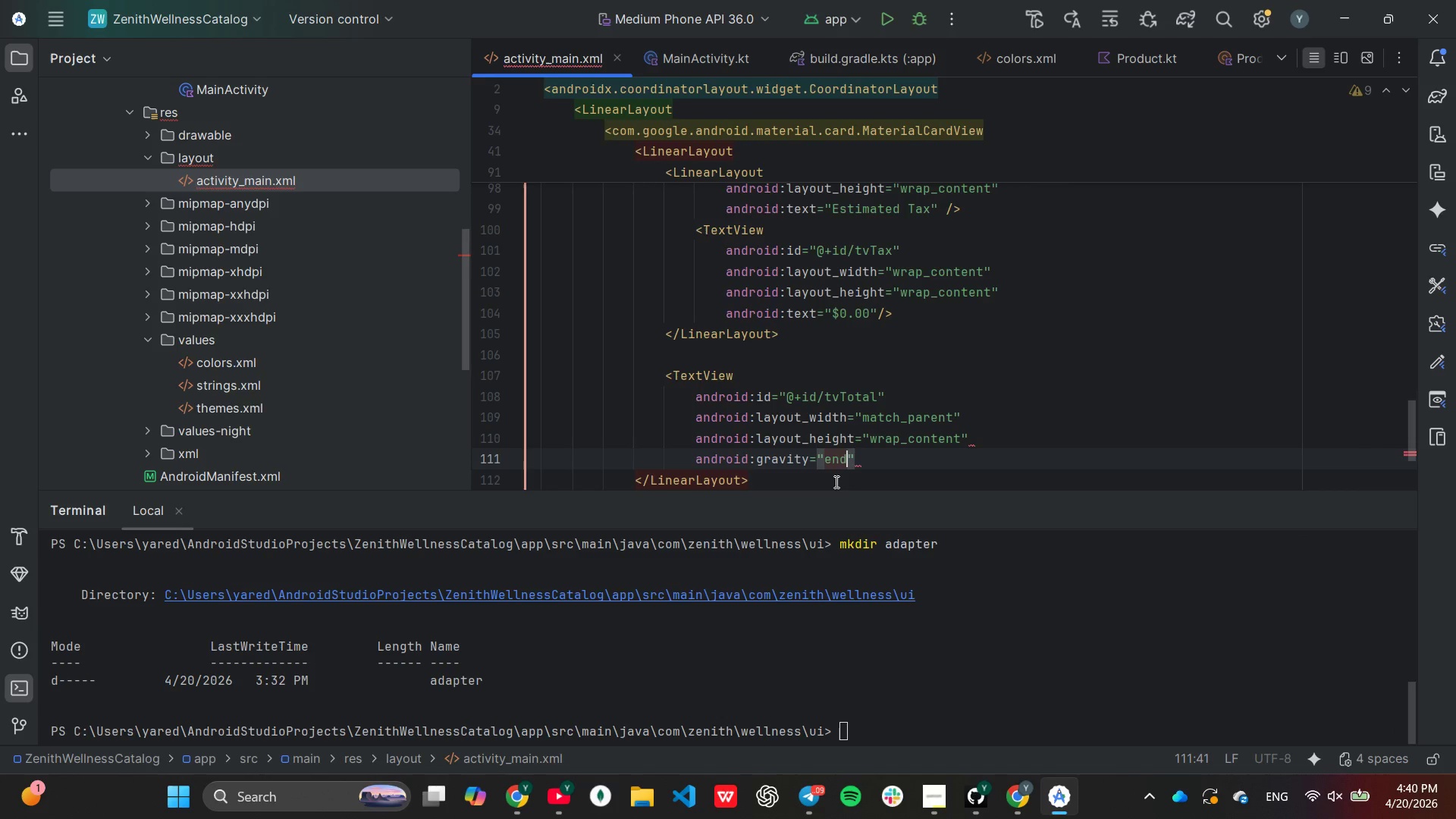 
key(ArrowRight)
 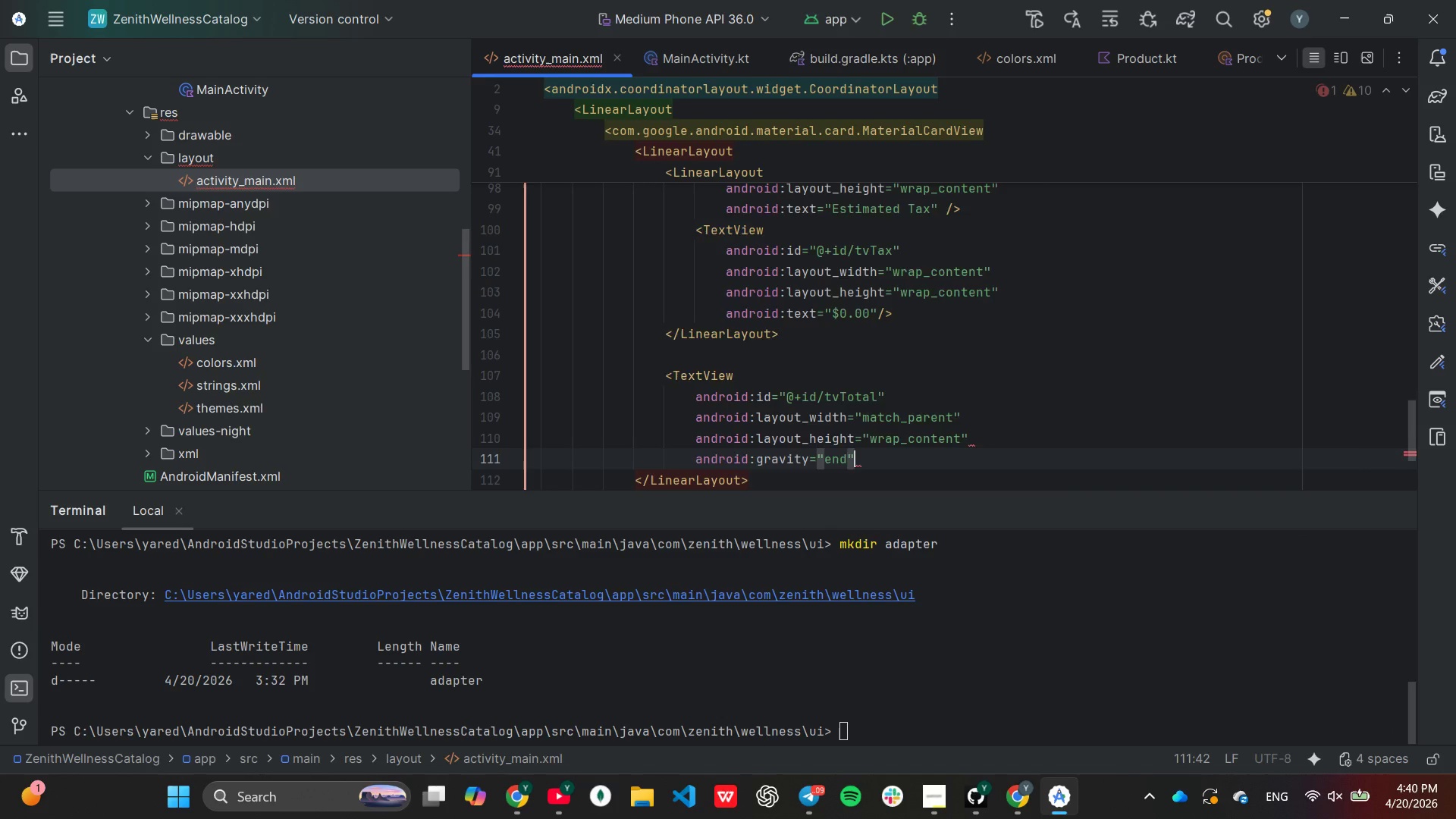 
key(Enter)
 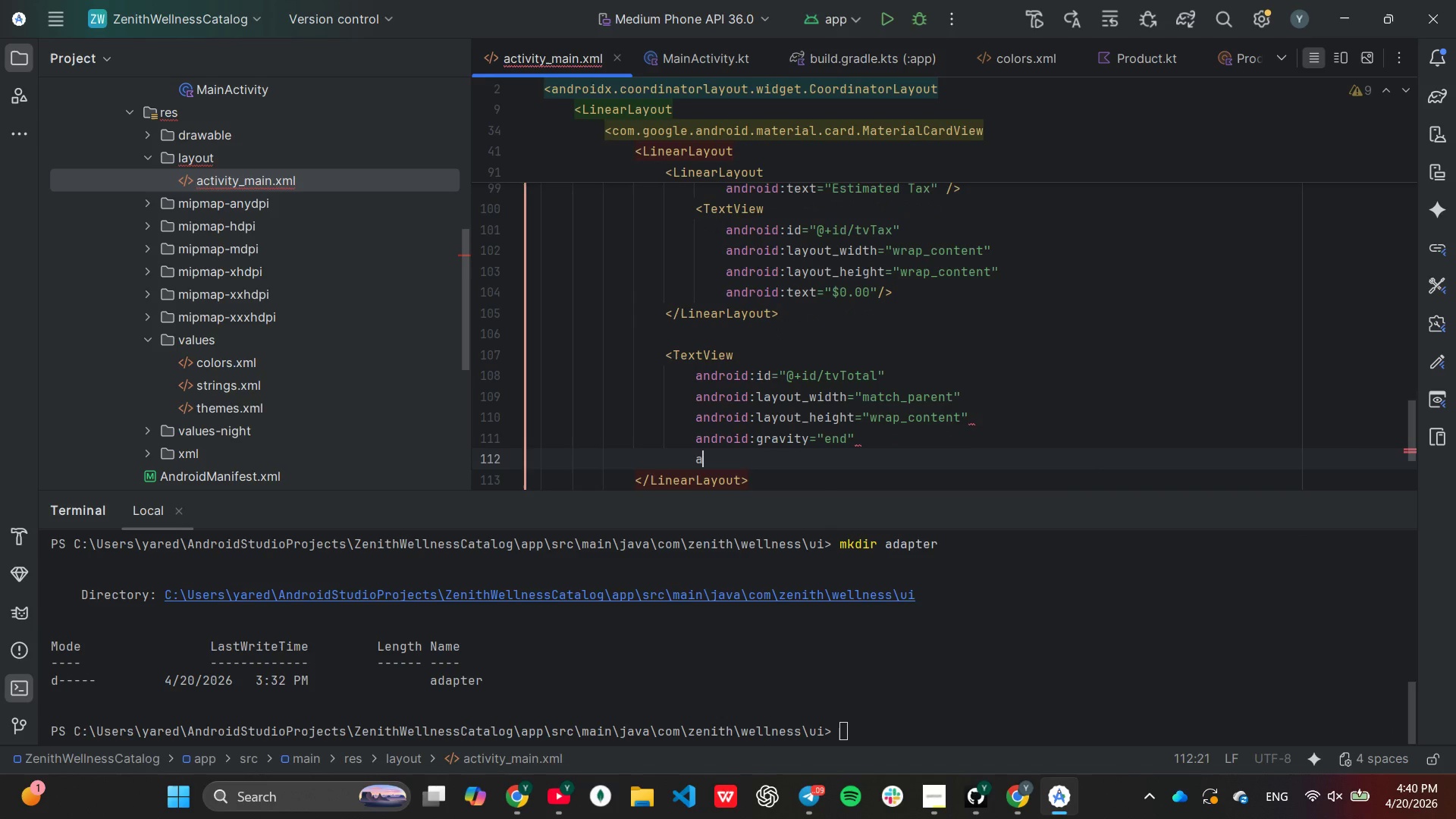 
type(android)
 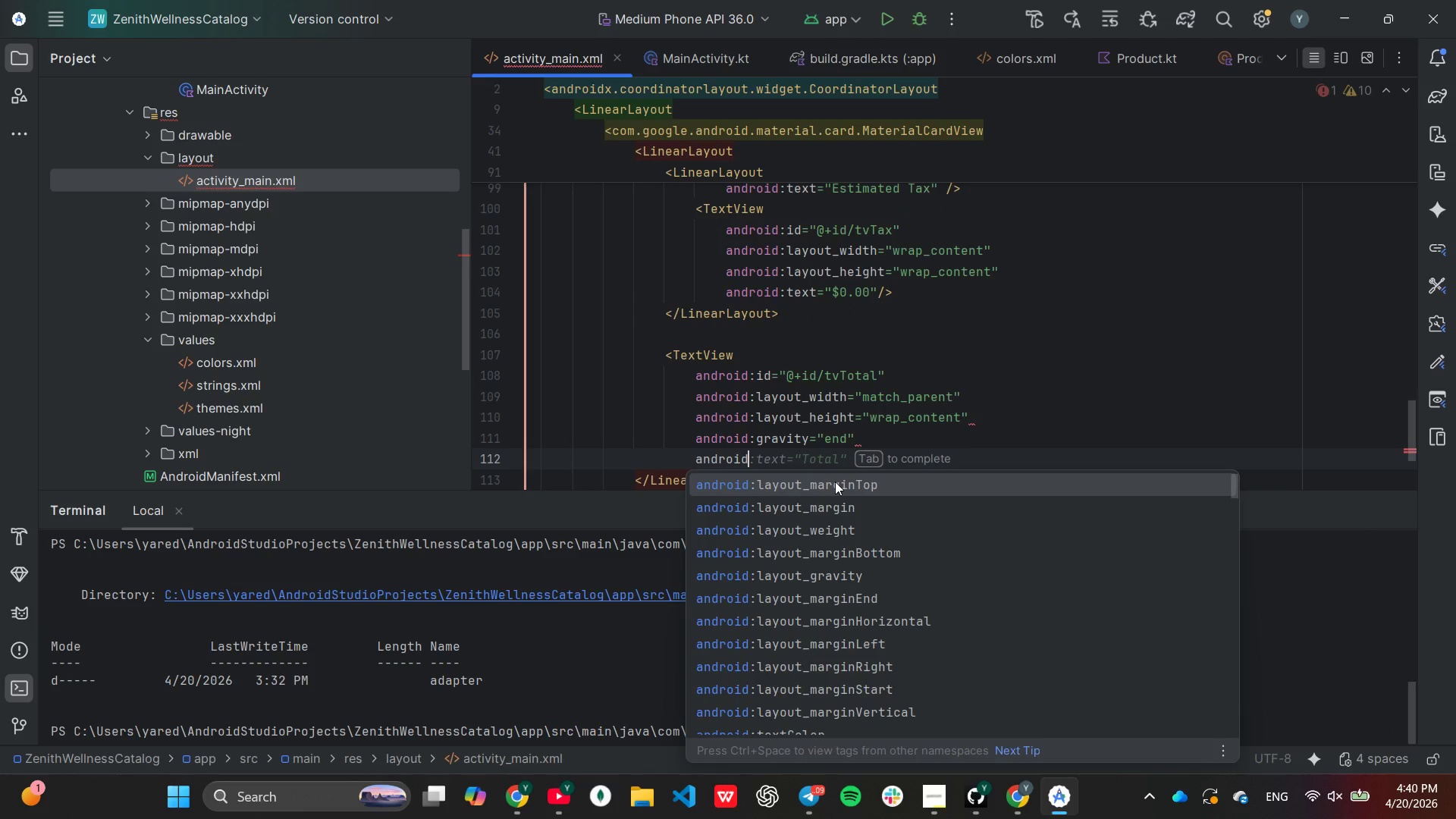 
key(Tab)
 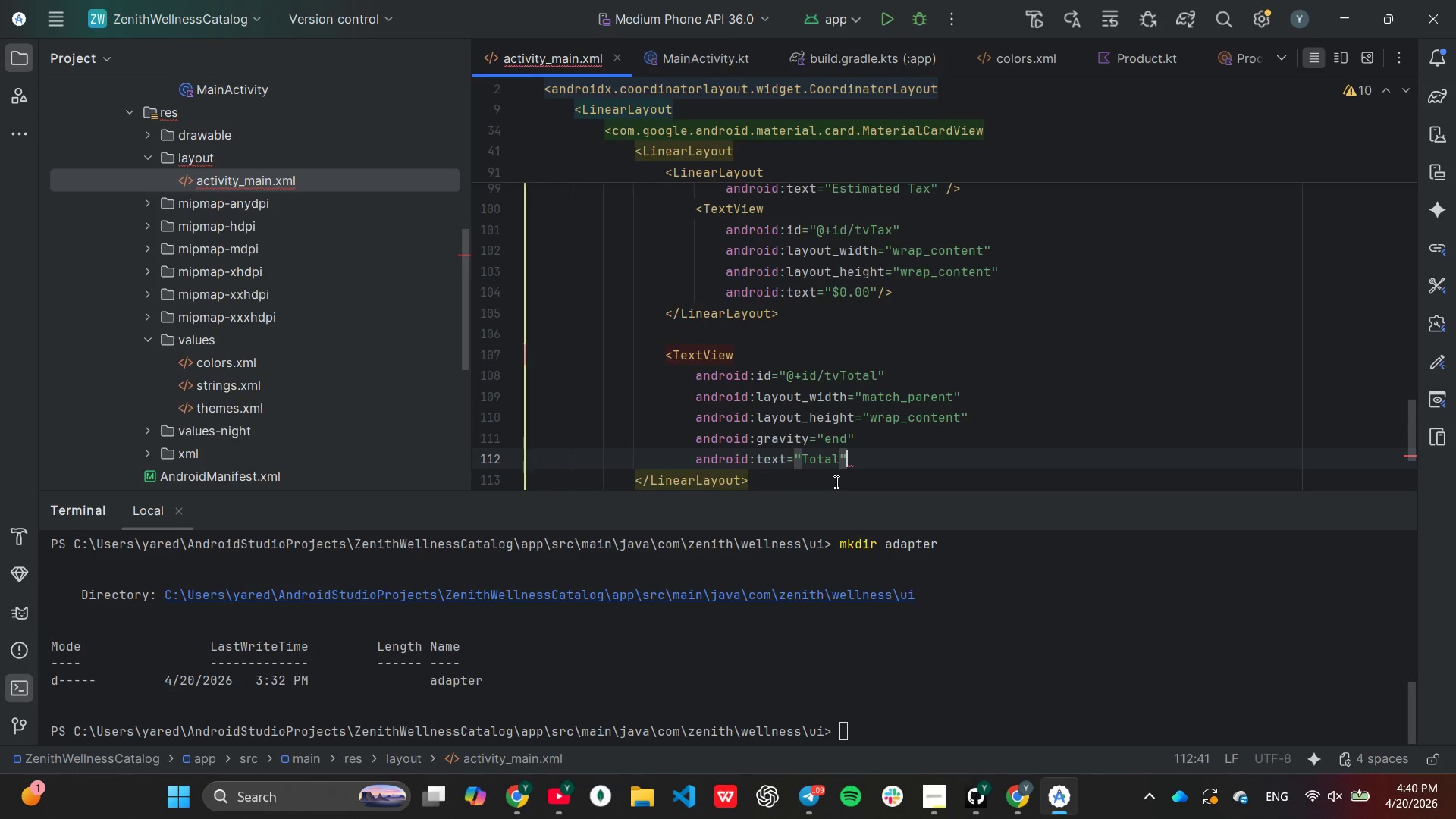 
key(ArrowLeft)
 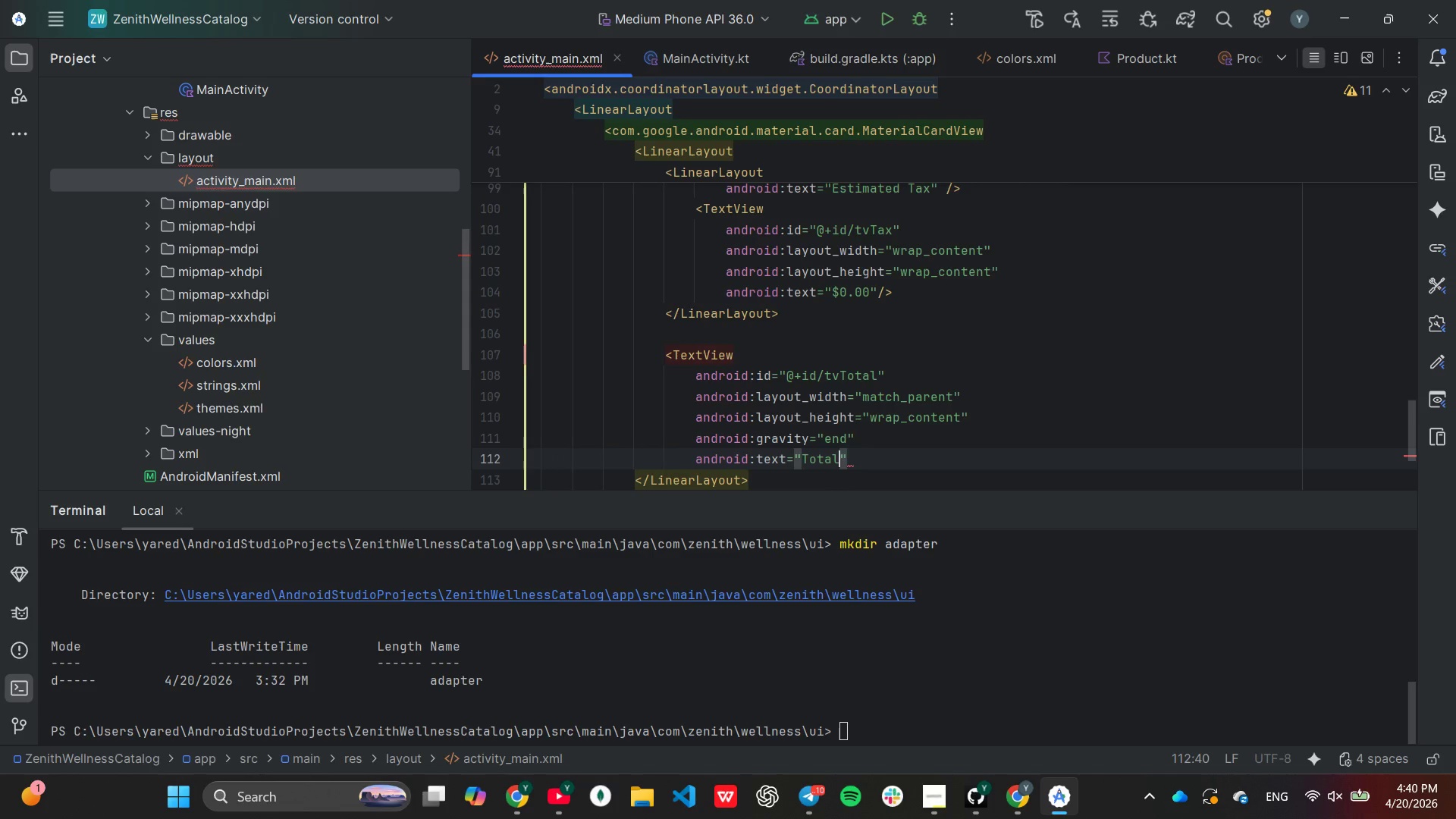 
key(Backspace)
key(Backspace)
key(Backspace)
key(Backspace)
key(Backspace)
type($0.00)
 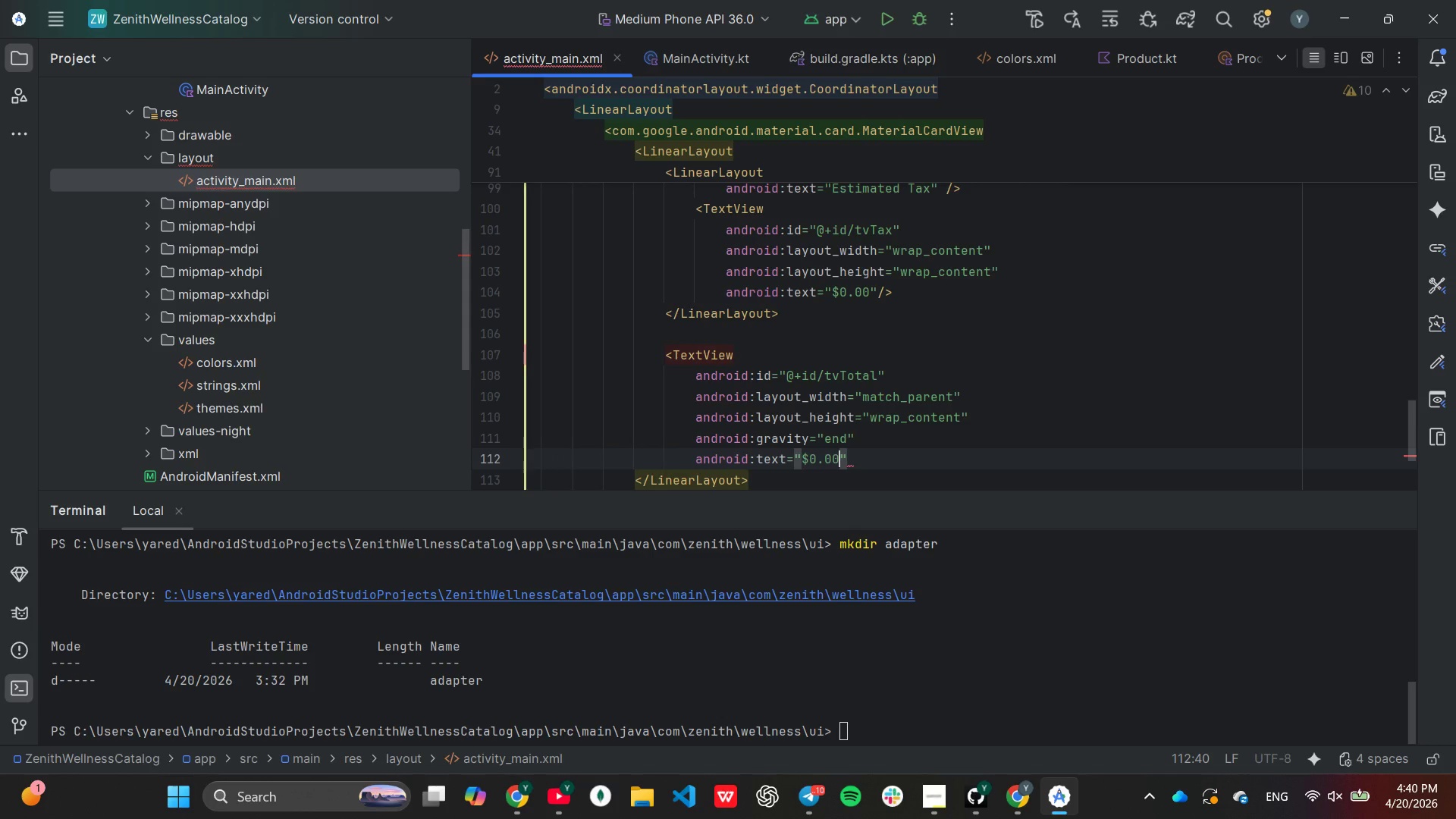 
key(ArrowRight)
 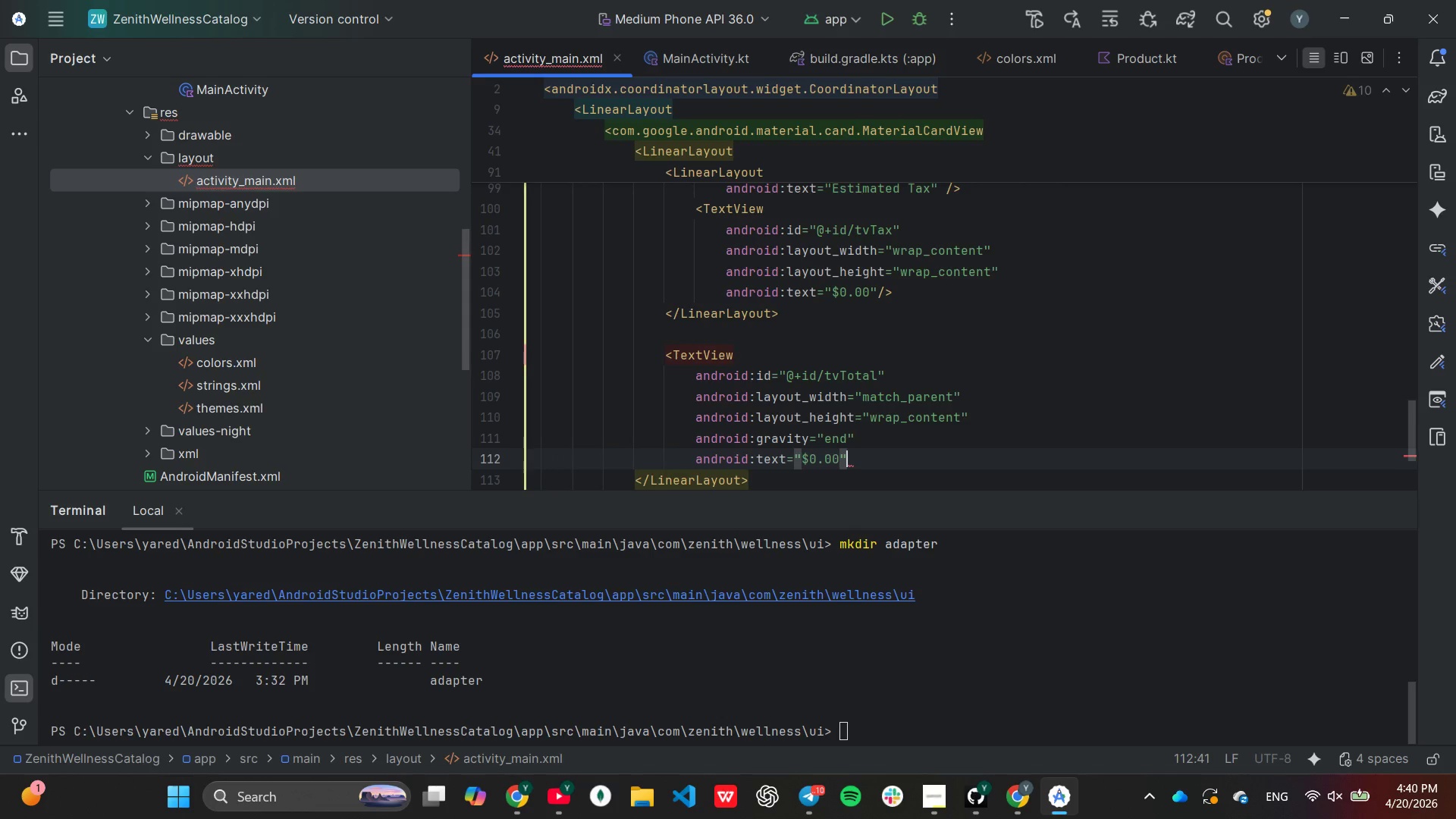 
key(Enter)
 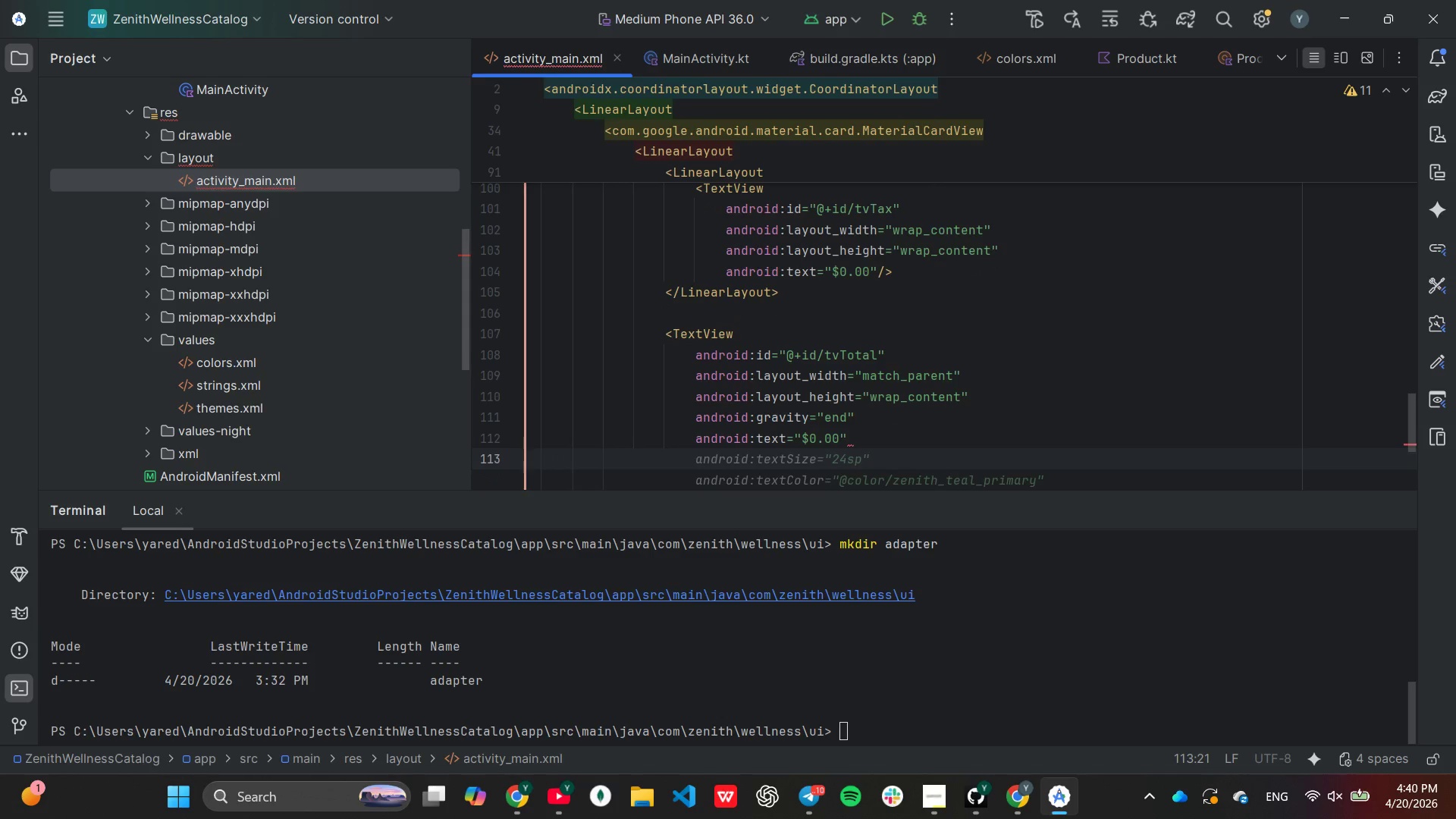 
key(Tab)
 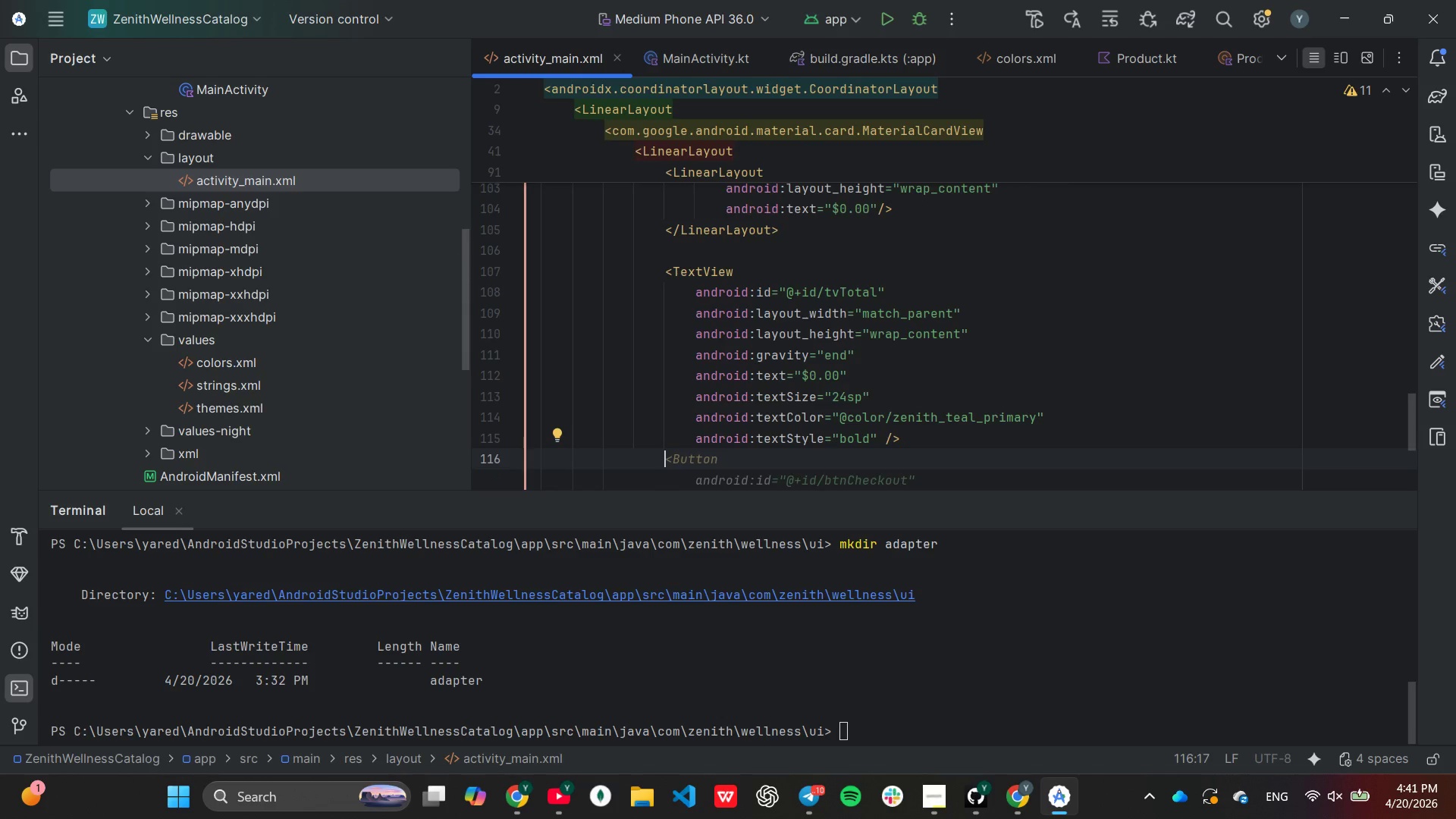 
key(Tab)
 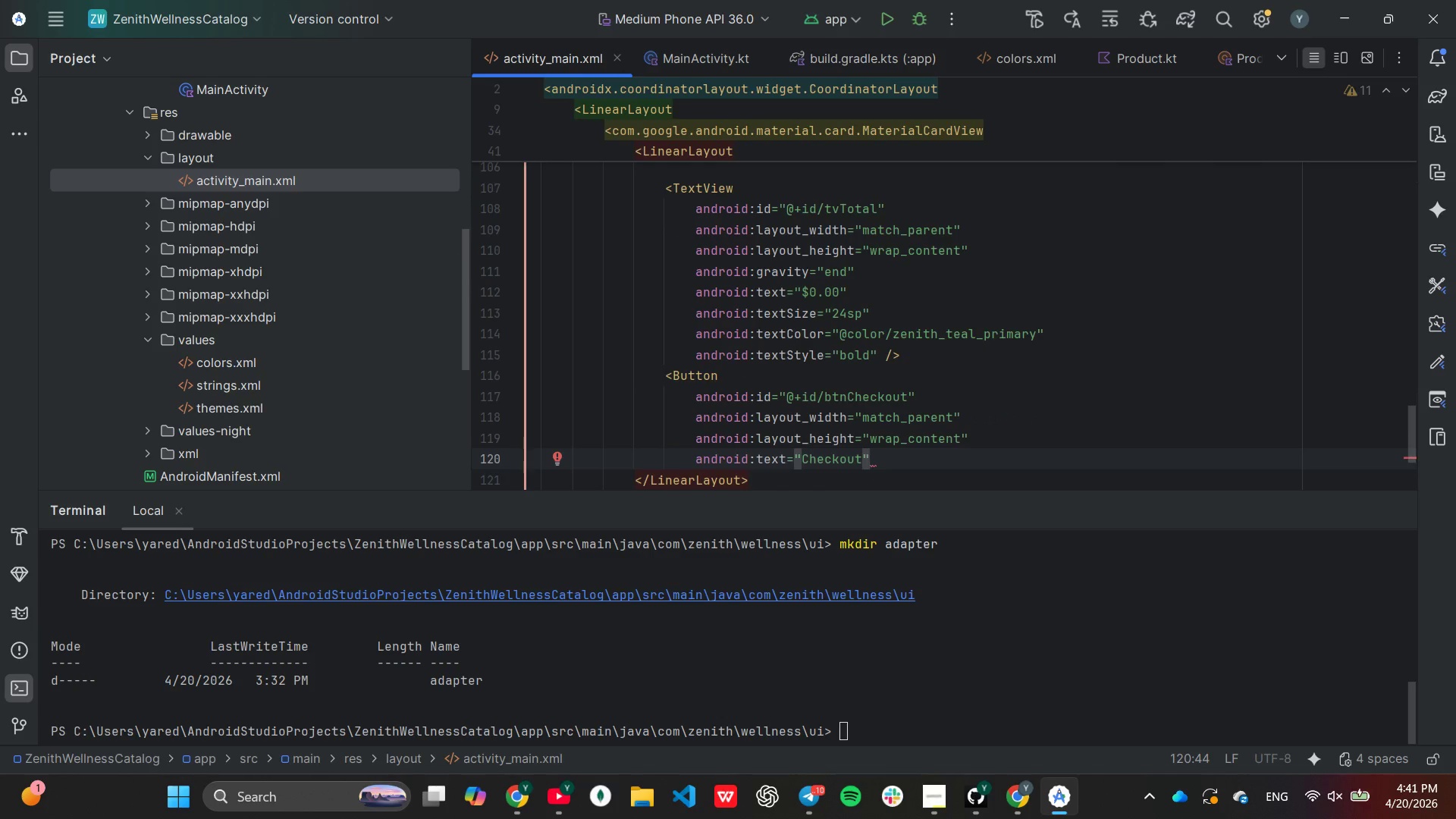 
key(Control+Z)
 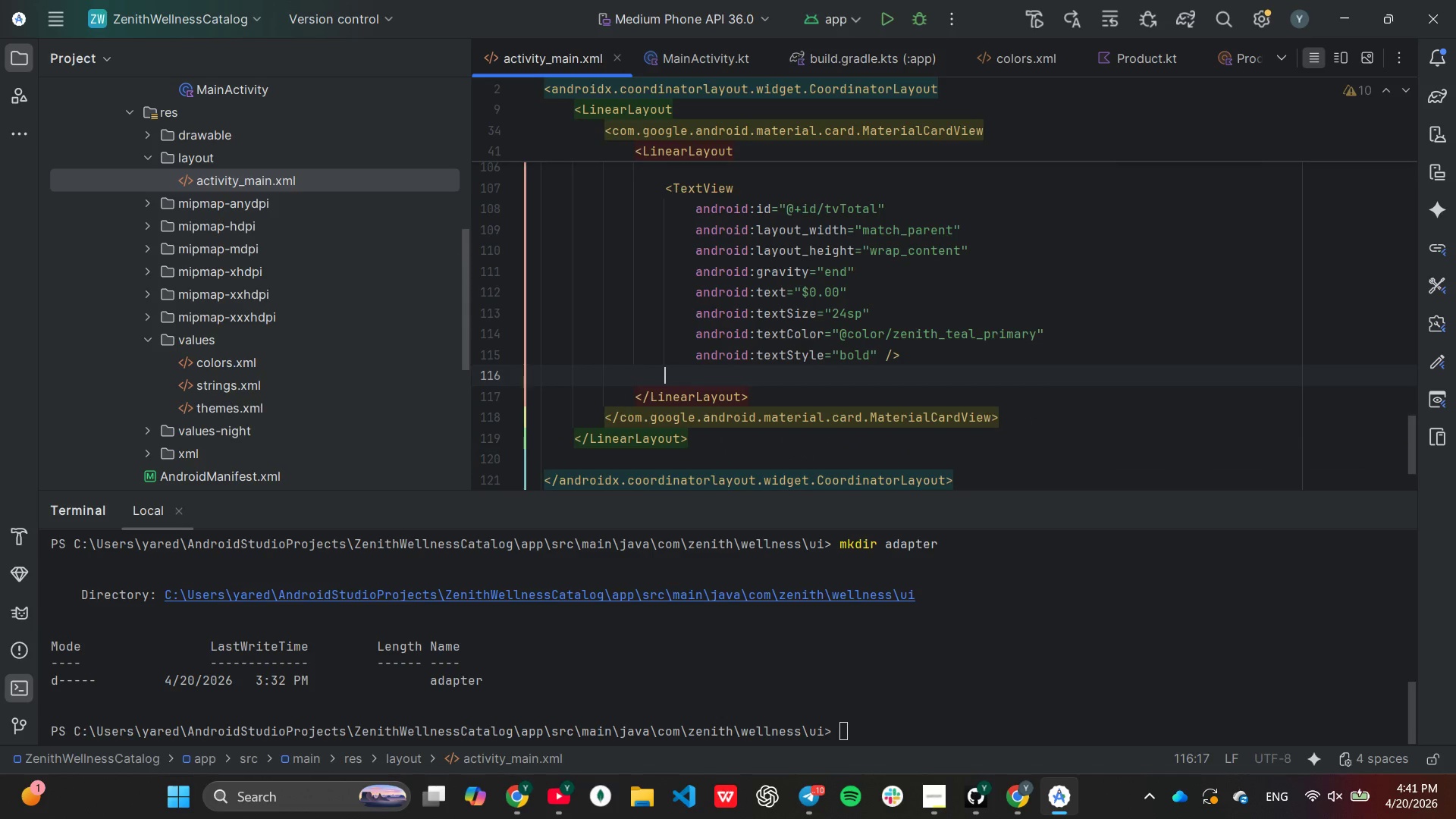 
type(    android)
 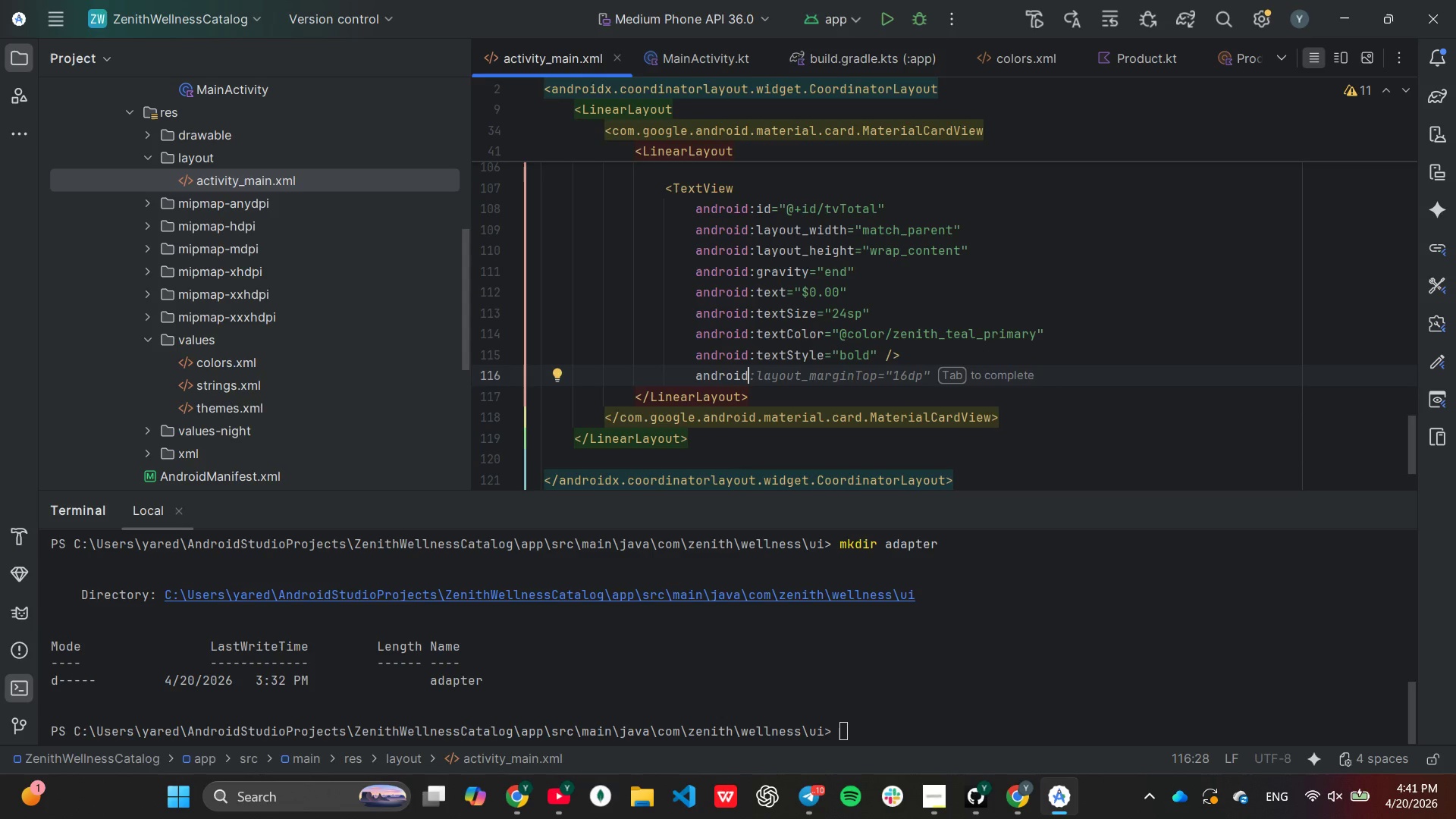 
wait(8.48)
 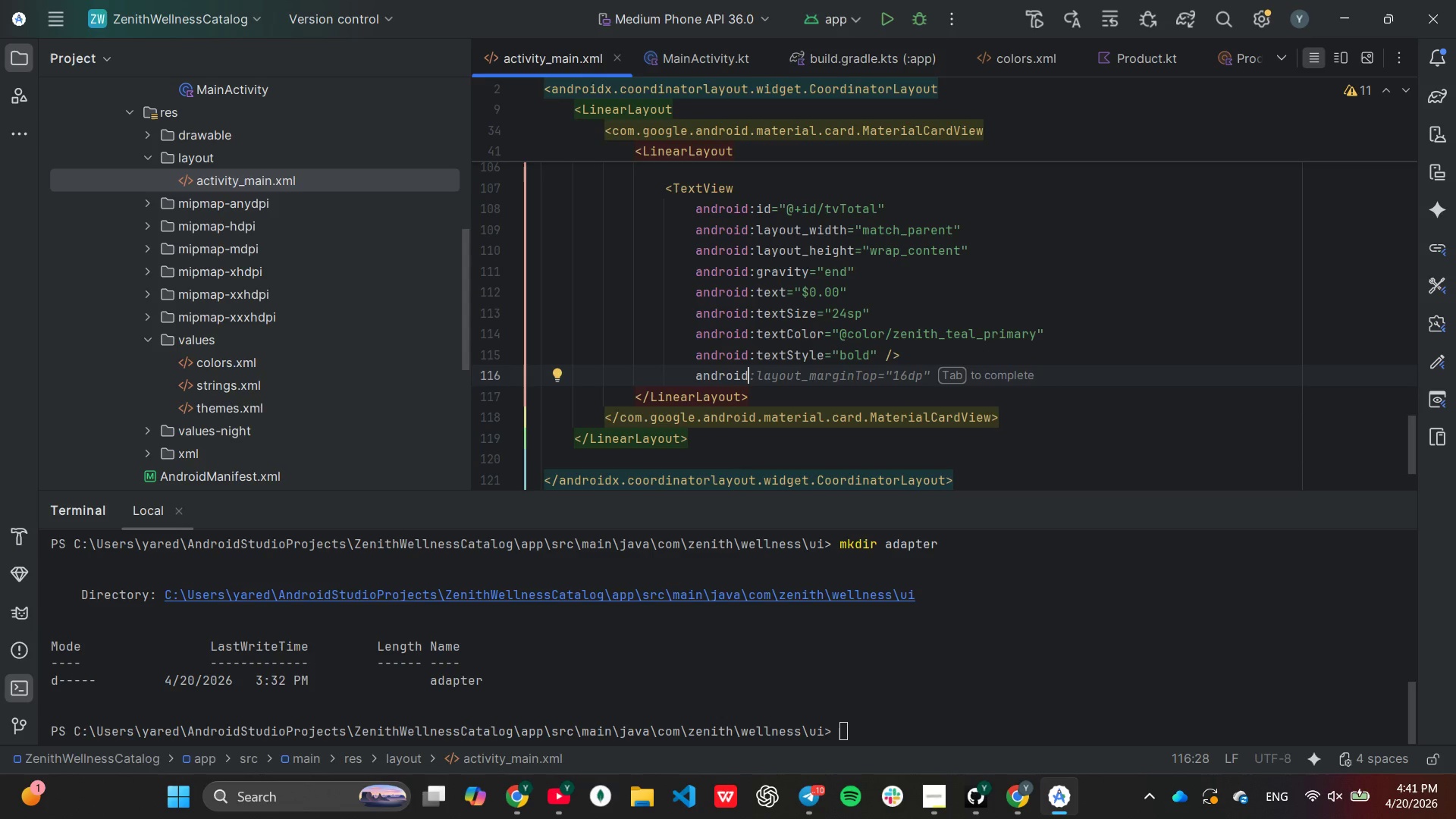 
key(Tab)
 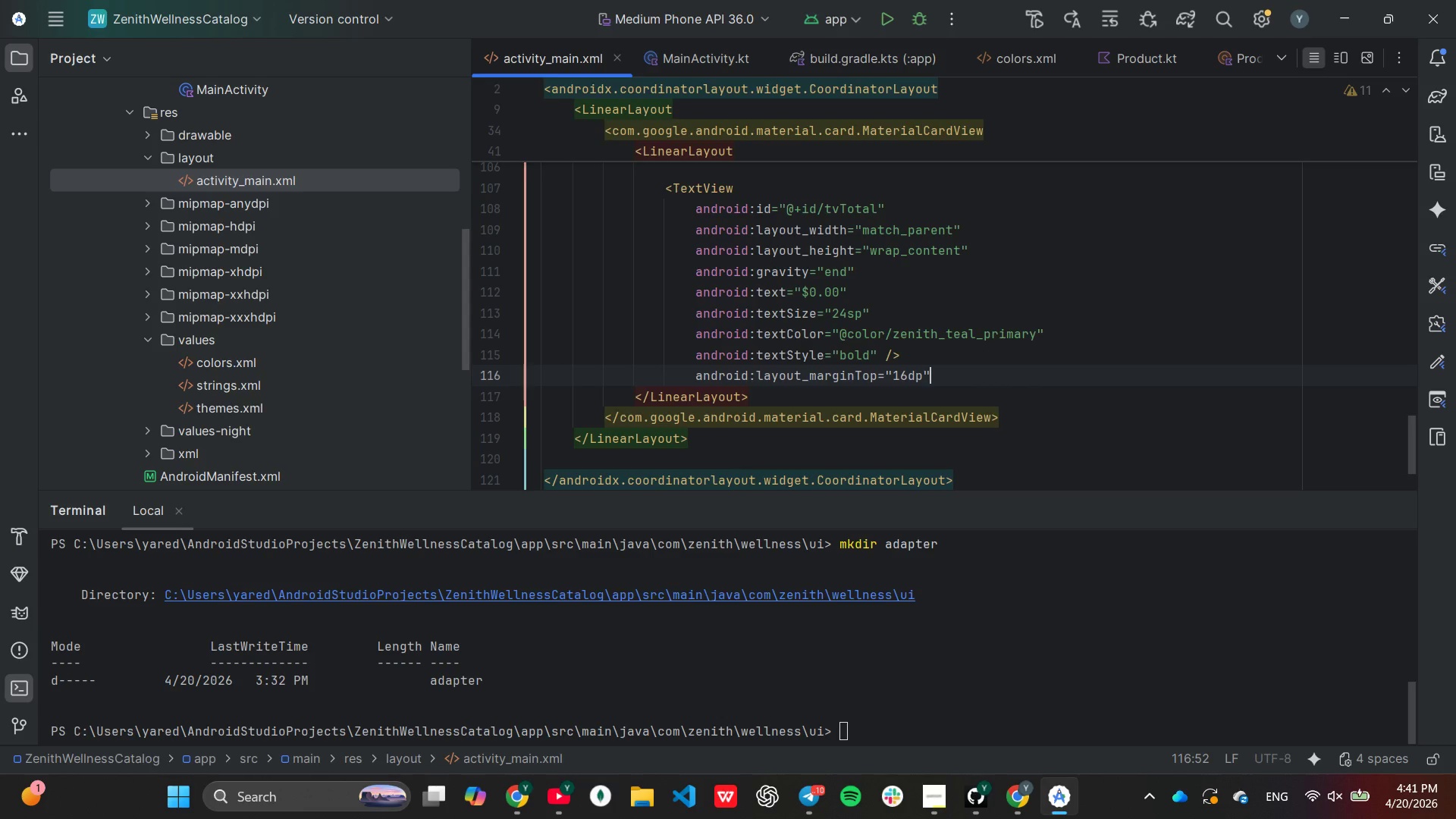 
key(ArrowLeft)
 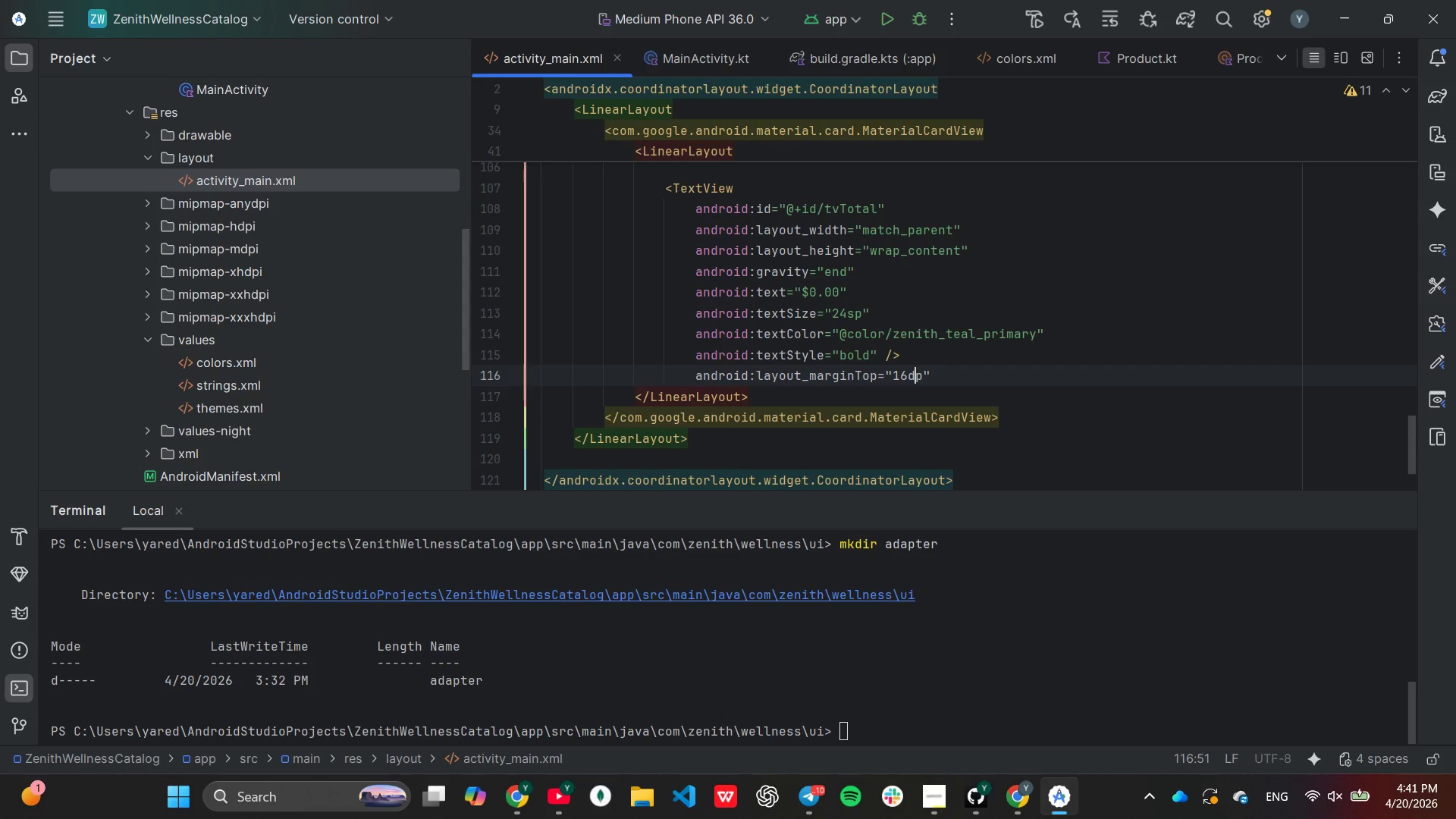 
key(ArrowLeft)
 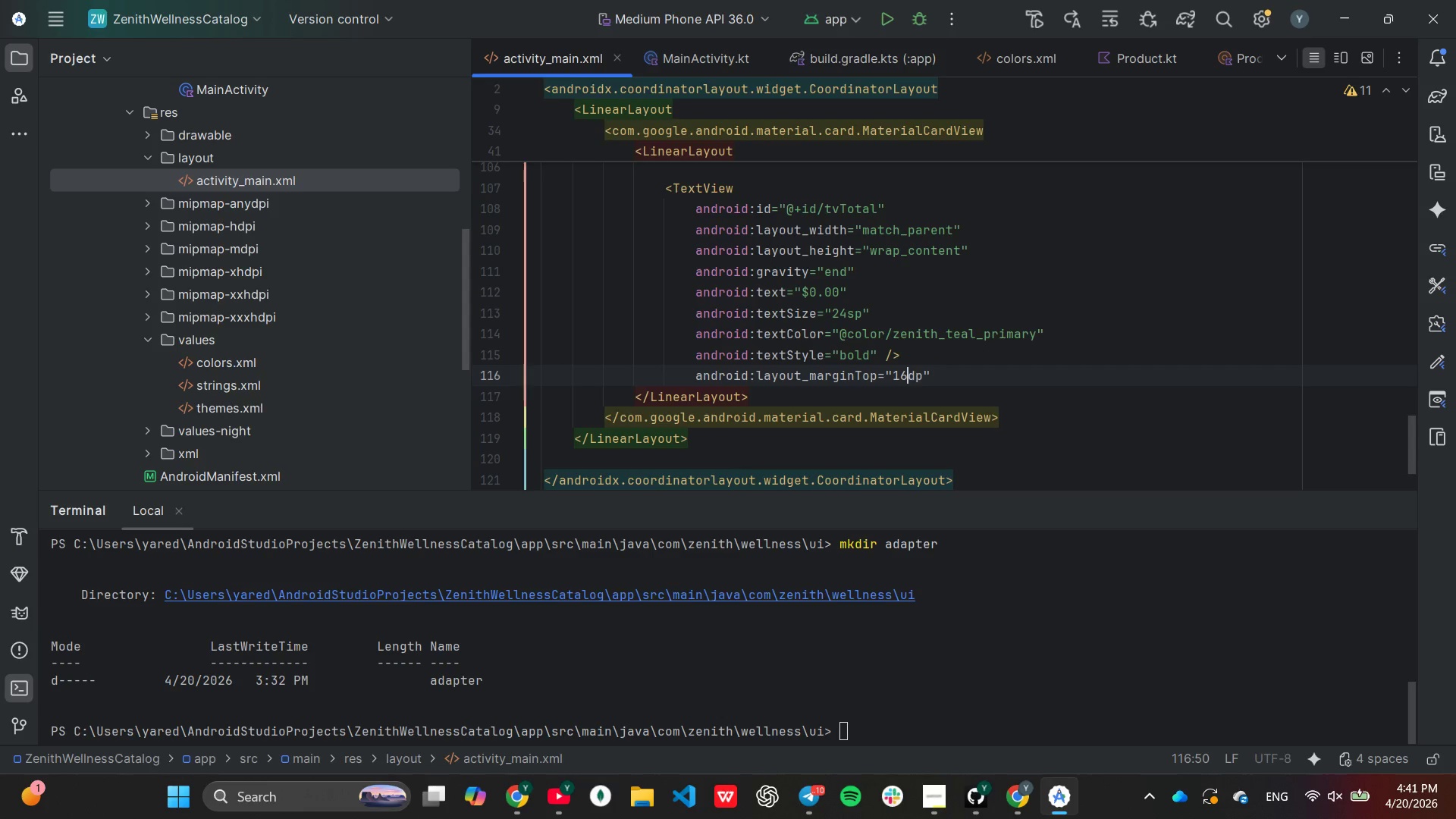 
key(ArrowLeft)
 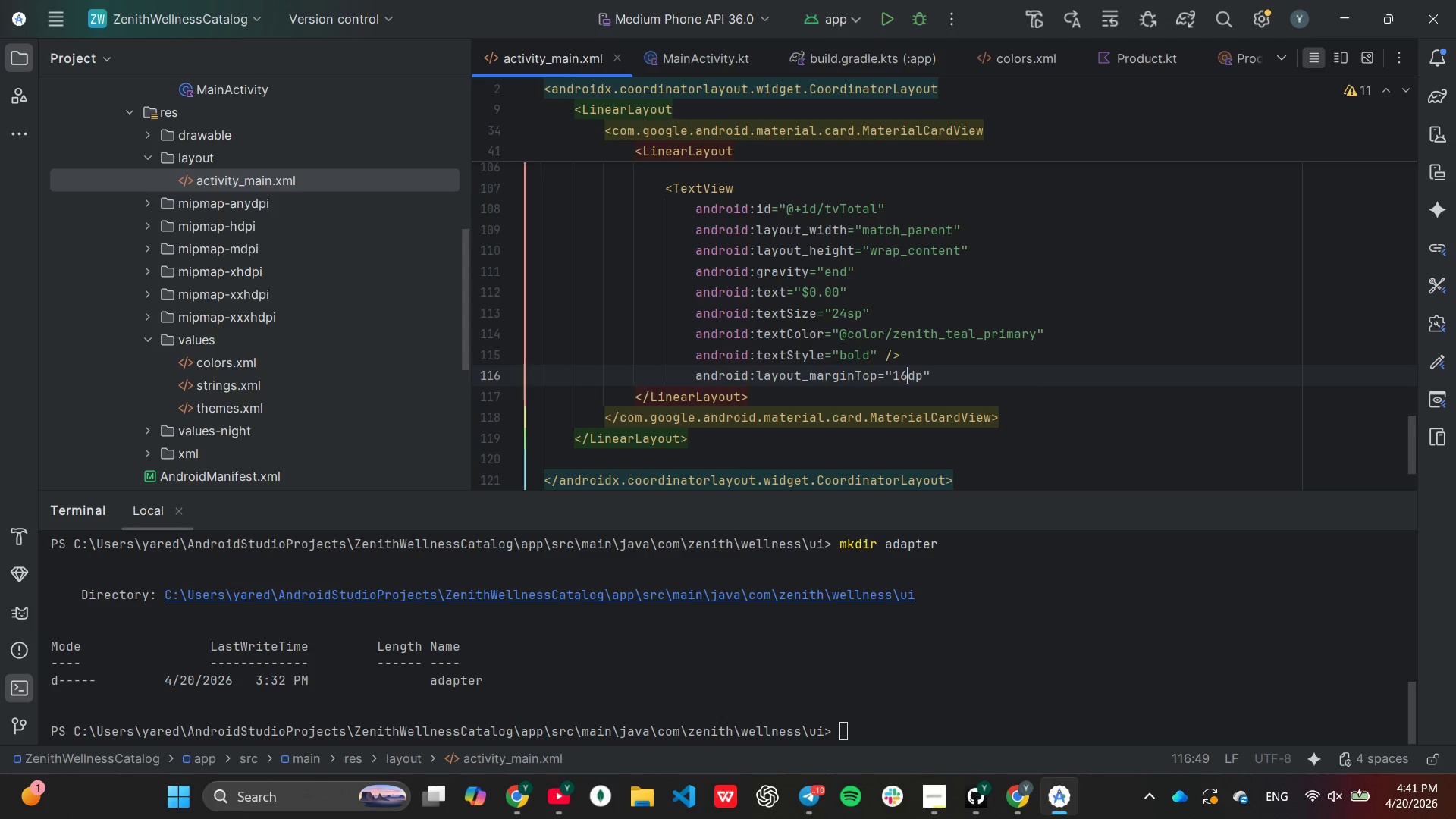 
key(Backspace)
 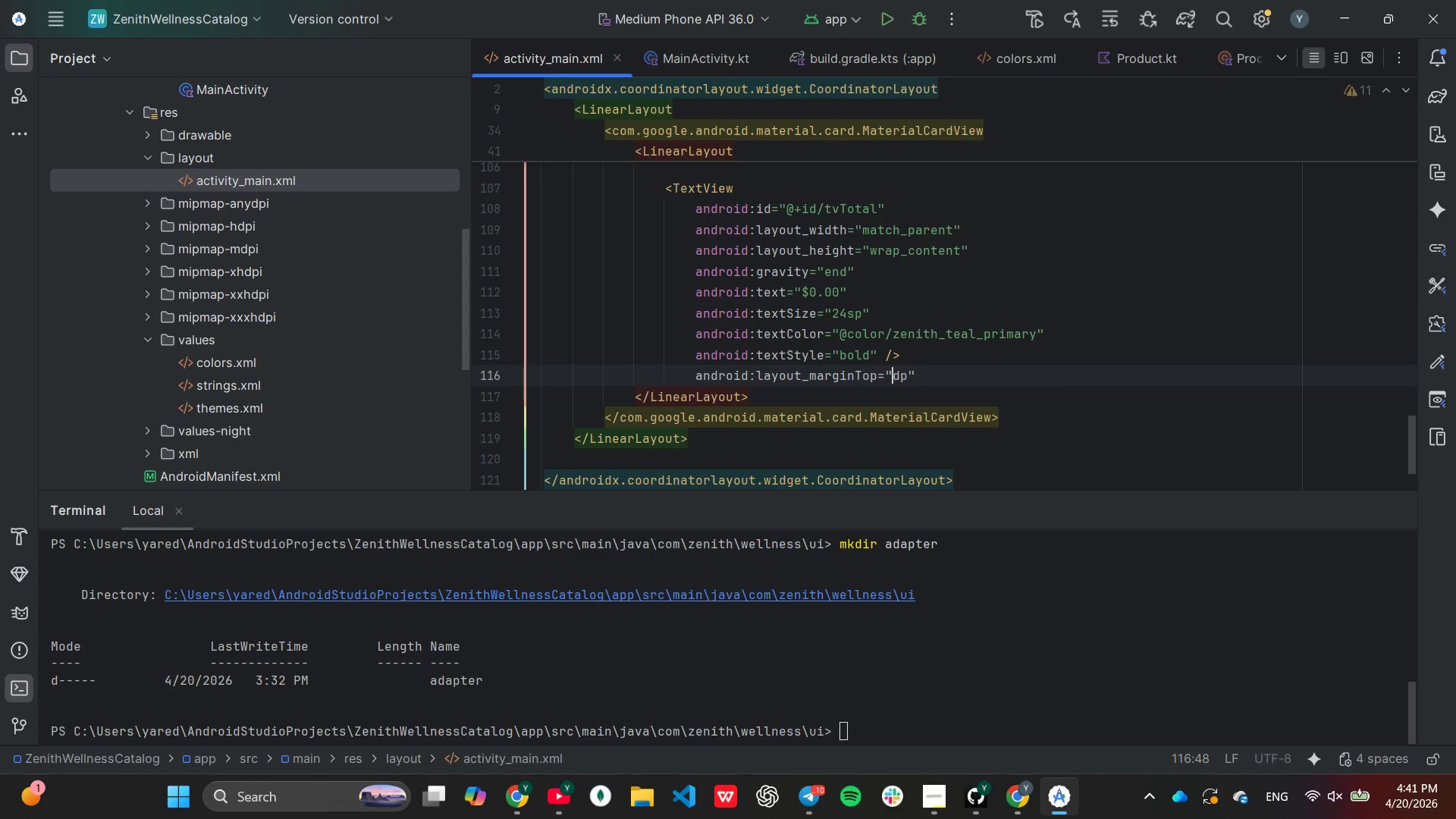 
key(Backspace)
 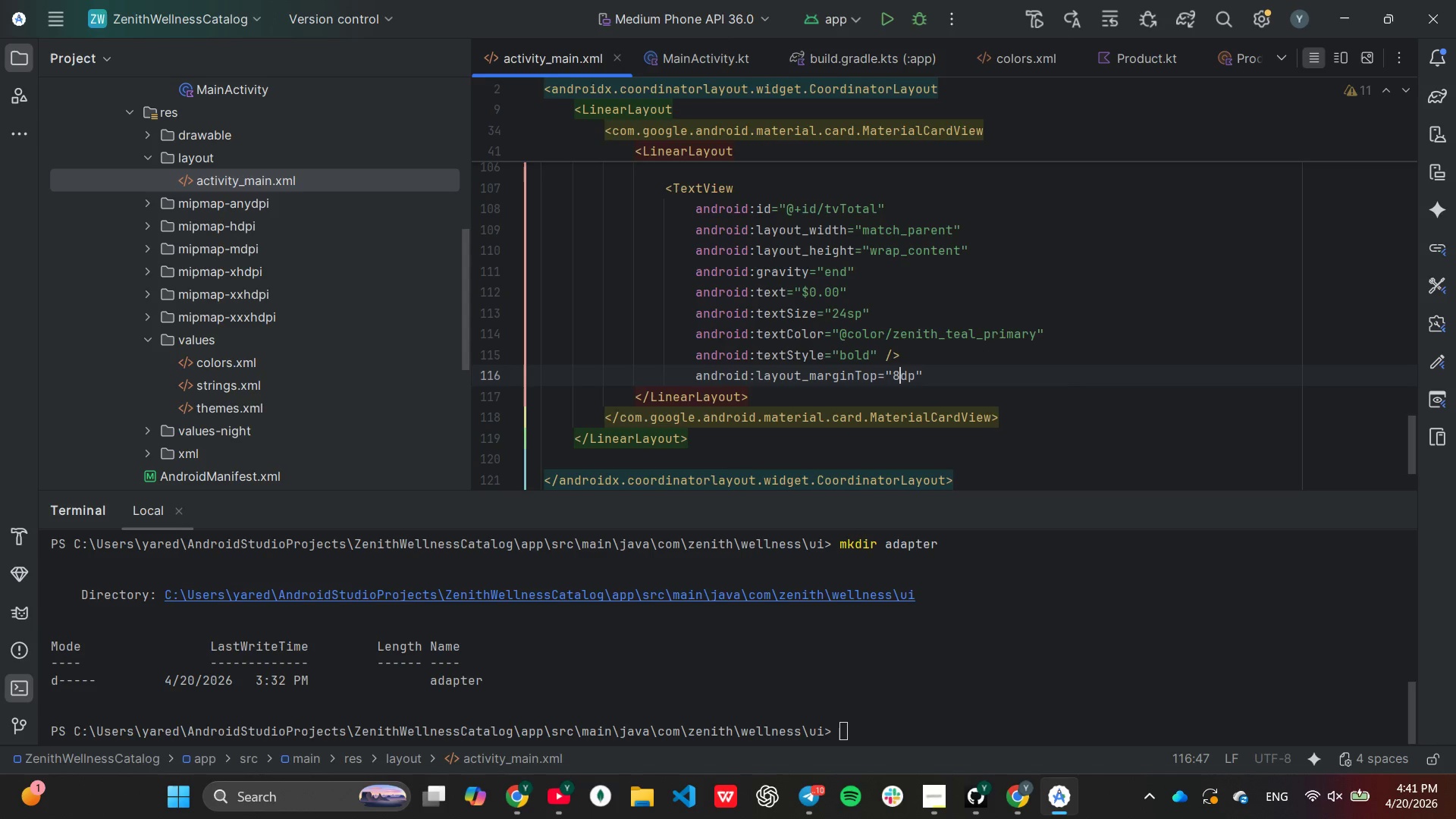 
key(8)
 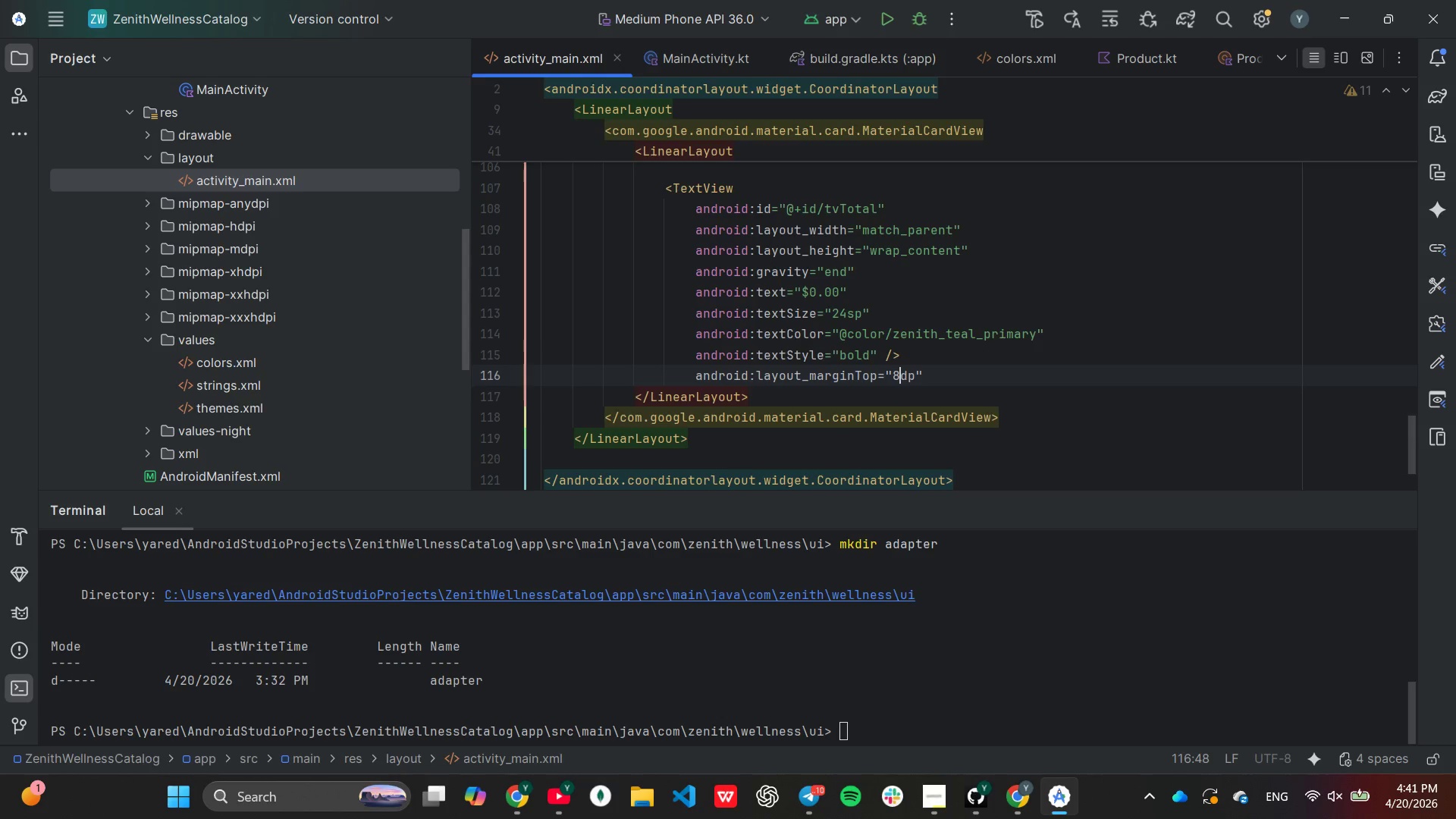 
key(ArrowUp)
 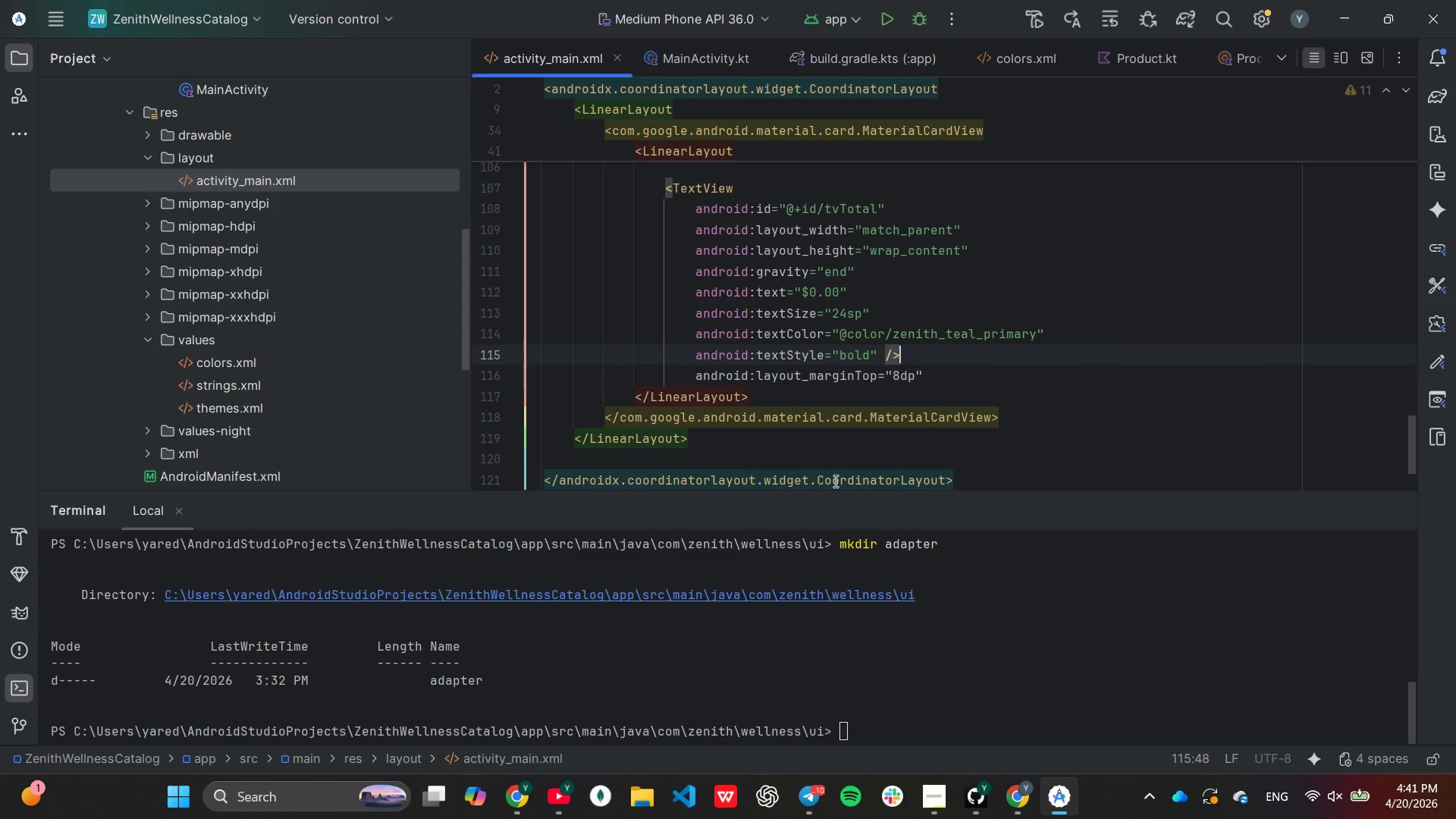 
key(ArrowLeft)
 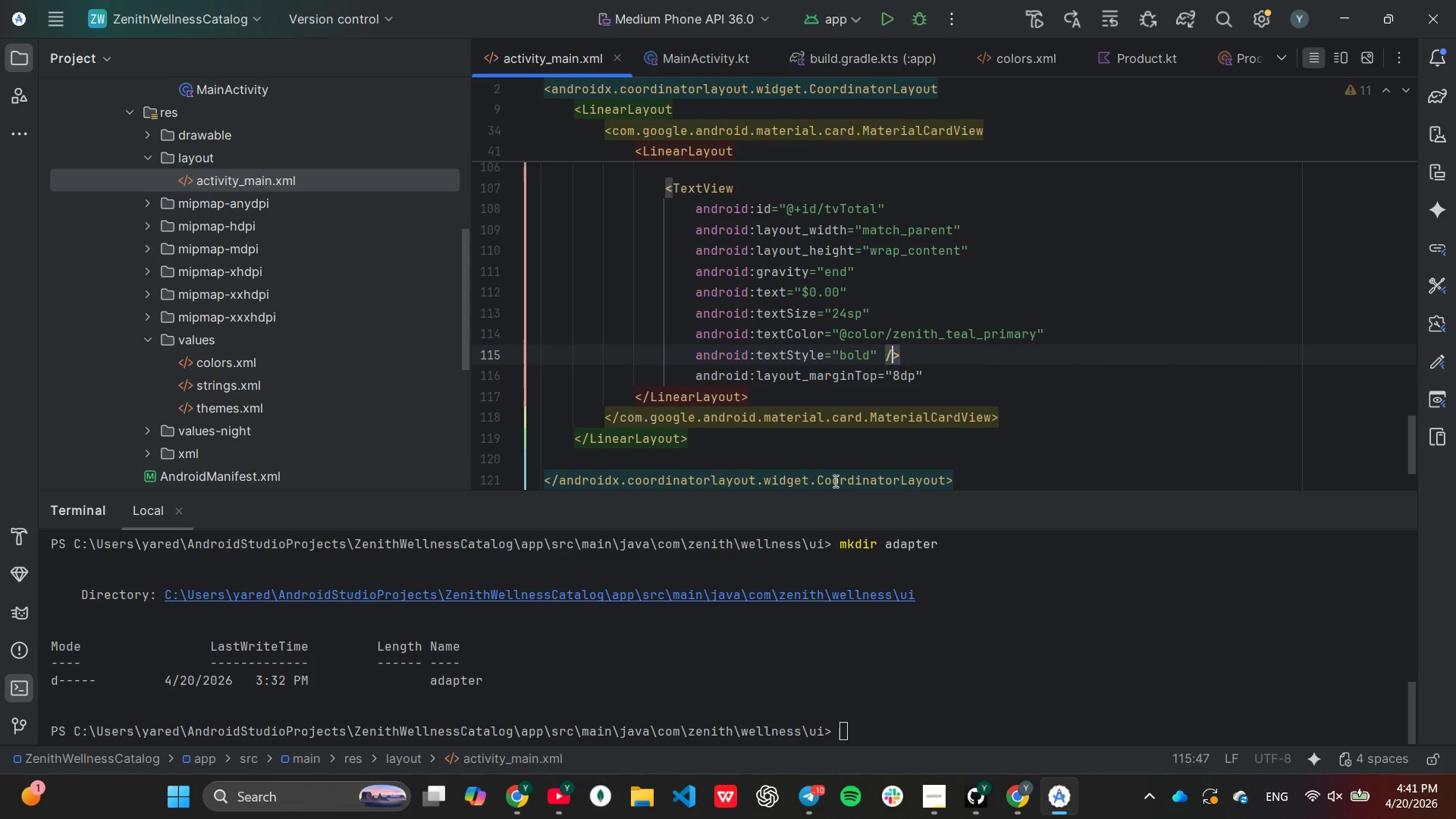 
key(ArrowLeft)
 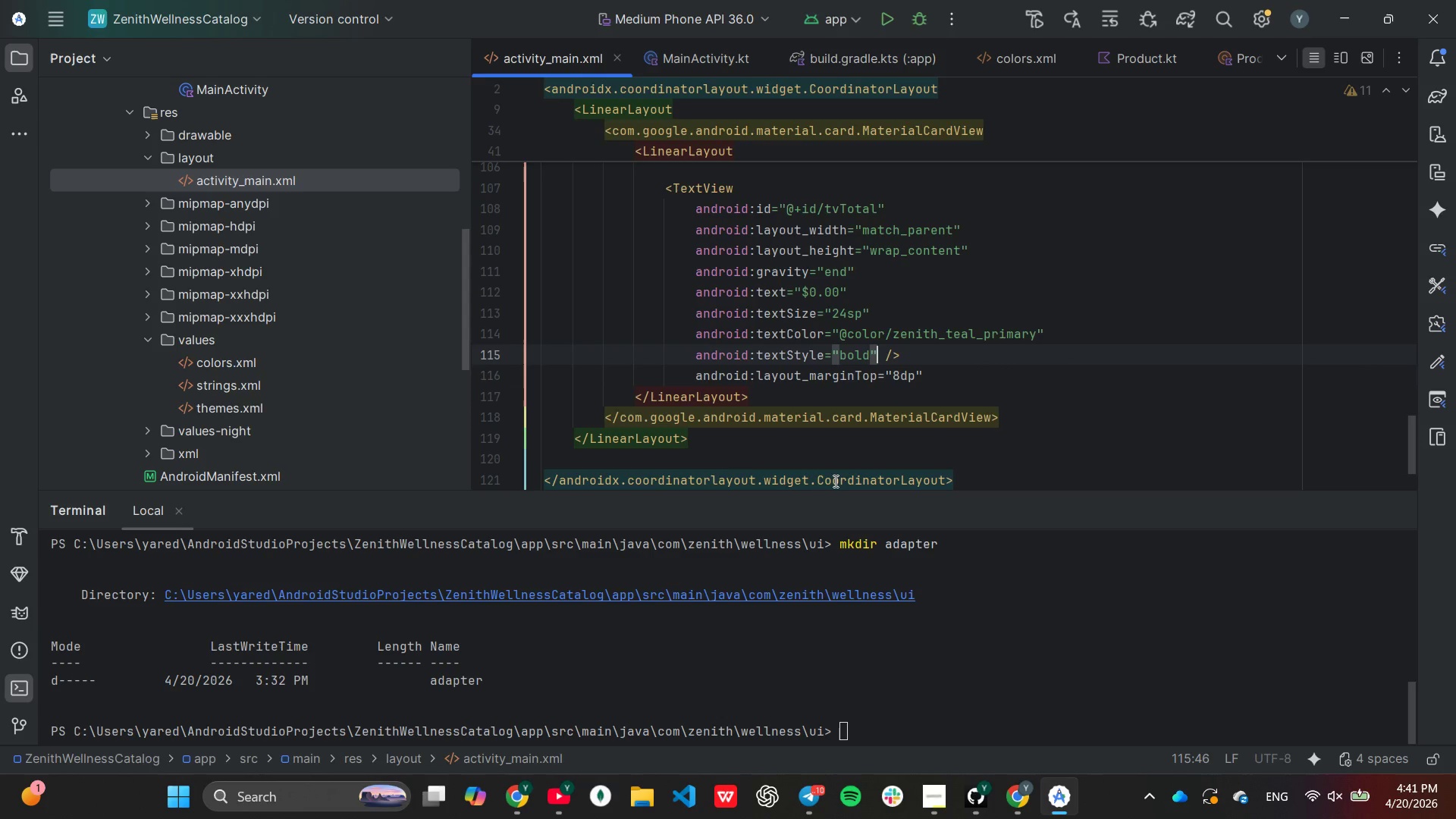 
key(ArrowLeft)
 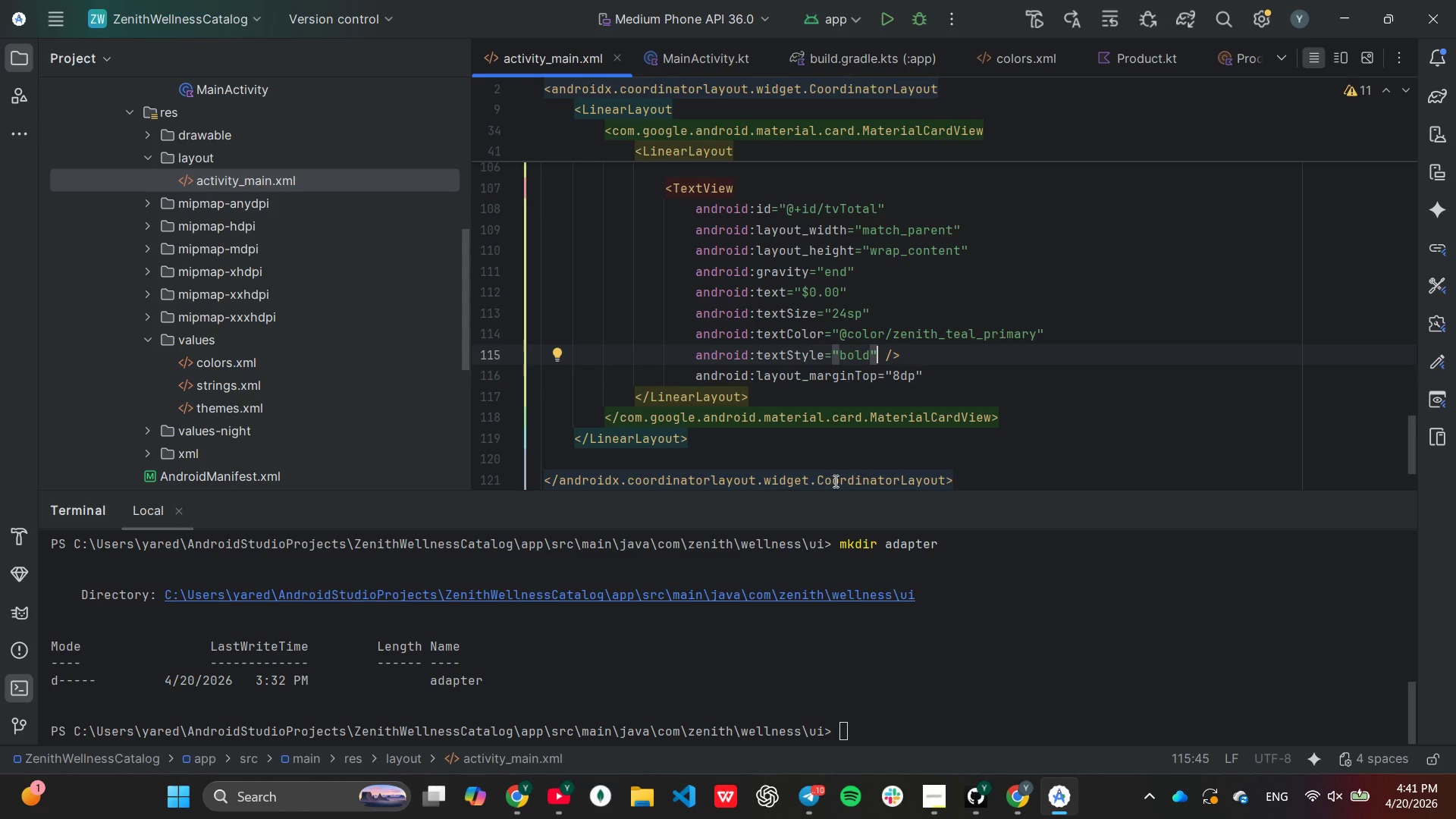 
wait(8.41)
 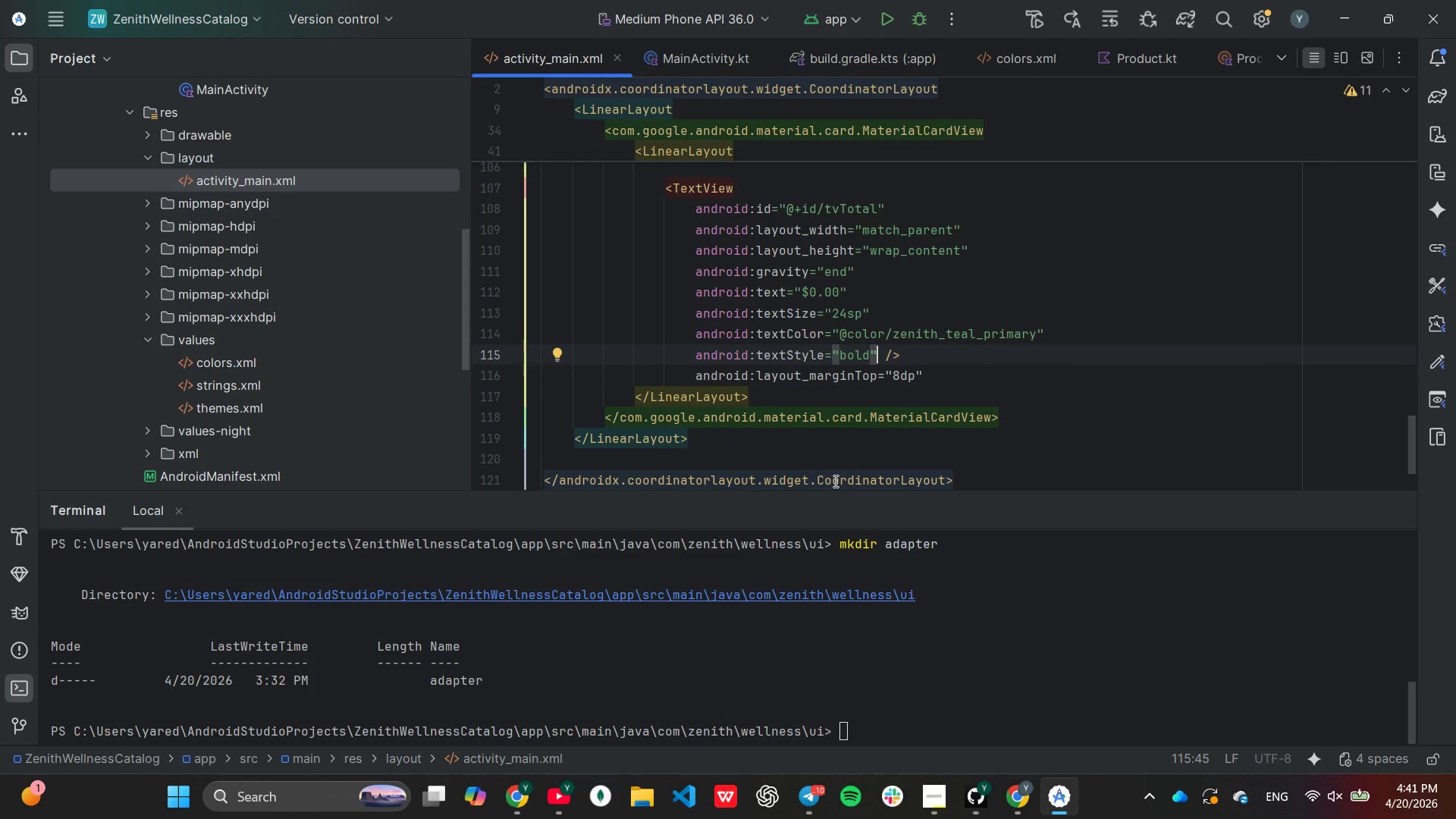 
key(ArrowUp)
 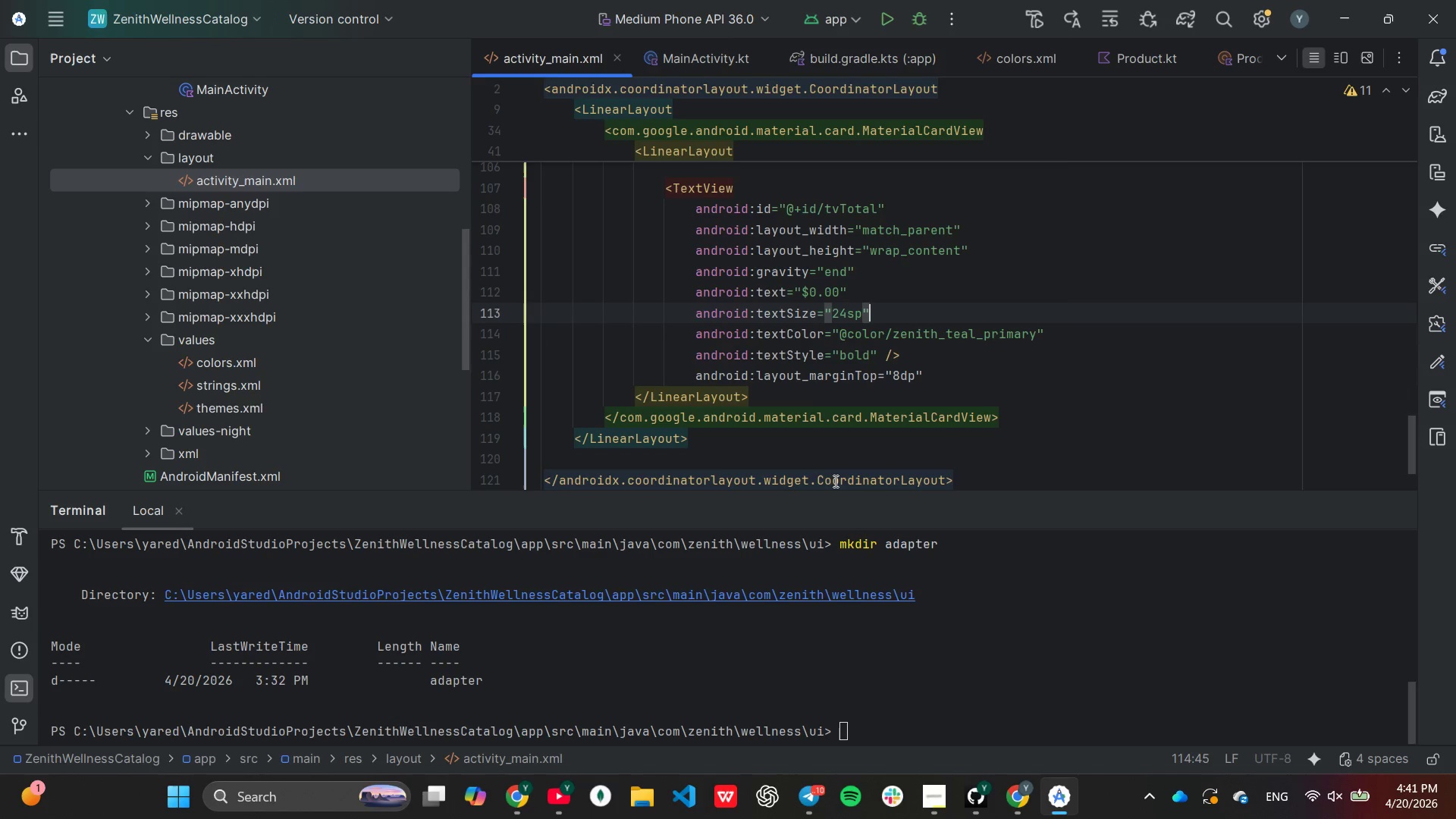 
key(ArrowUp)
 